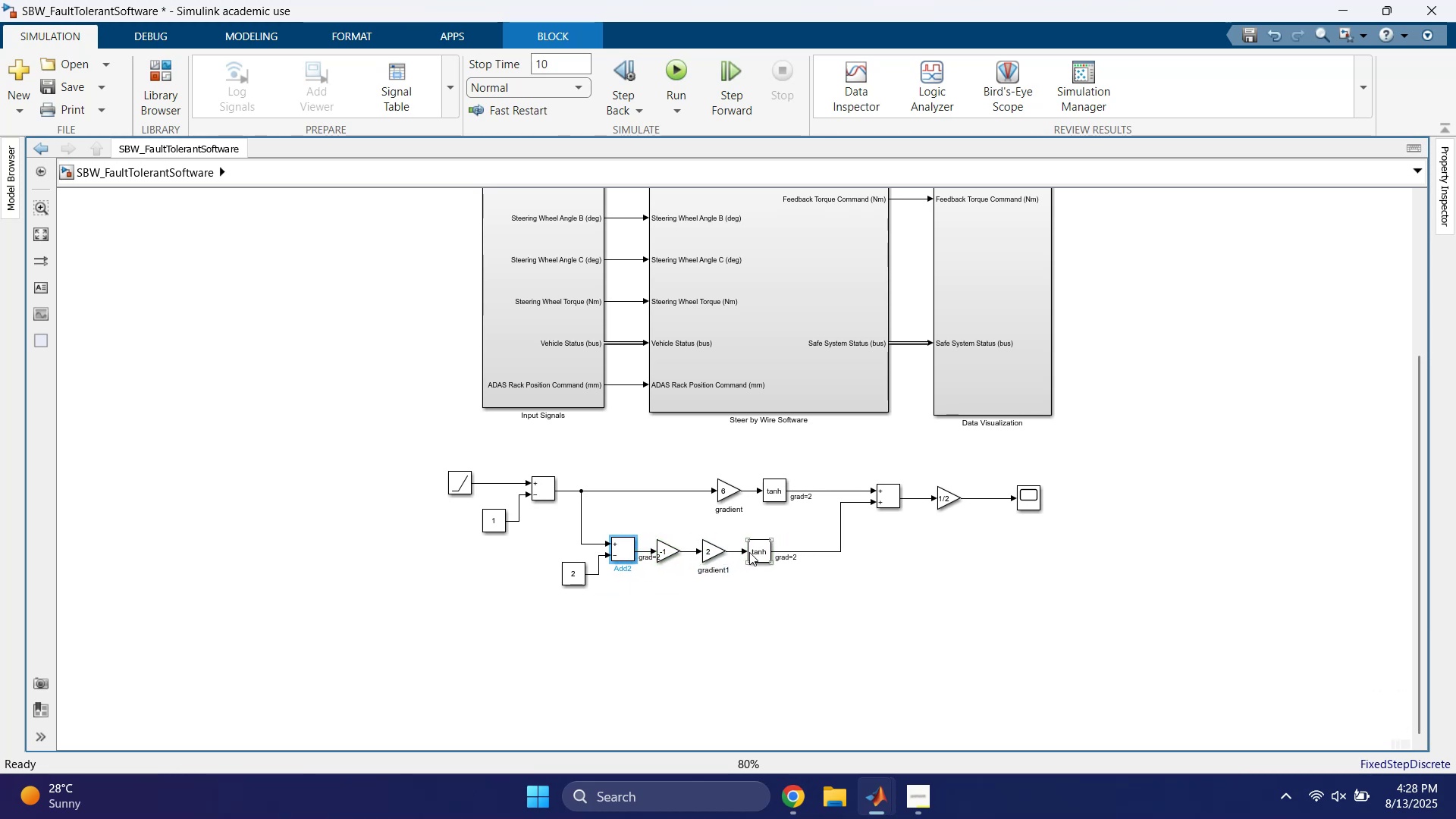 
left_click_drag(start_coordinate=[756, 554], to_coordinate=[774, 554])
 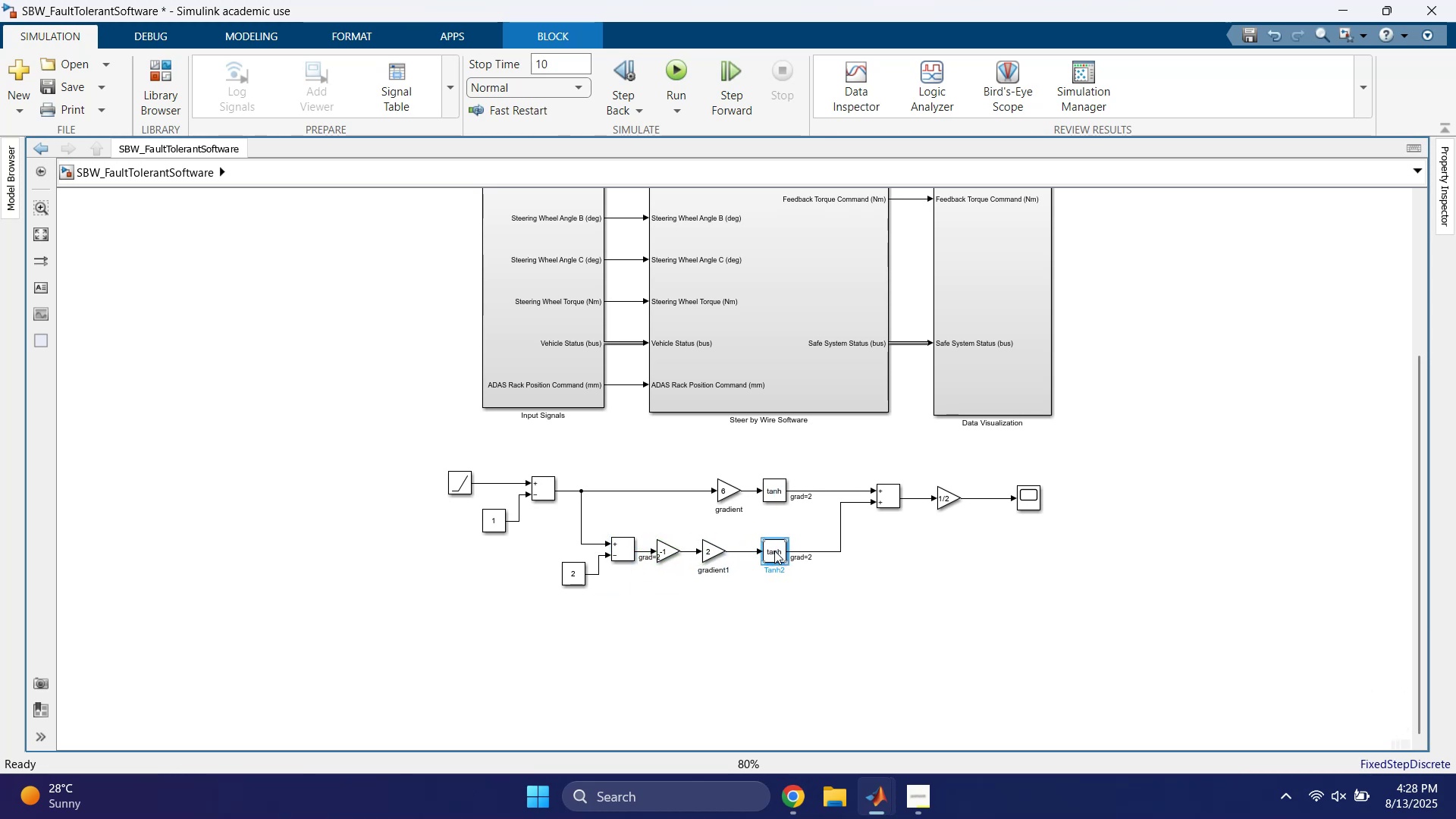 
left_click_drag(start_coordinate=[776, 553], to_coordinate=[799, 557])
 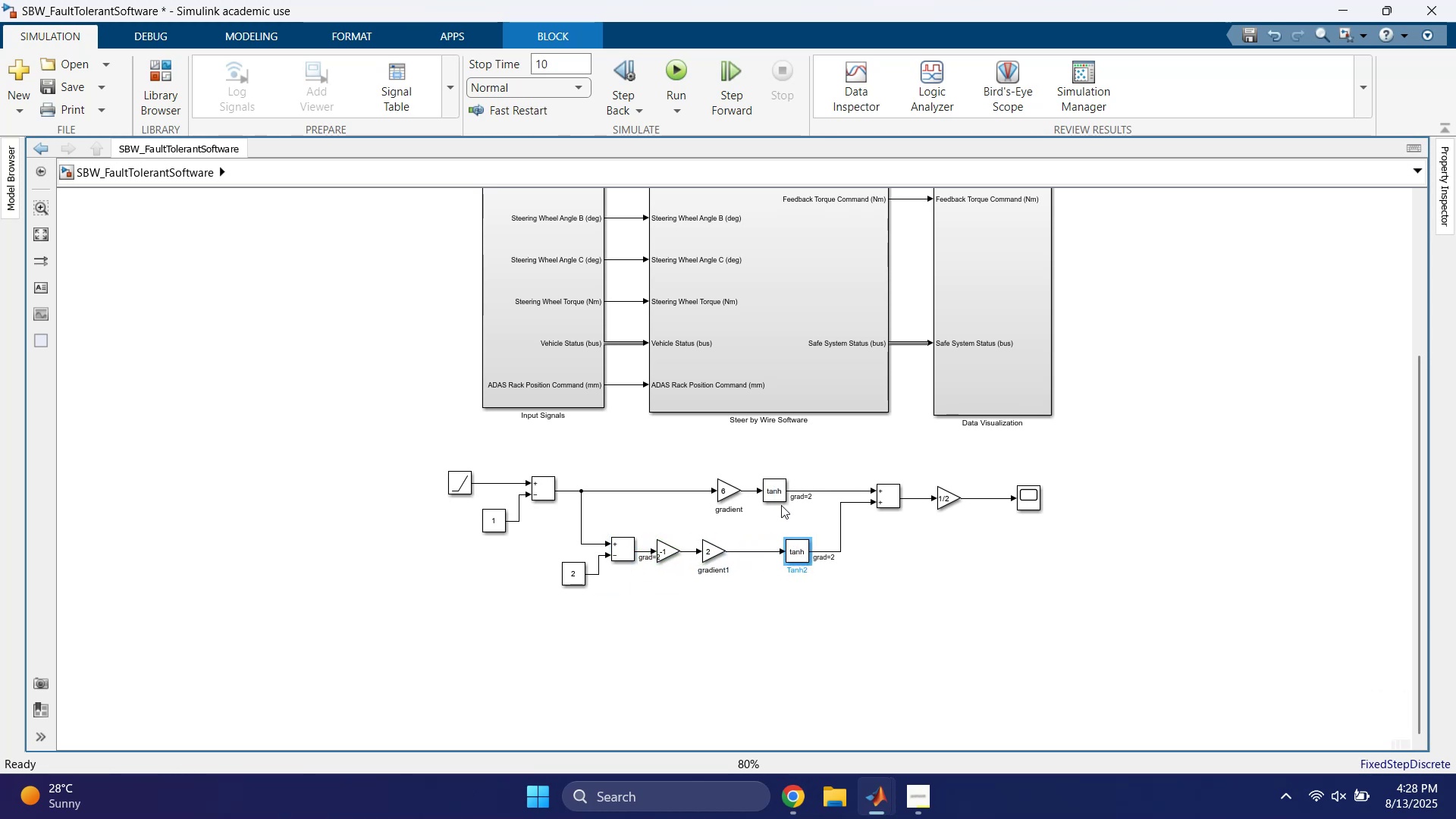 
left_click_drag(start_coordinate=[779, 500], to_coordinate=[803, 497])
 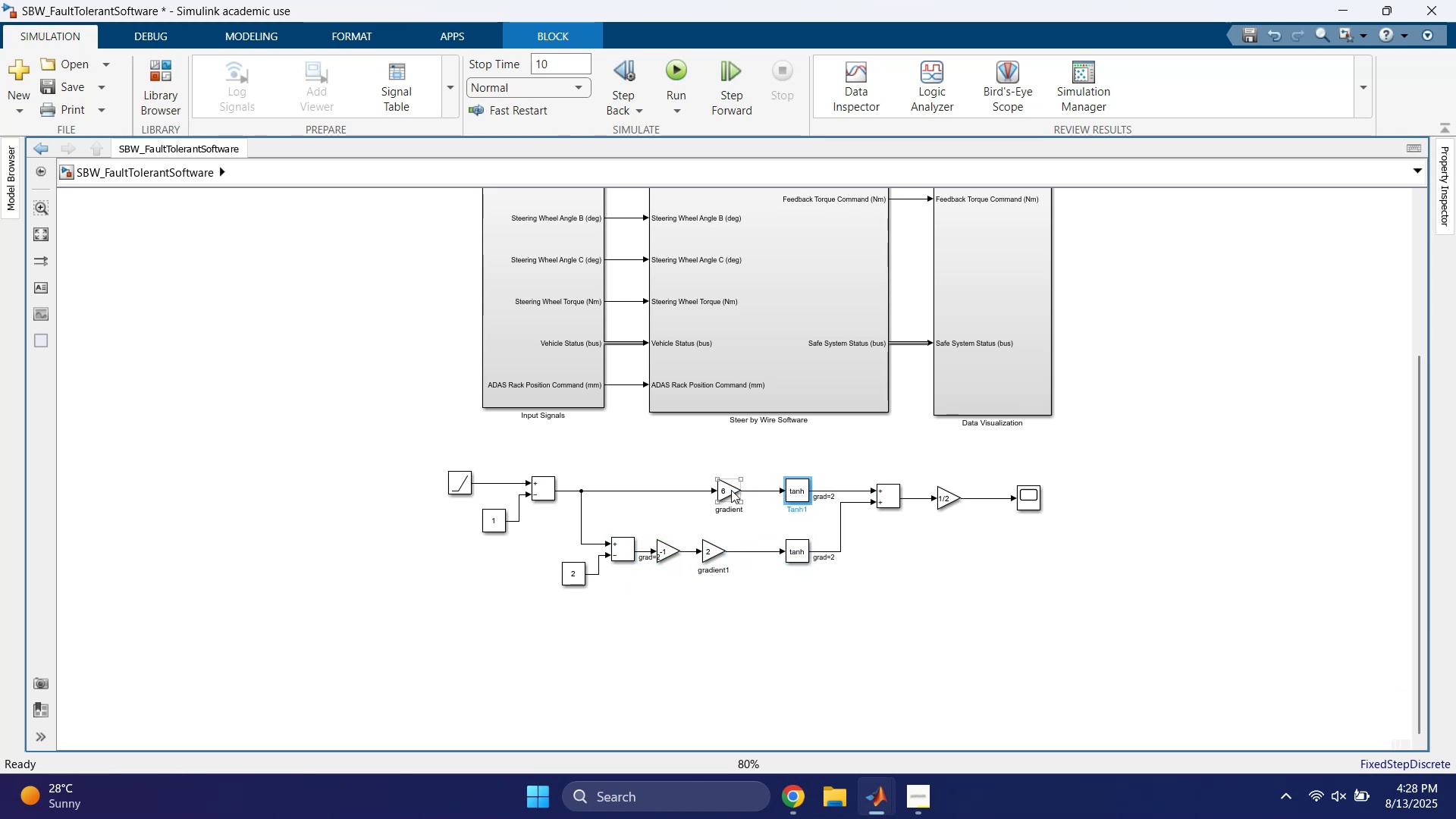 
left_click_drag(start_coordinate=[731, 490], to_coordinate=[745, 490])
 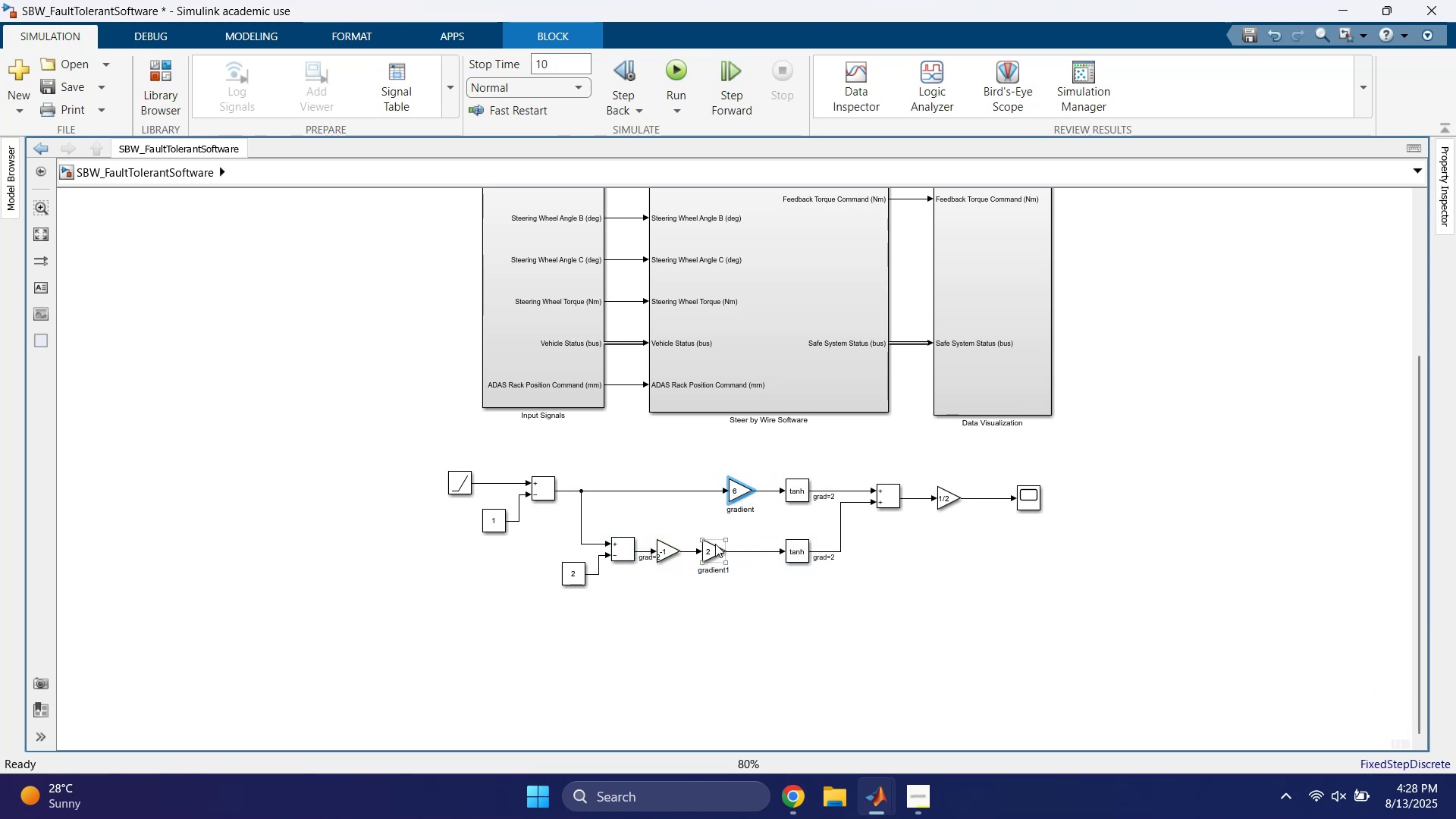 
left_click_drag(start_coordinate=[714, 549], to_coordinate=[745, 551])
 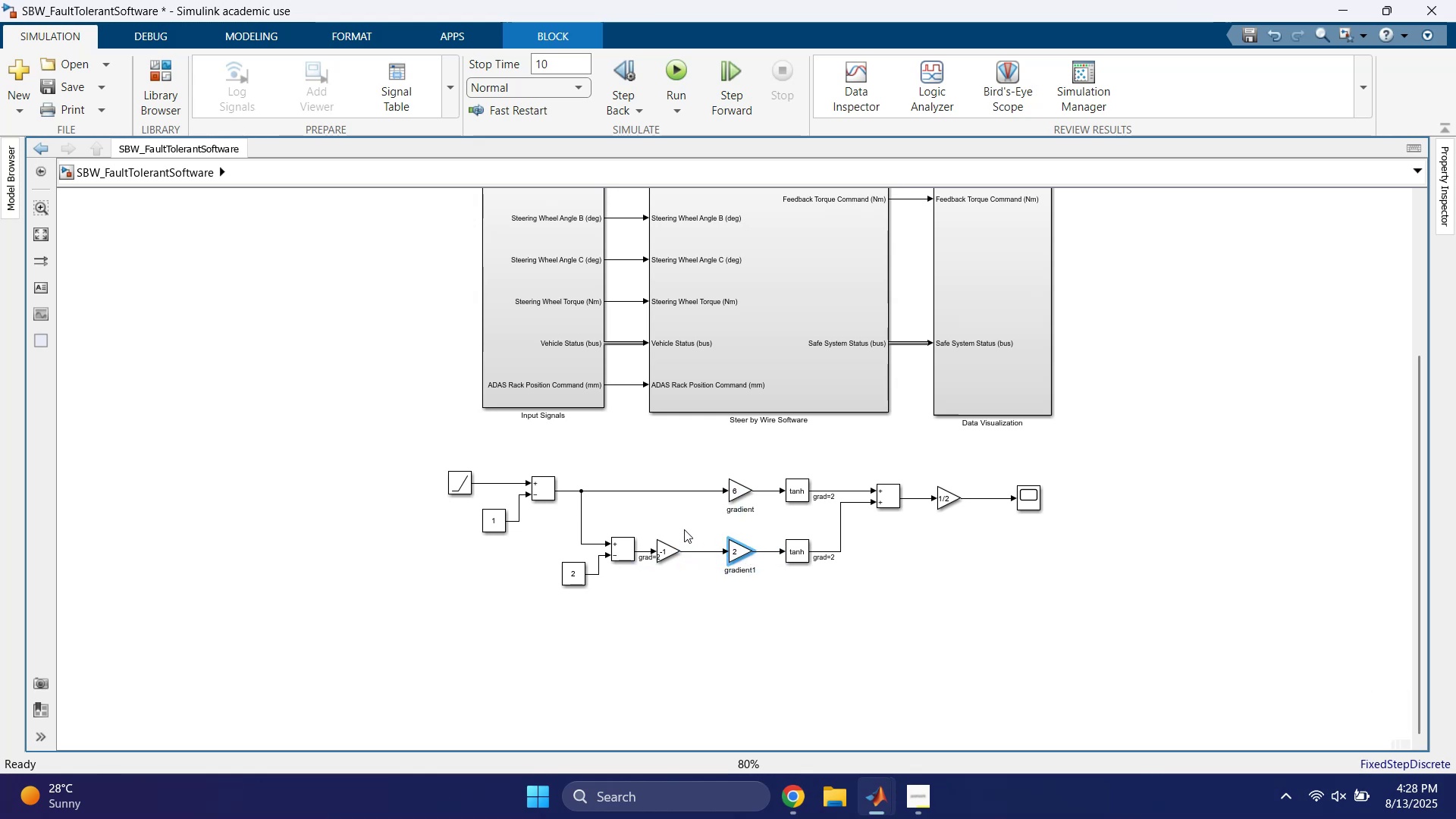 
left_click([683, 534])
 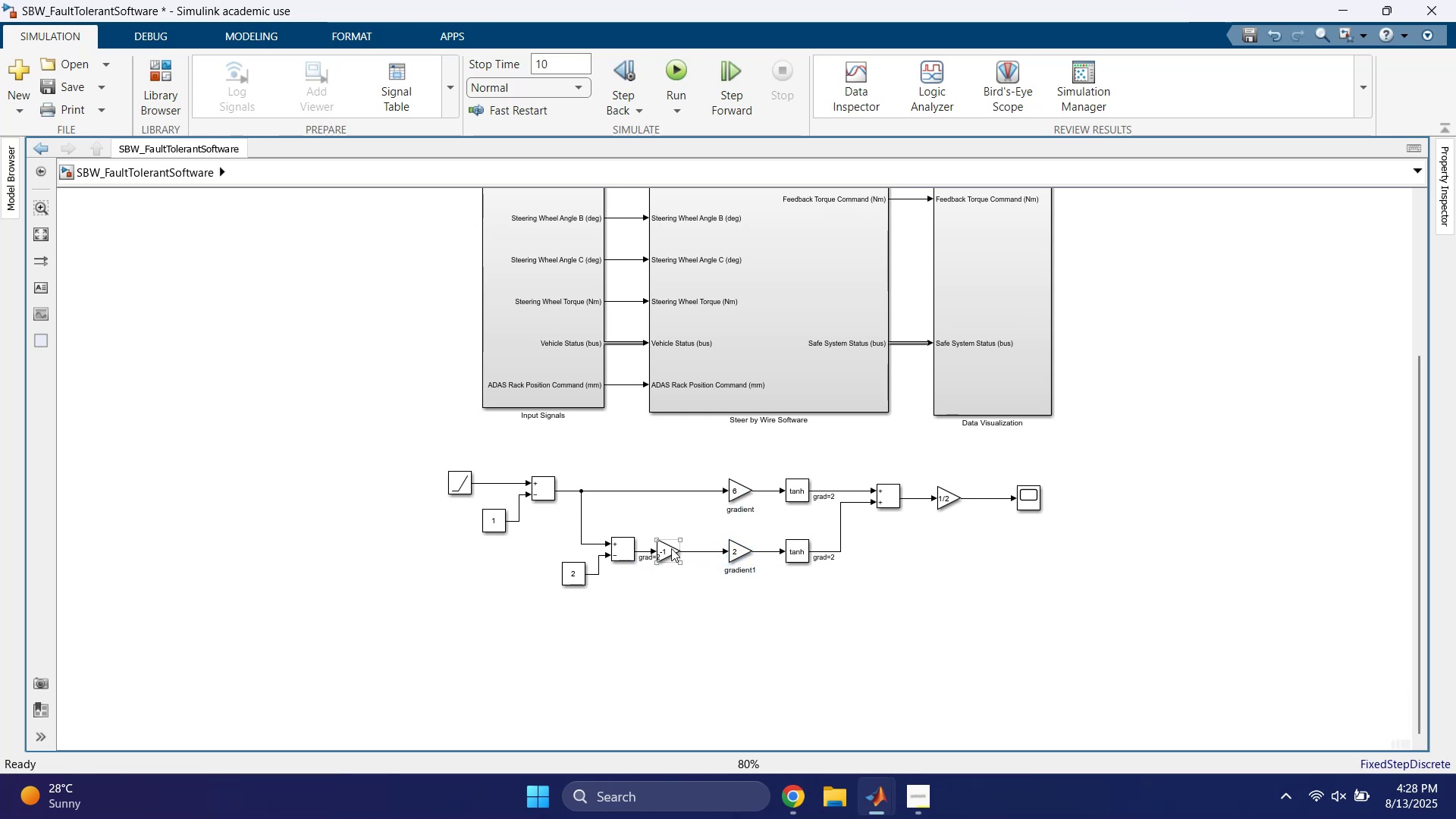 
left_click_drag(start_coordinate=[670, 551], to_coordinate=[698, 551])
 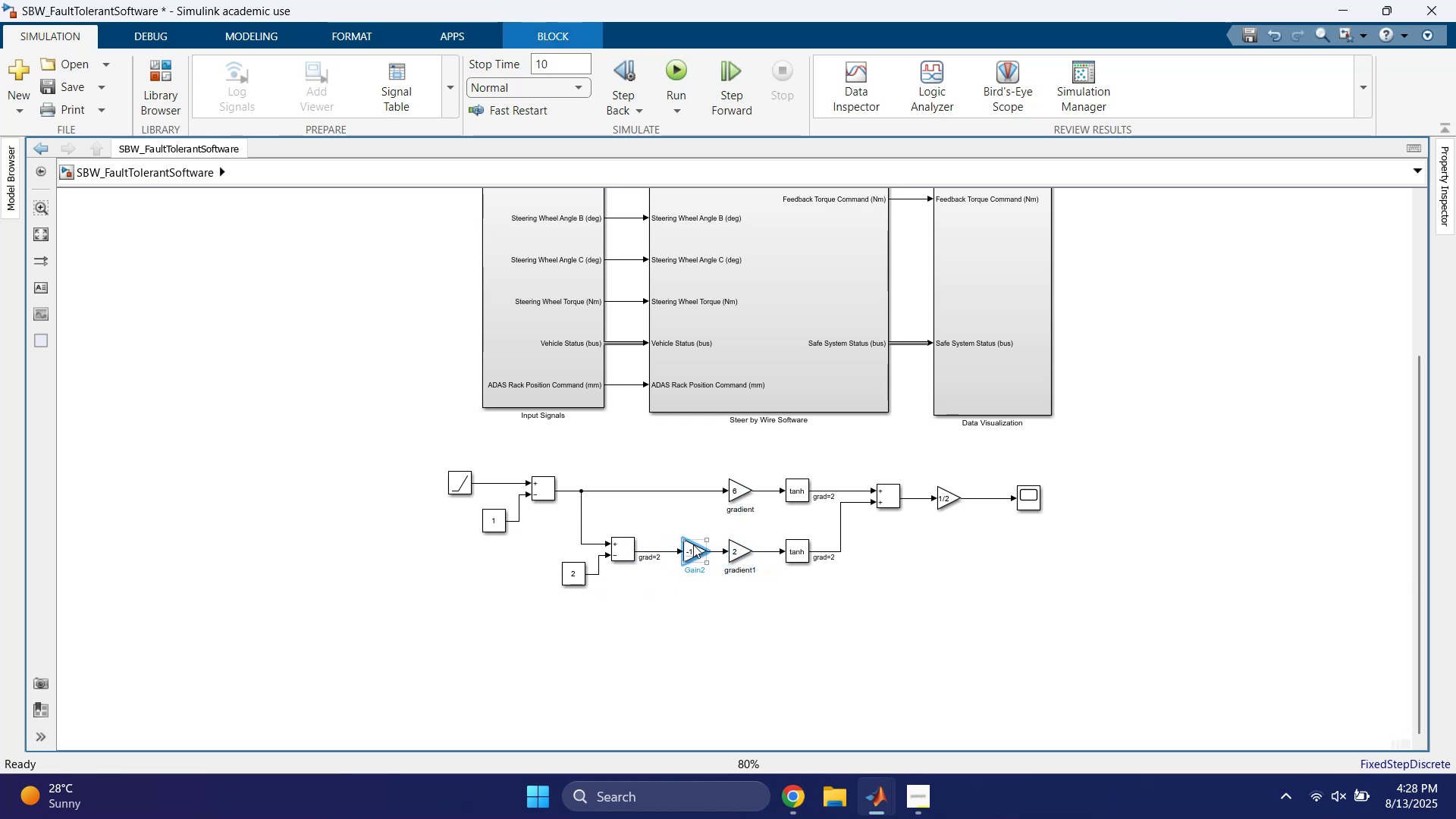 
left_click([671, 513])
 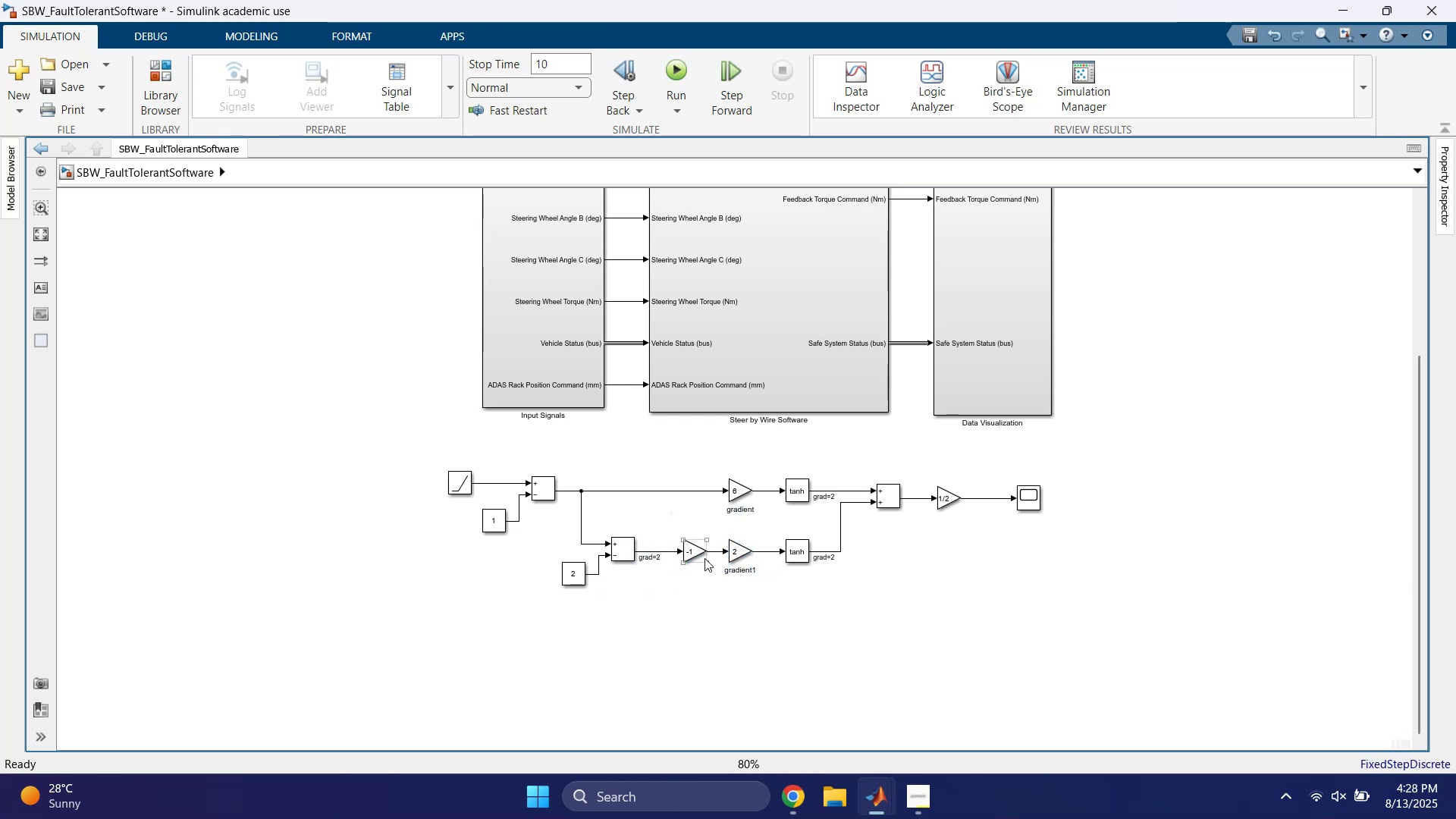 
left_click_drag(start_coordinate=[697, 551], to_coordinate=[690, 551])
 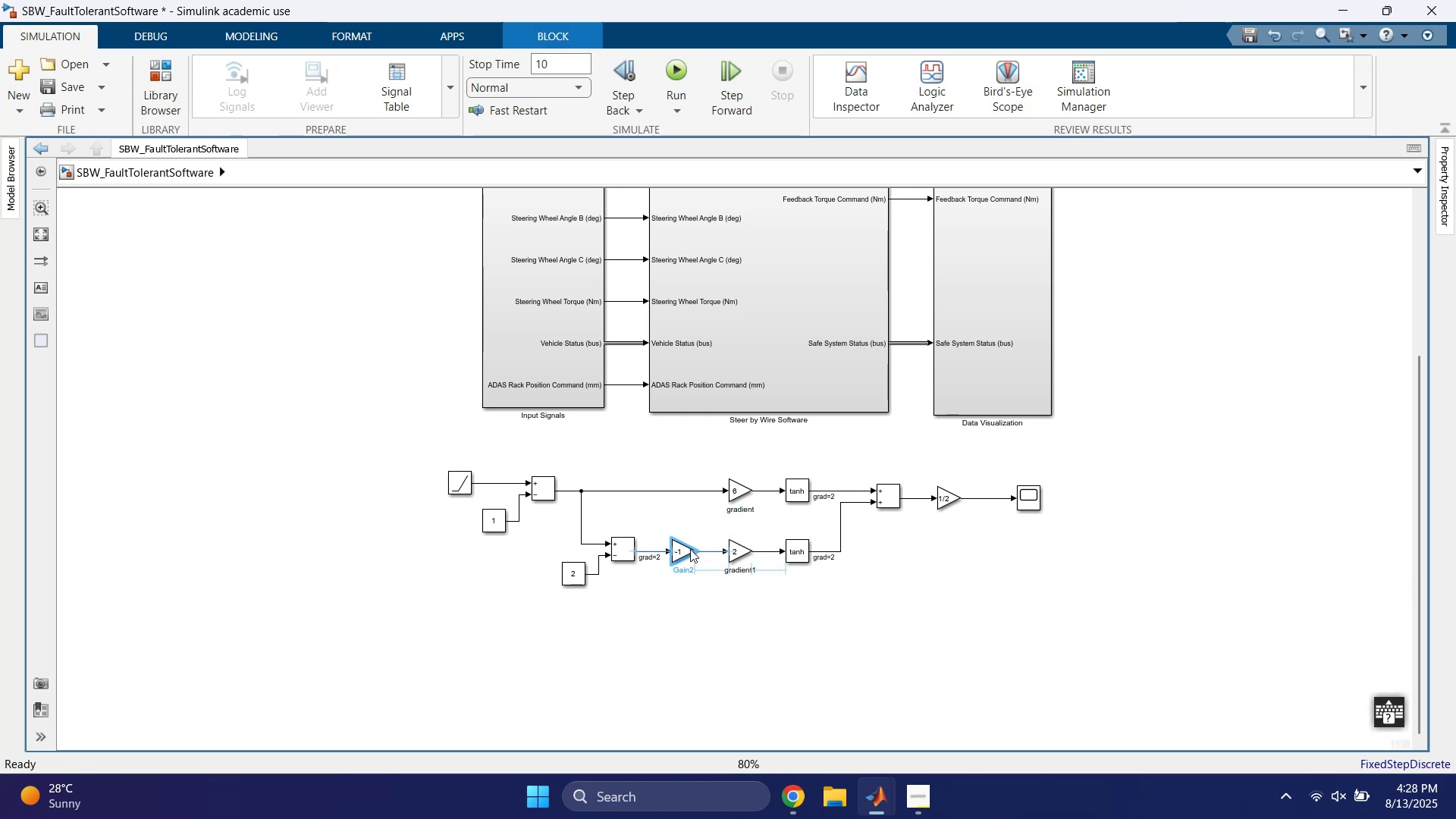 
left_click([678, 515])
 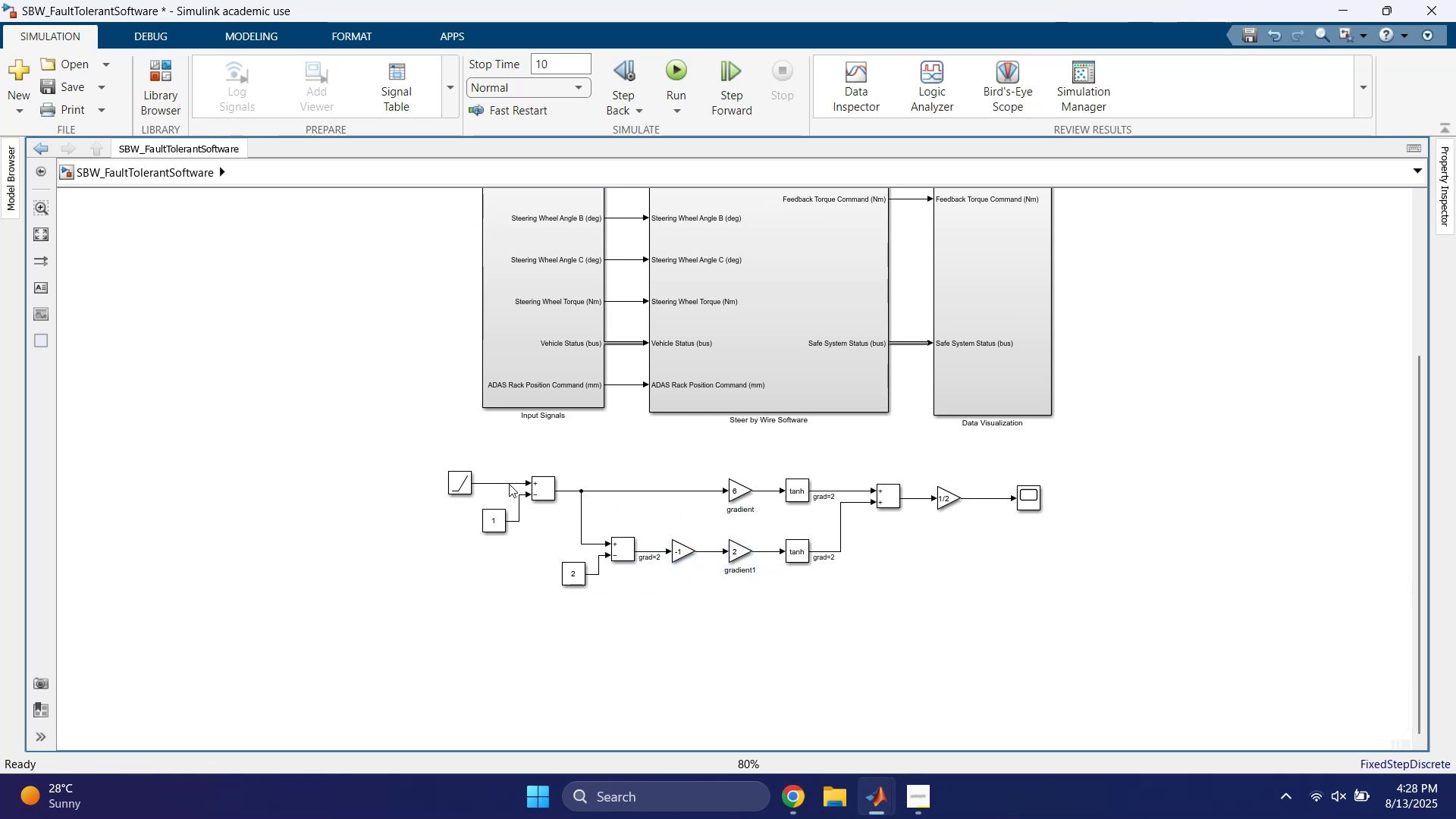 
left_click([504, 442])
 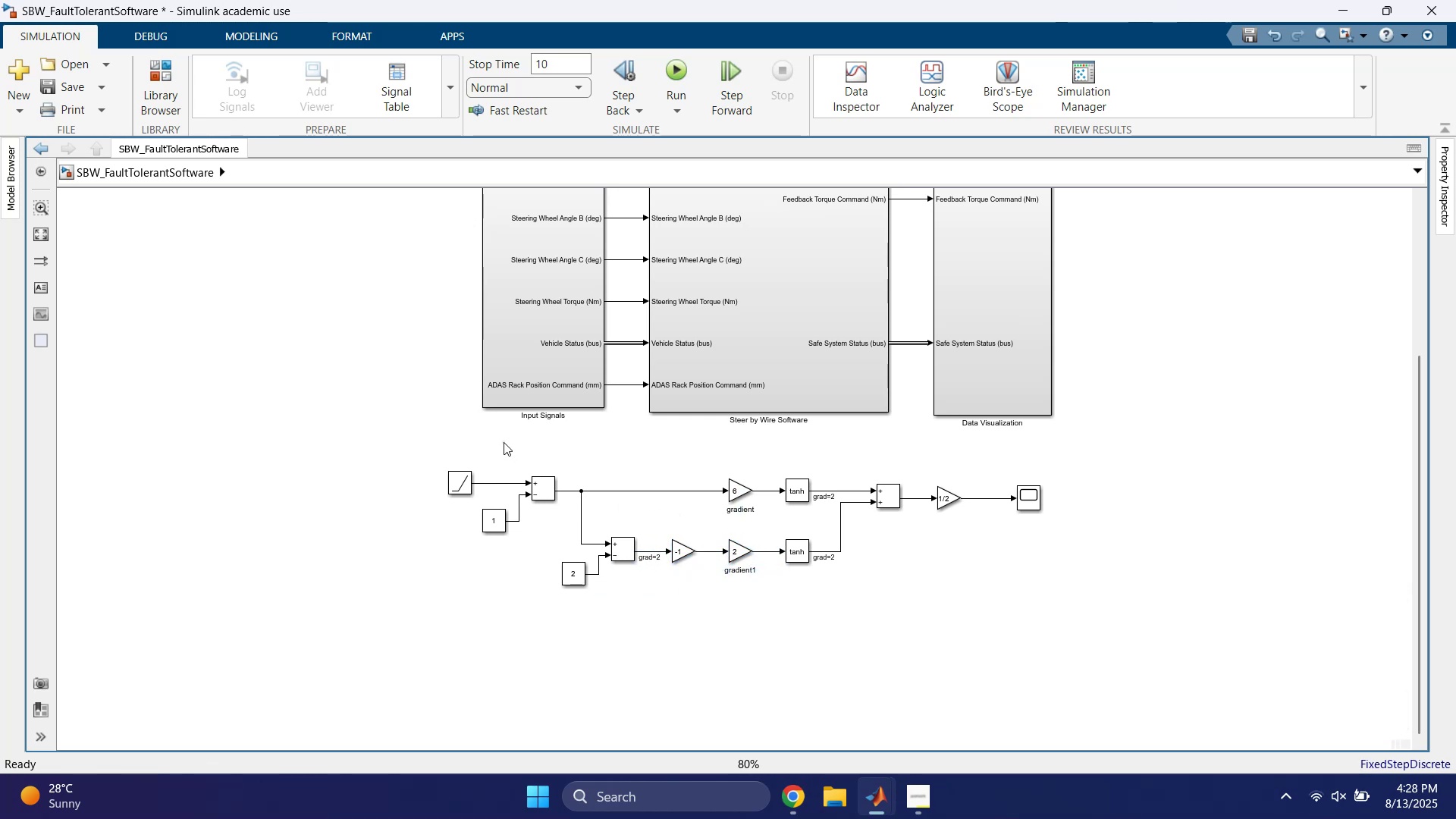 
key(Space)
 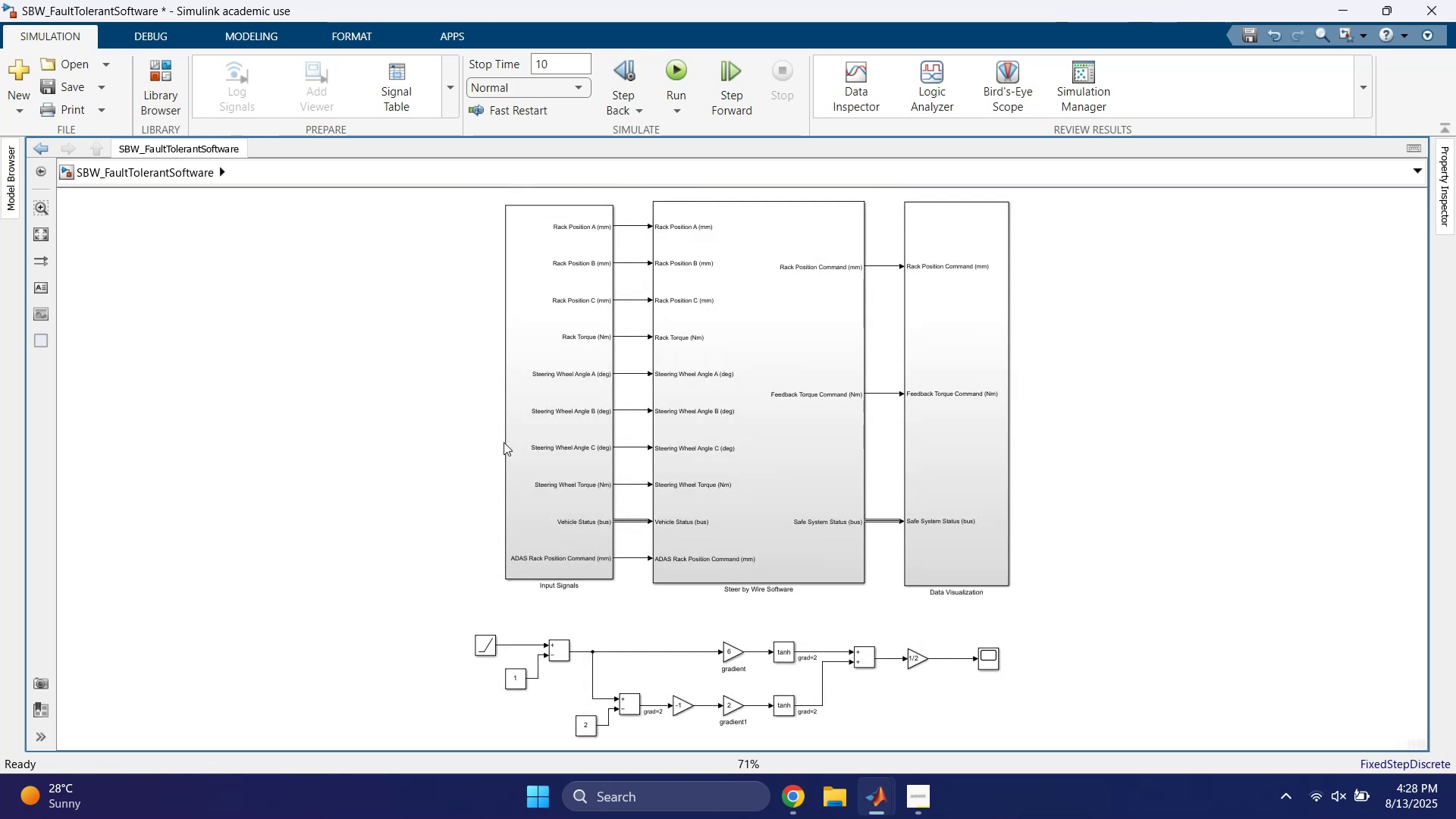 
key(Control+ControlLeft)
 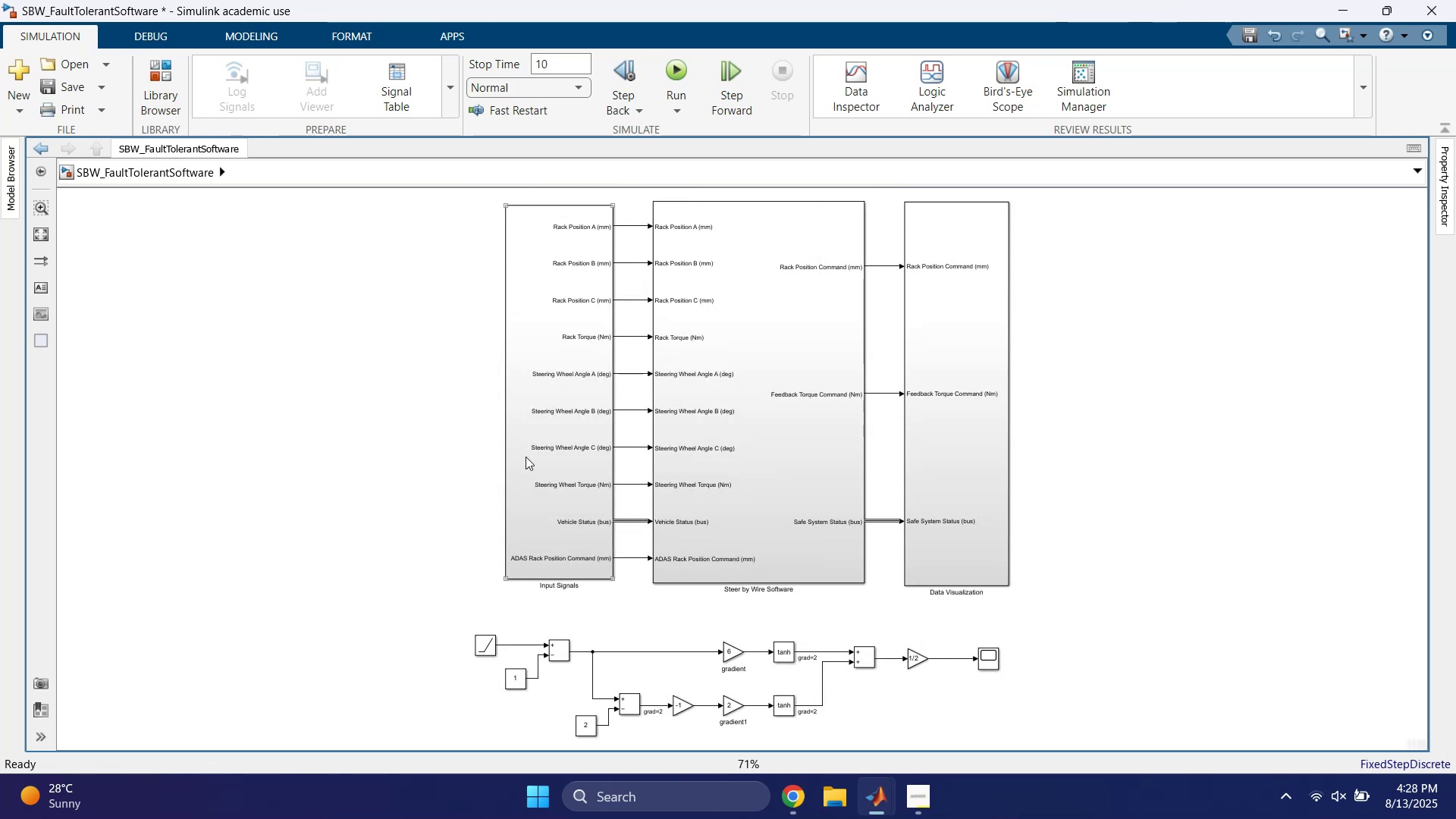 
key(Control+S)
 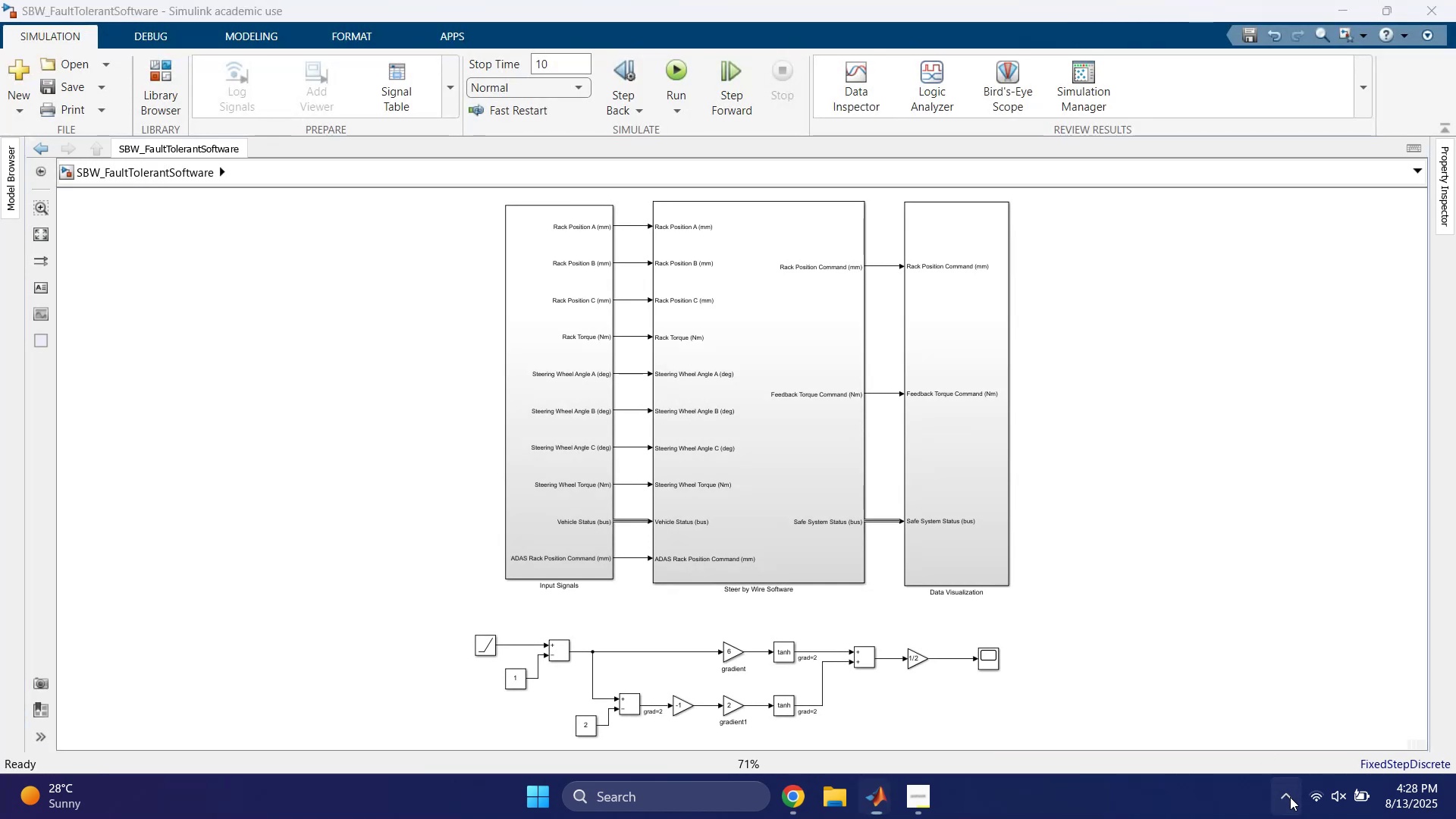 
double_click([1290, 797])
 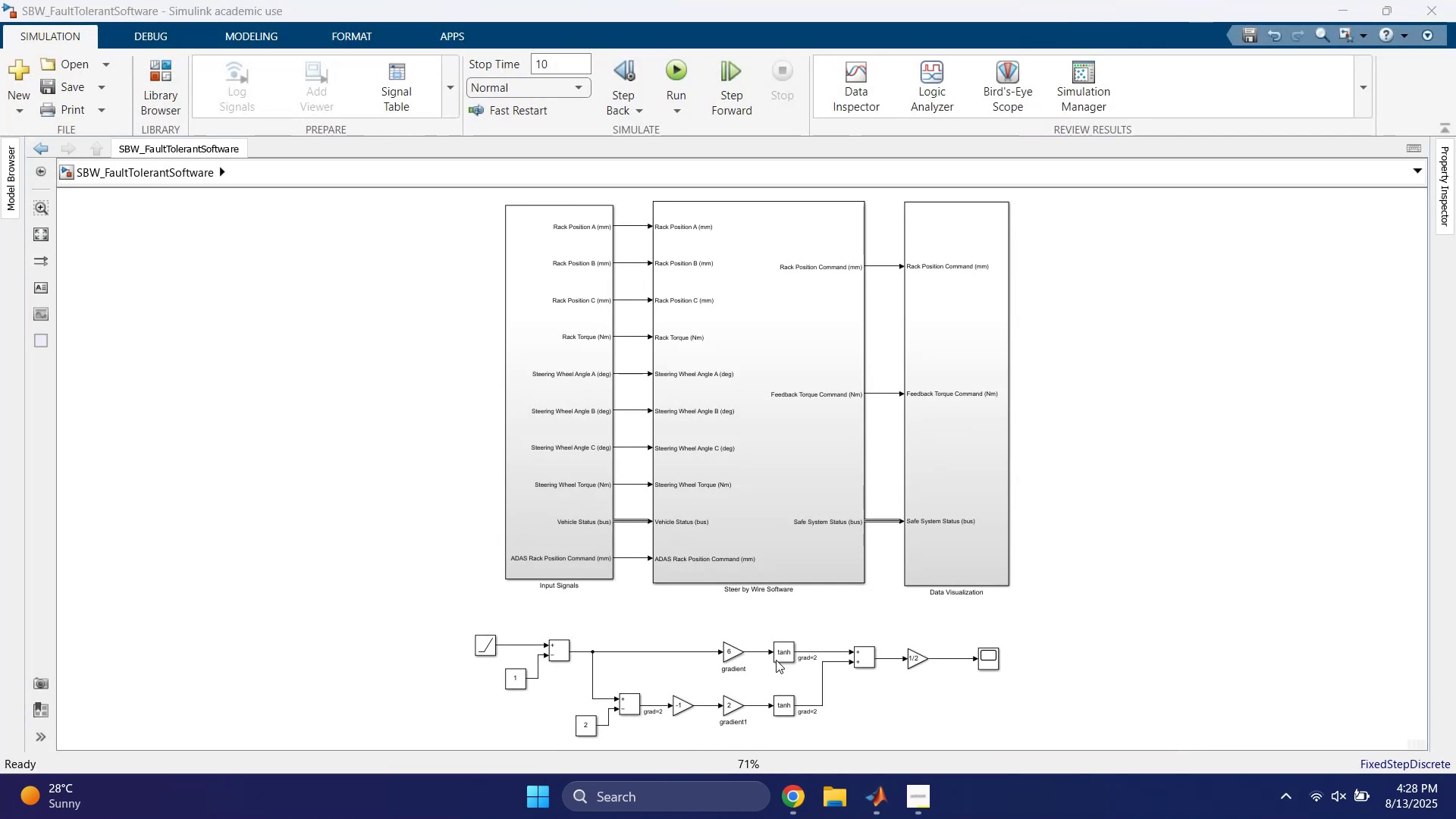 
double_click([947, 467])
 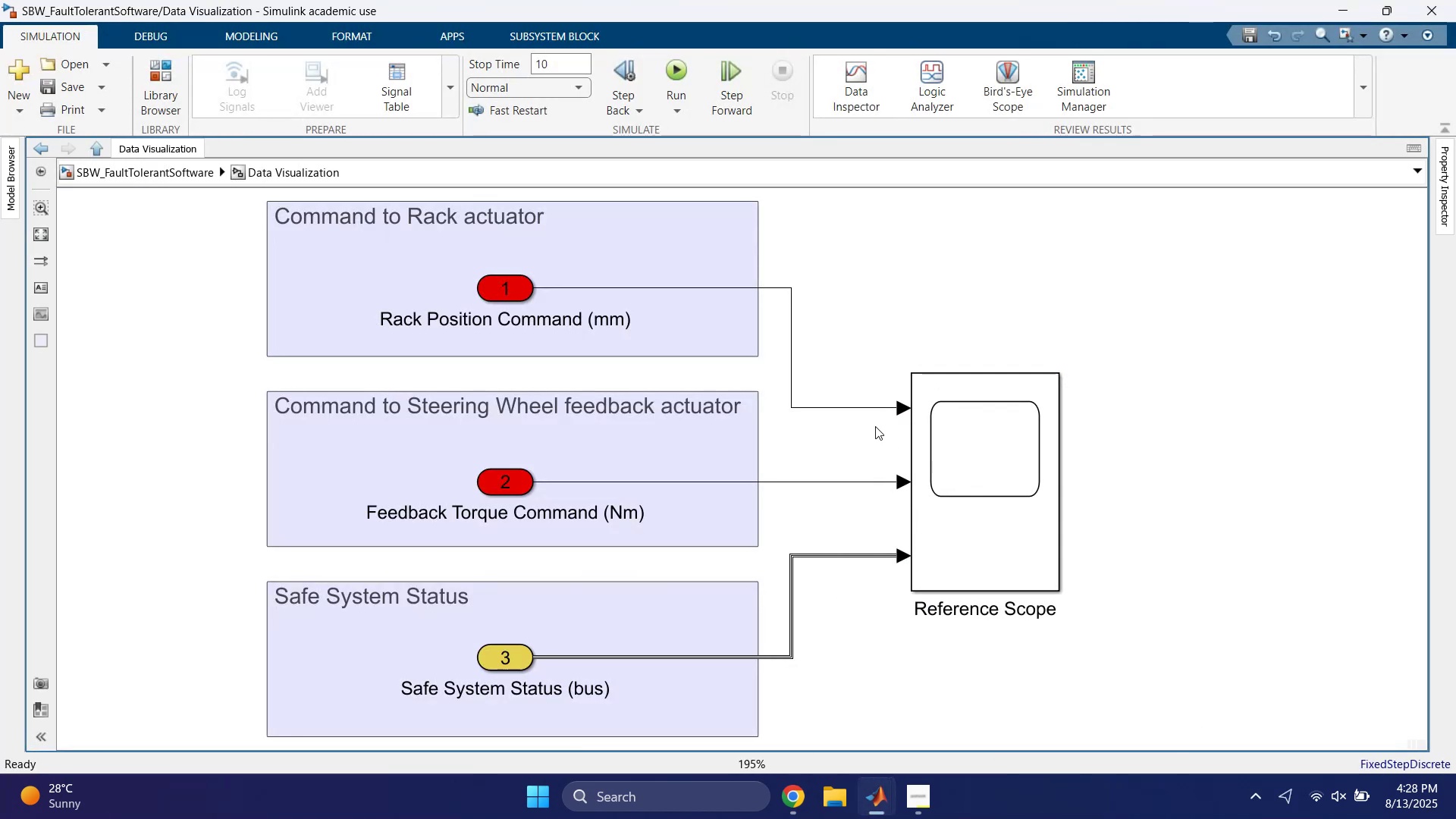 
left_click([876, 300])
 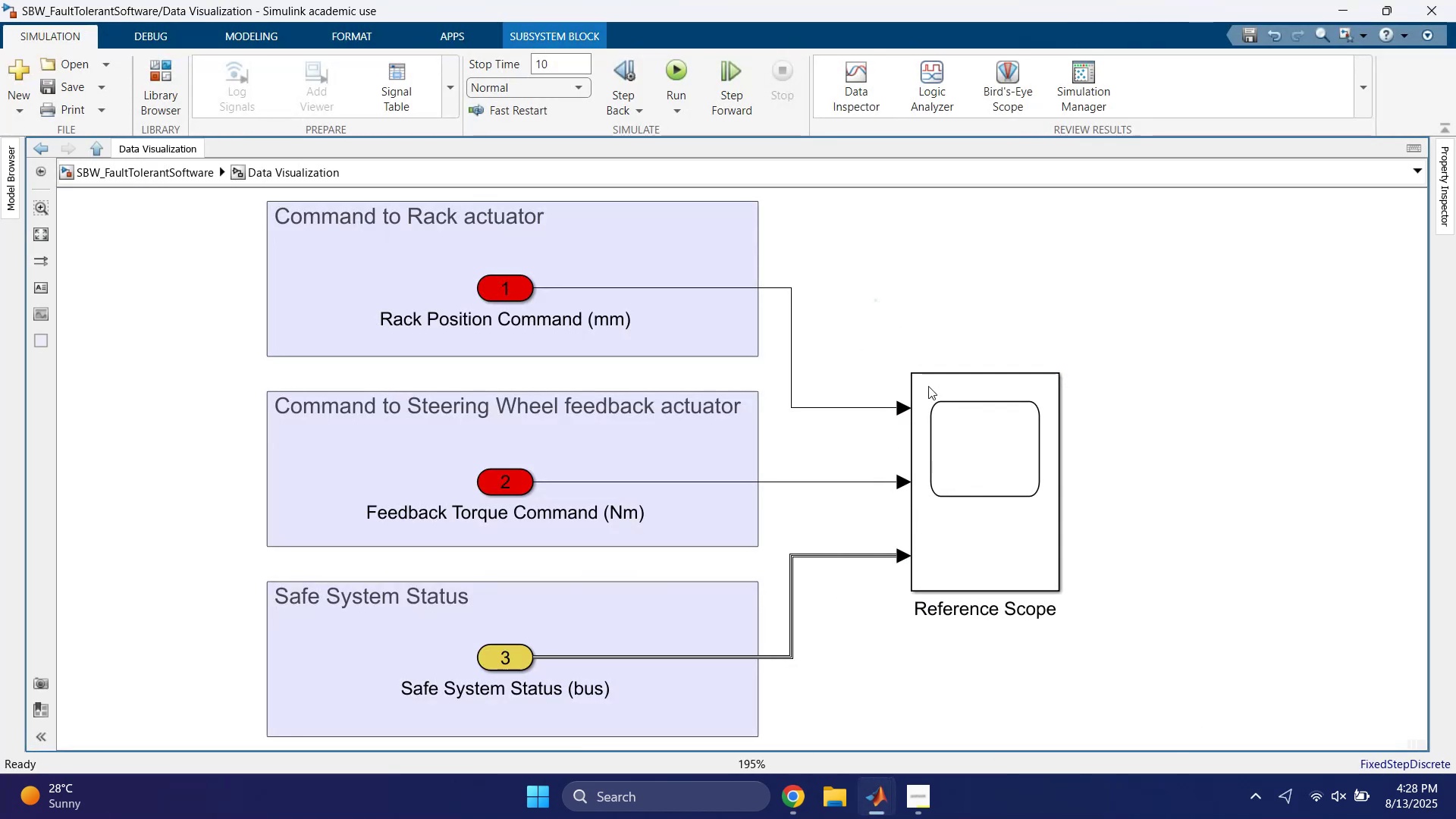 
left_click_drag(start_coordinate=[965, 475], to_coordinate=[919, 475])
 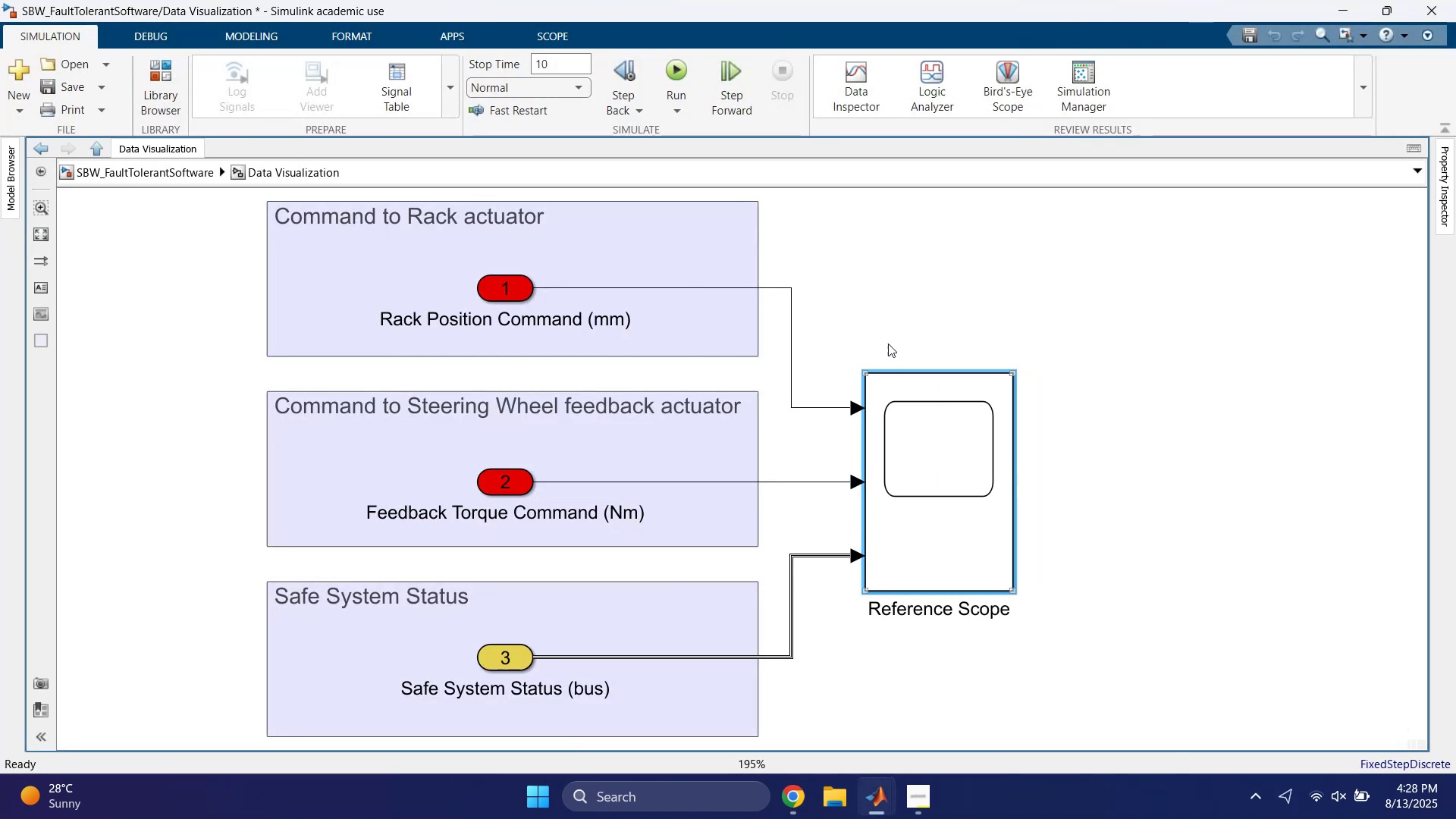 
left_click([883, 328])
 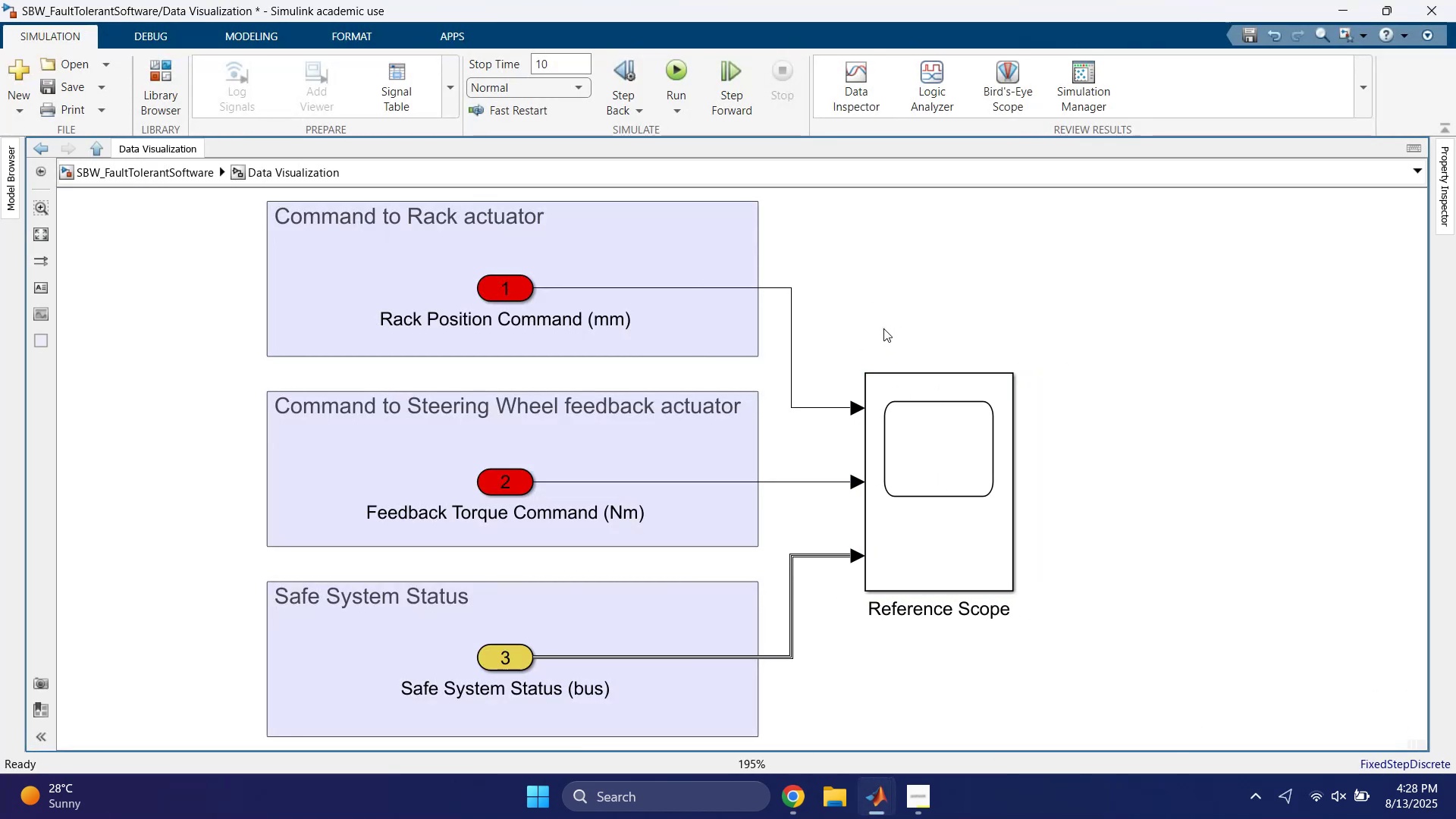 
left_click([883, 328])
 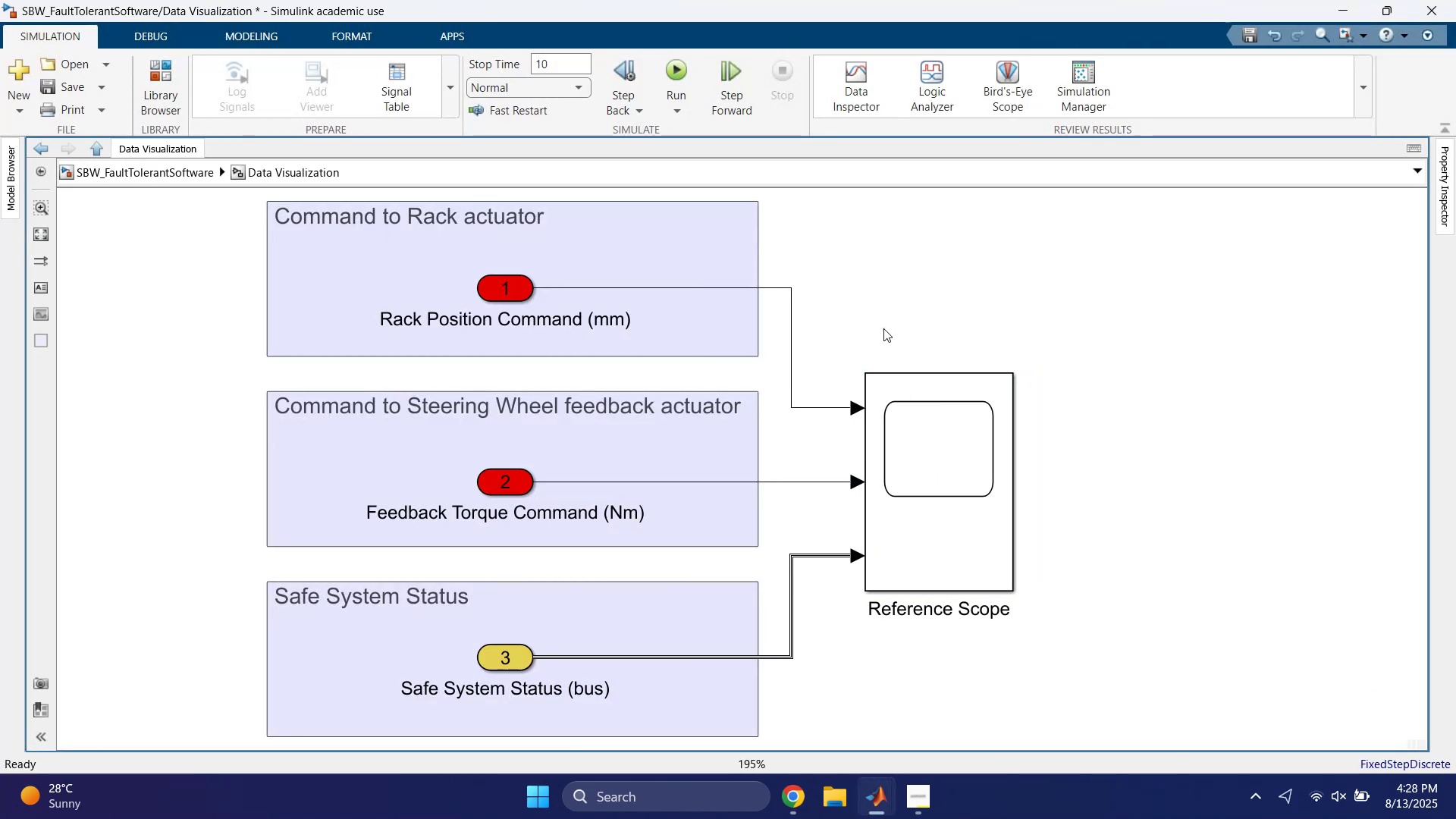 
key(Space)
 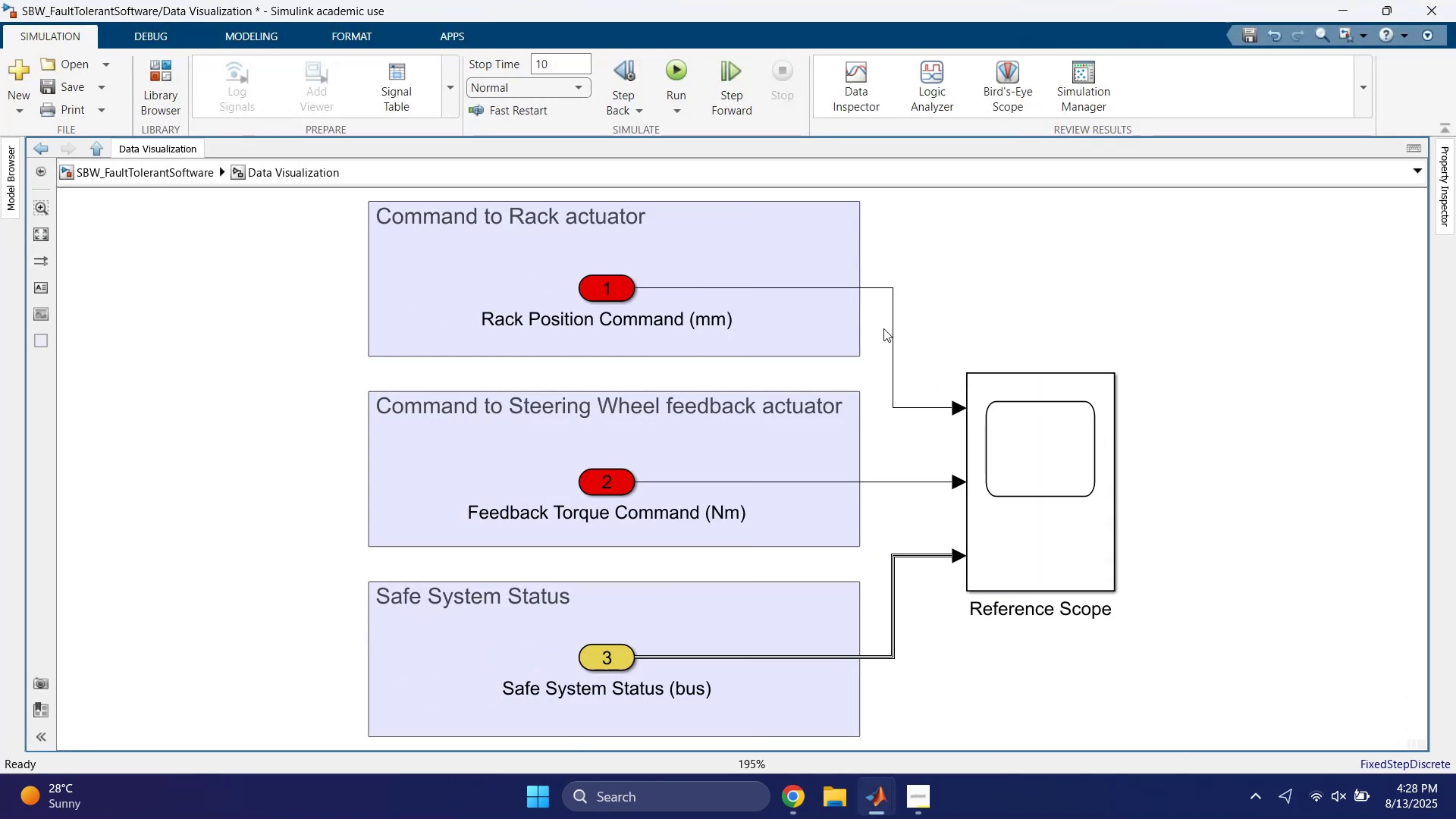 
key(Escape)
 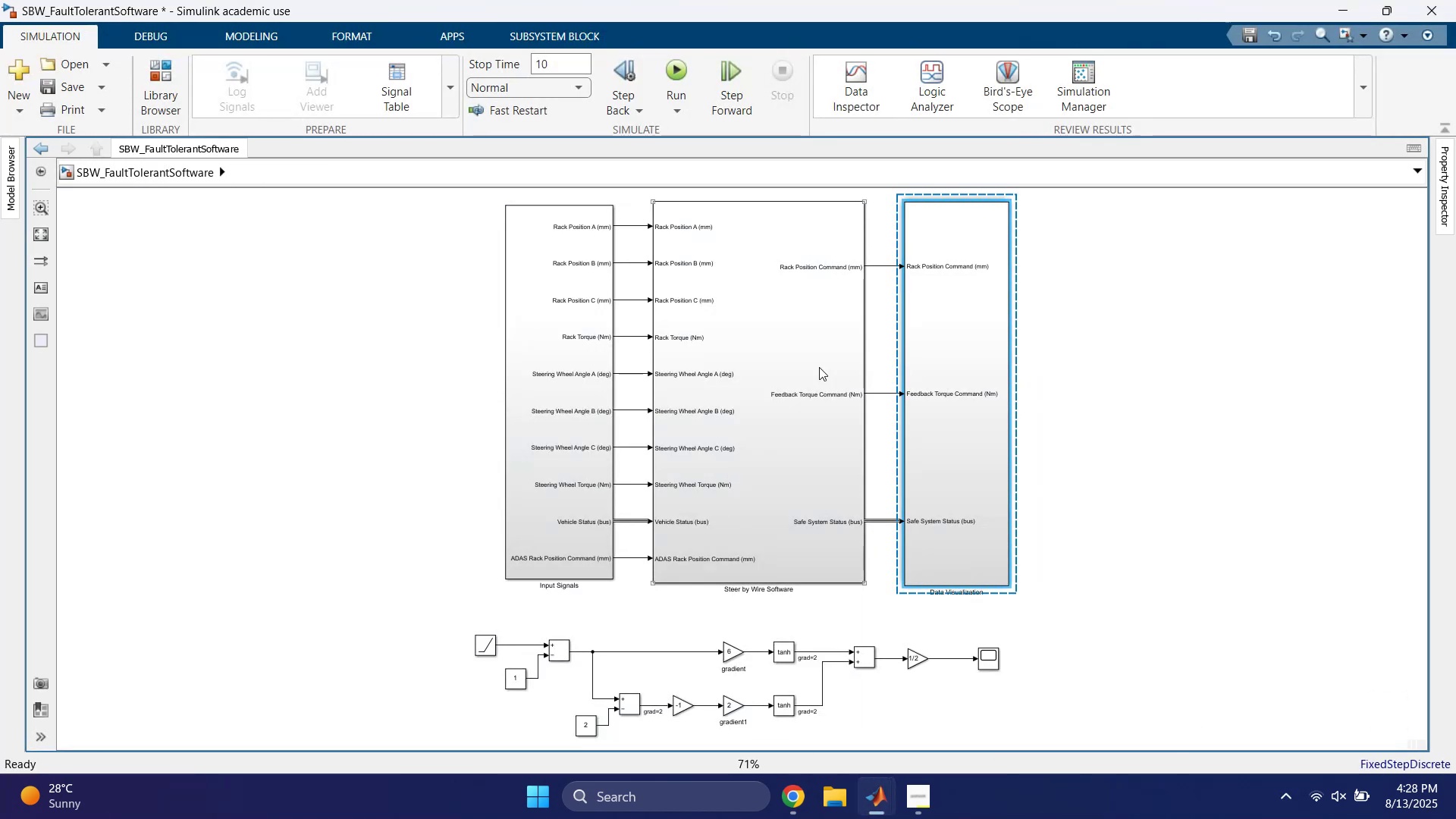 
double_click([808, 344])
 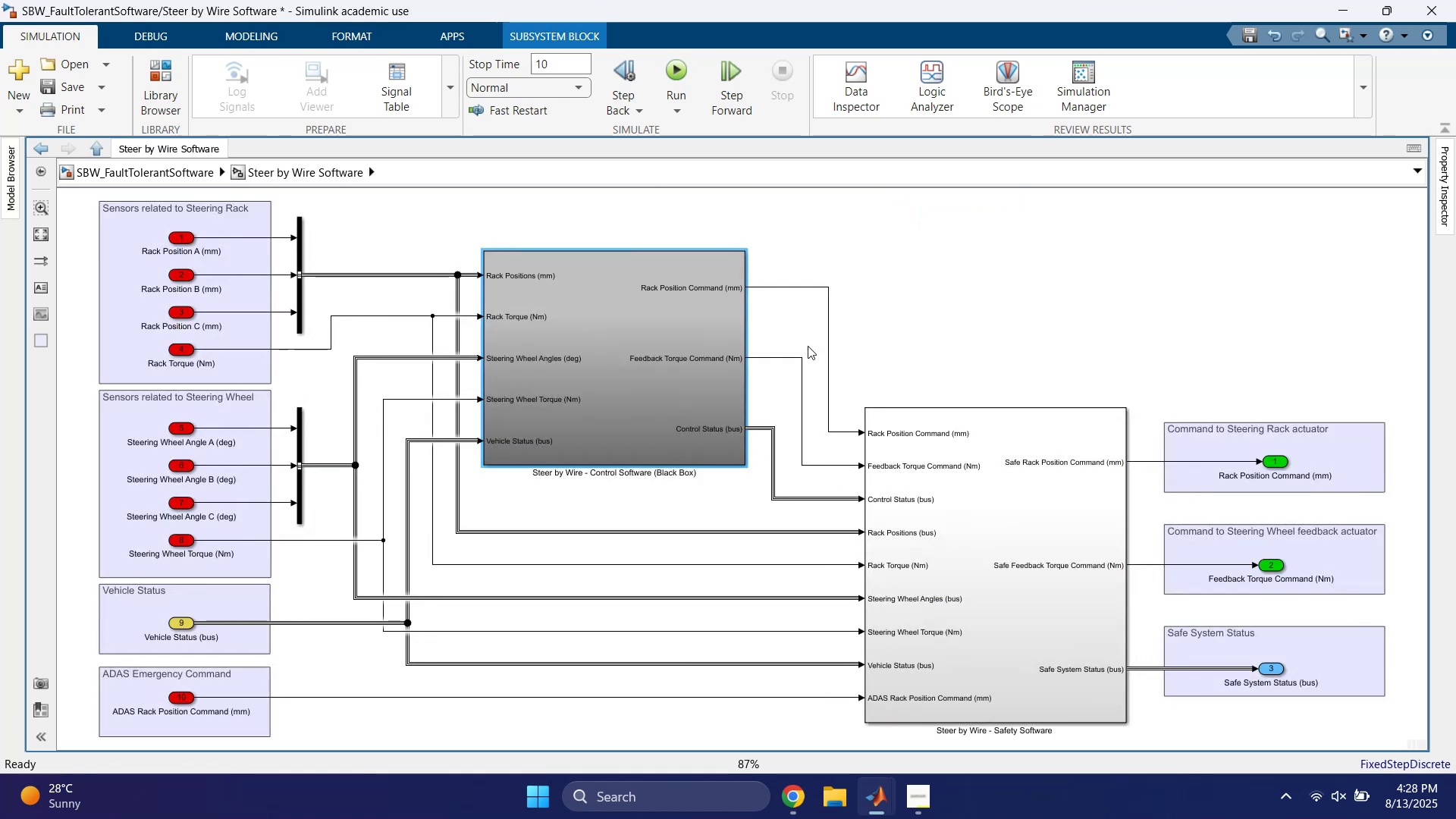 
left_click([977, 343])
 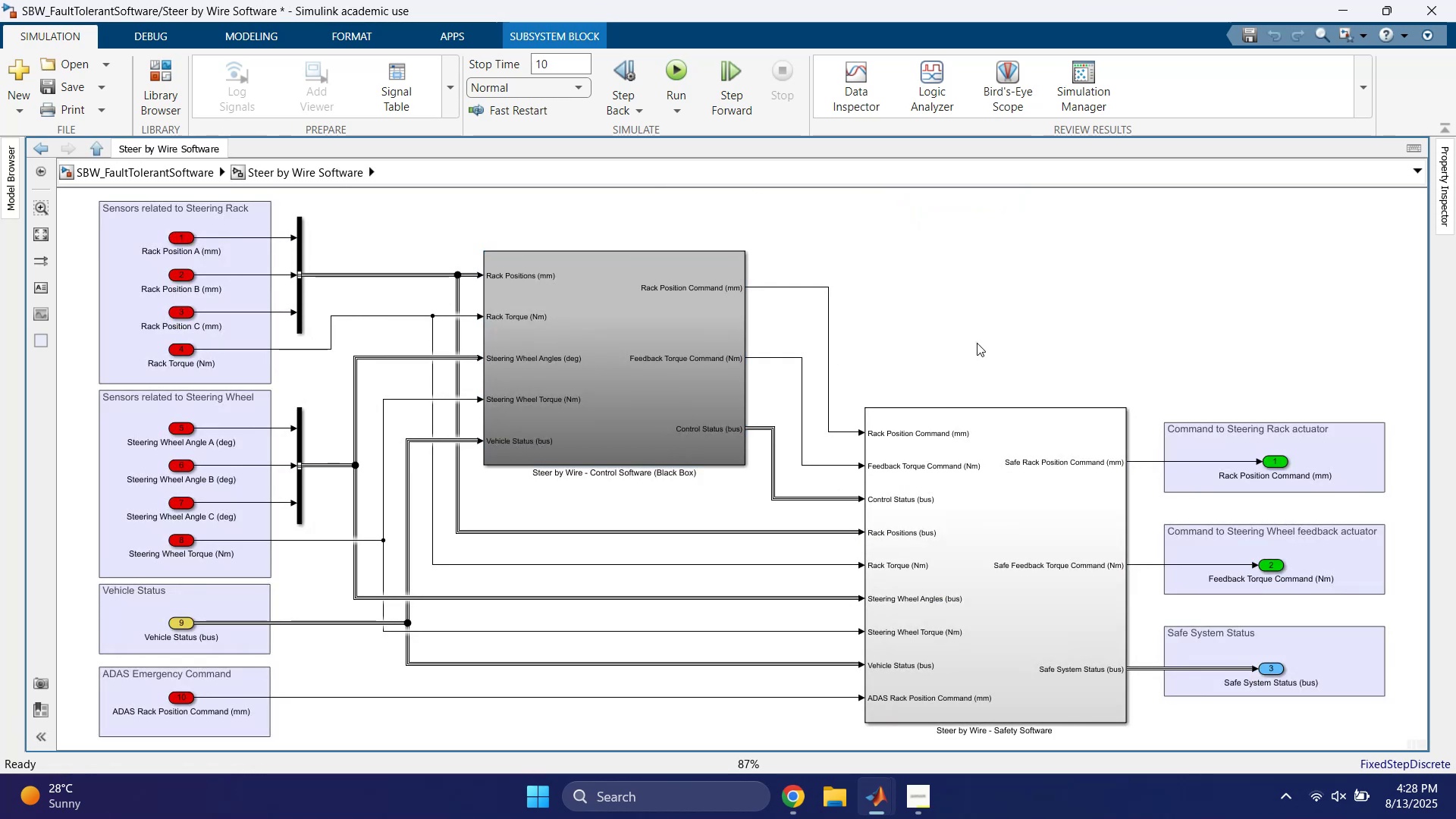 
key(Space)
 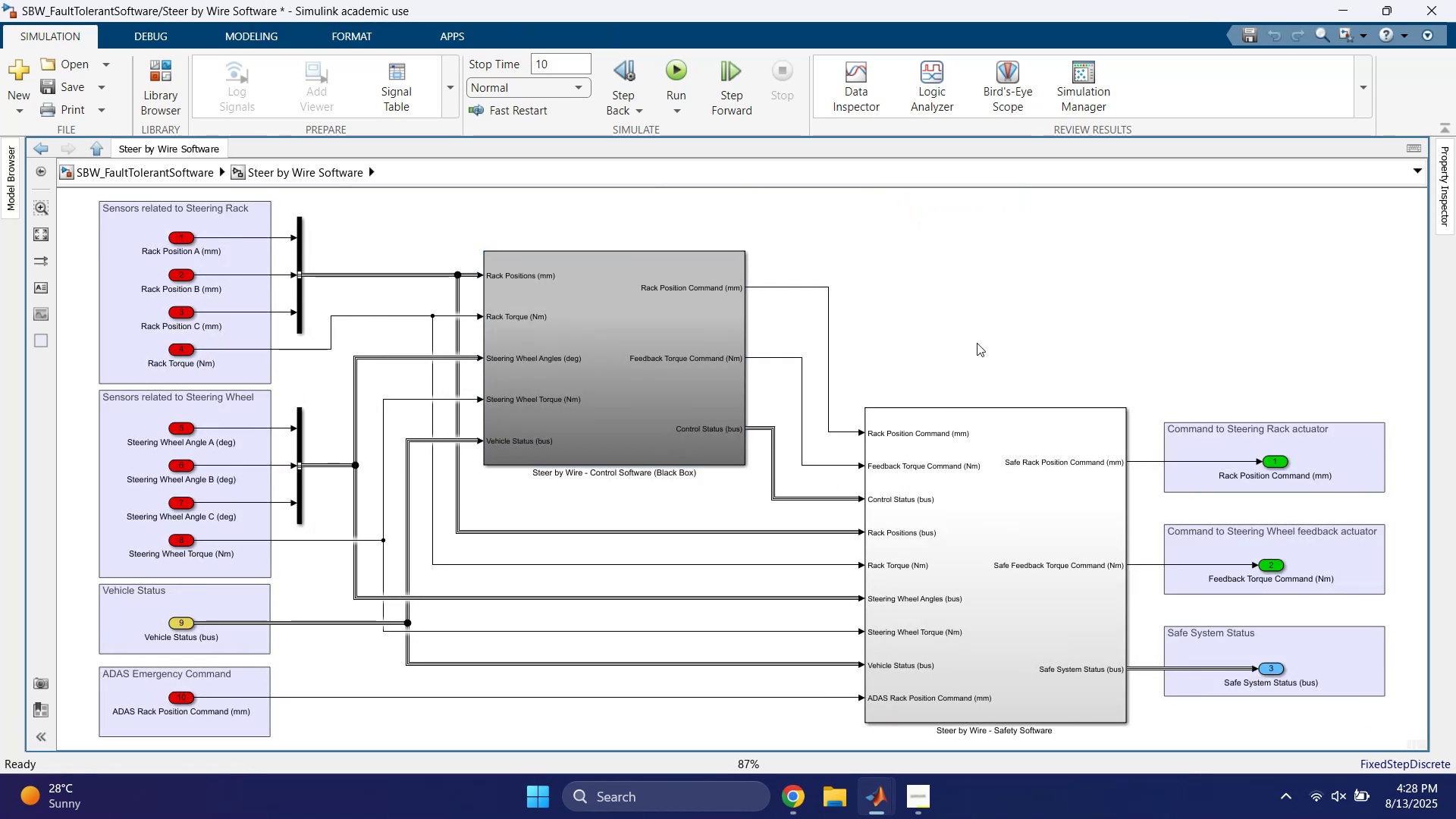 
key(Escape)
 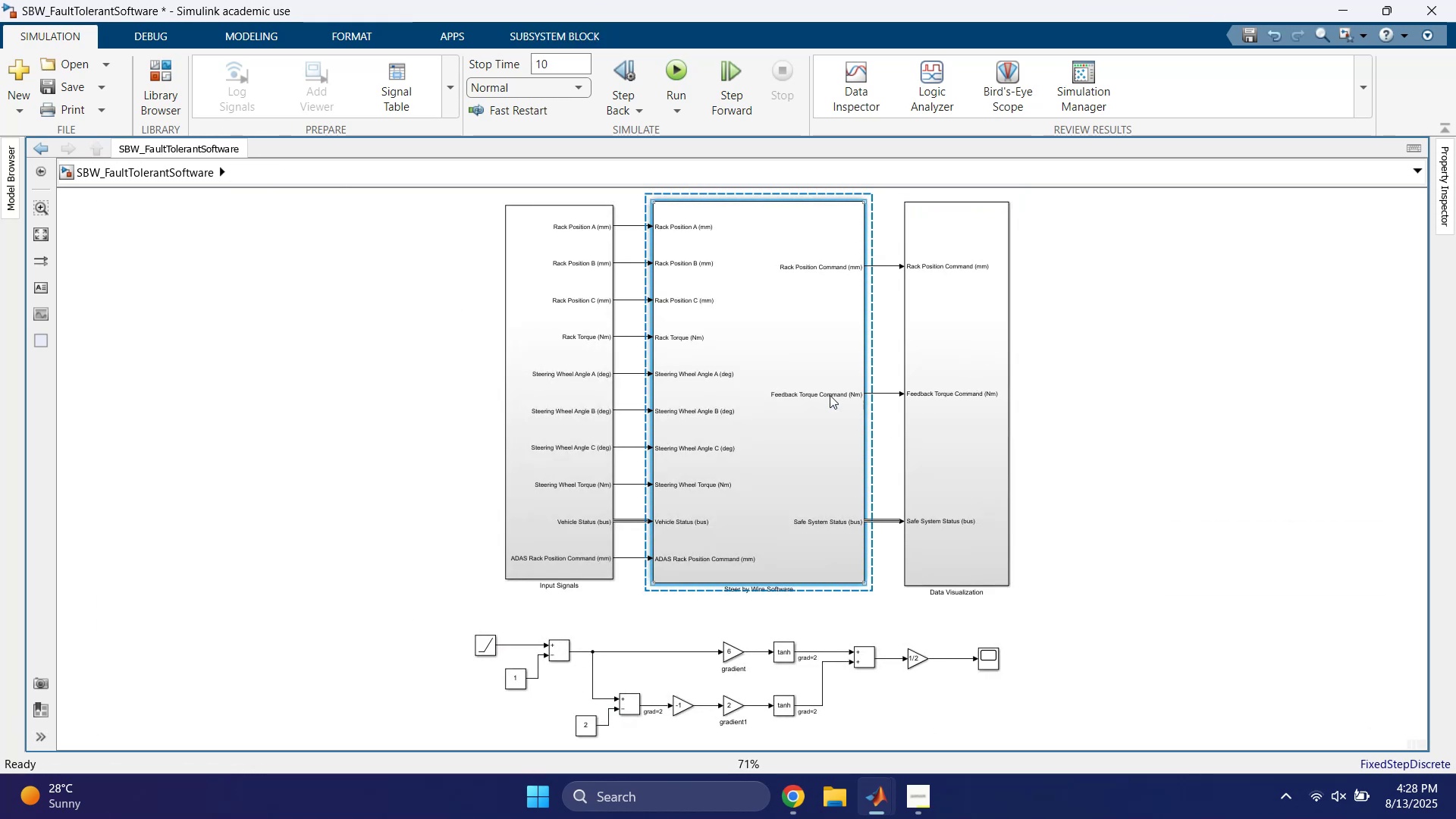 
double_click([808, 401])
 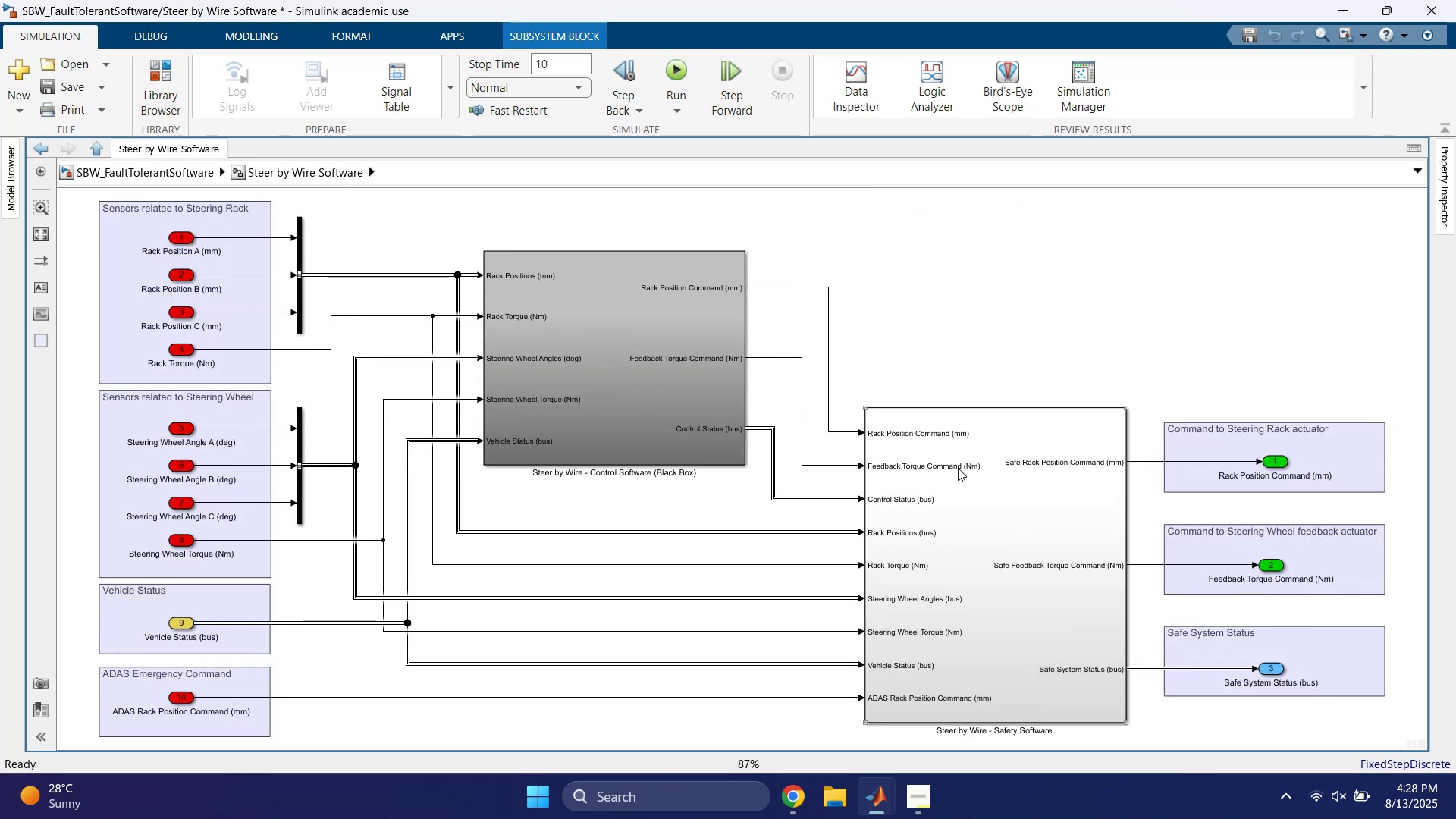 
double_click([958, 468])
 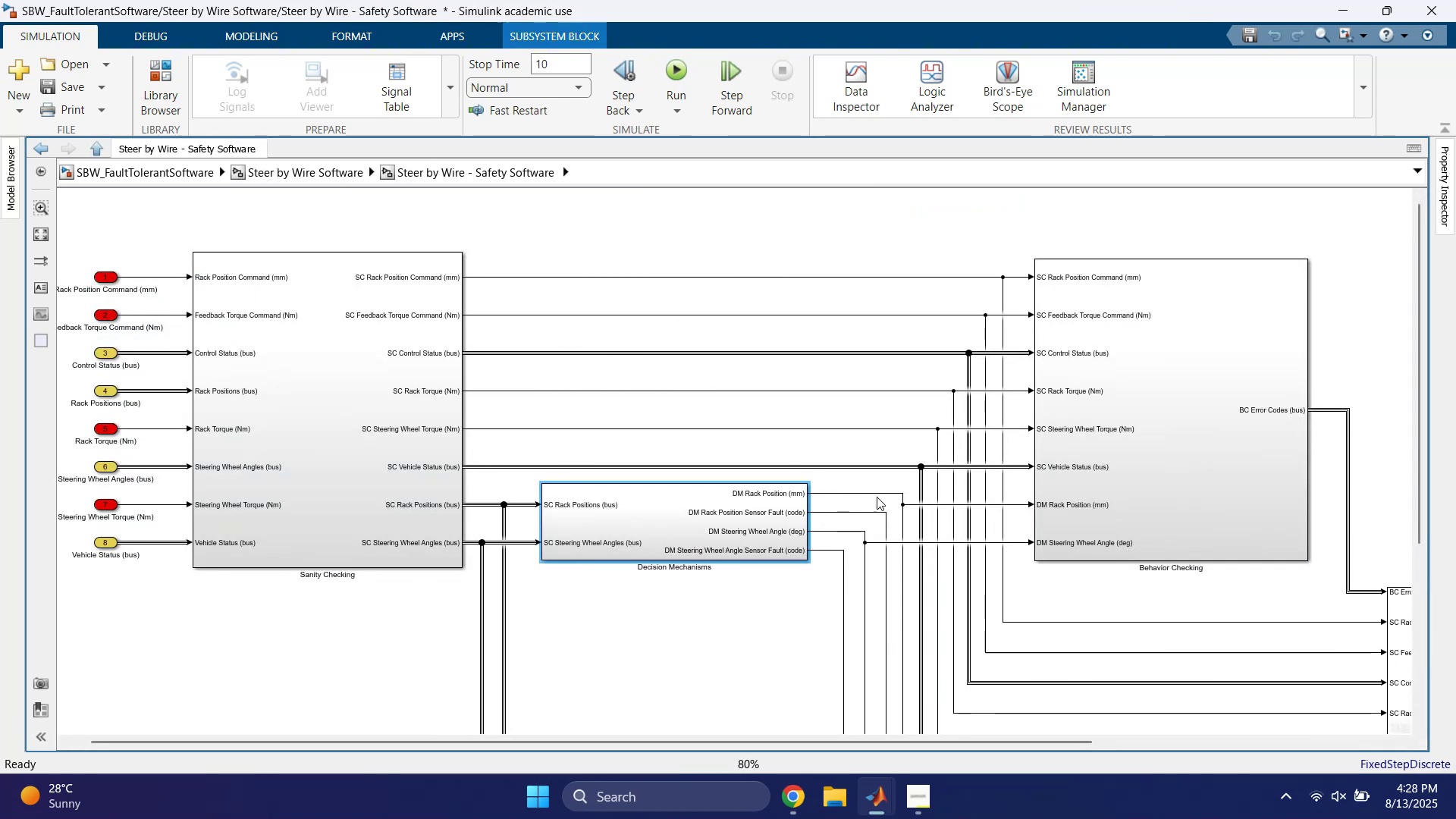 
left_click([735, 636])
 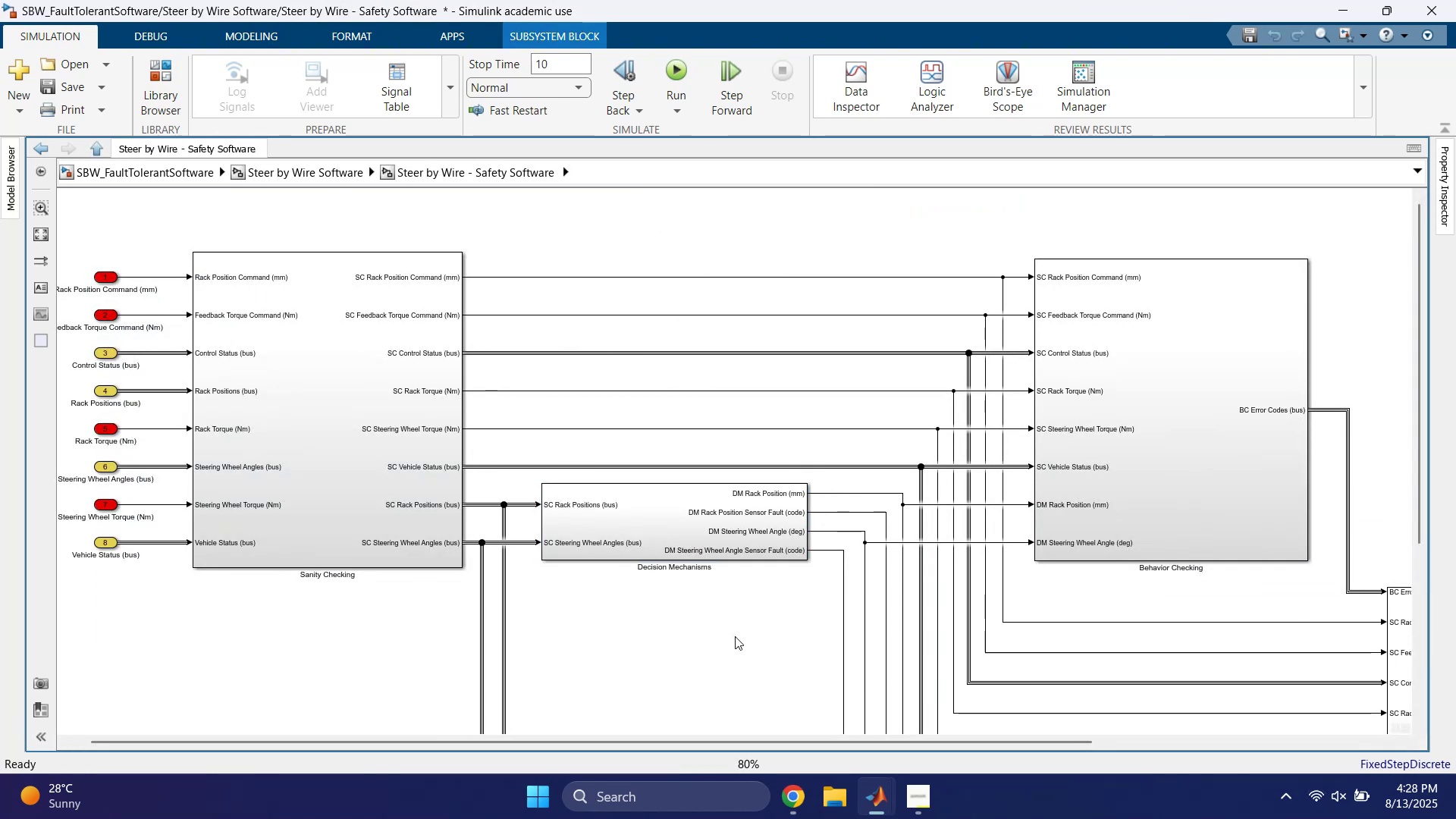 
key(Space)
 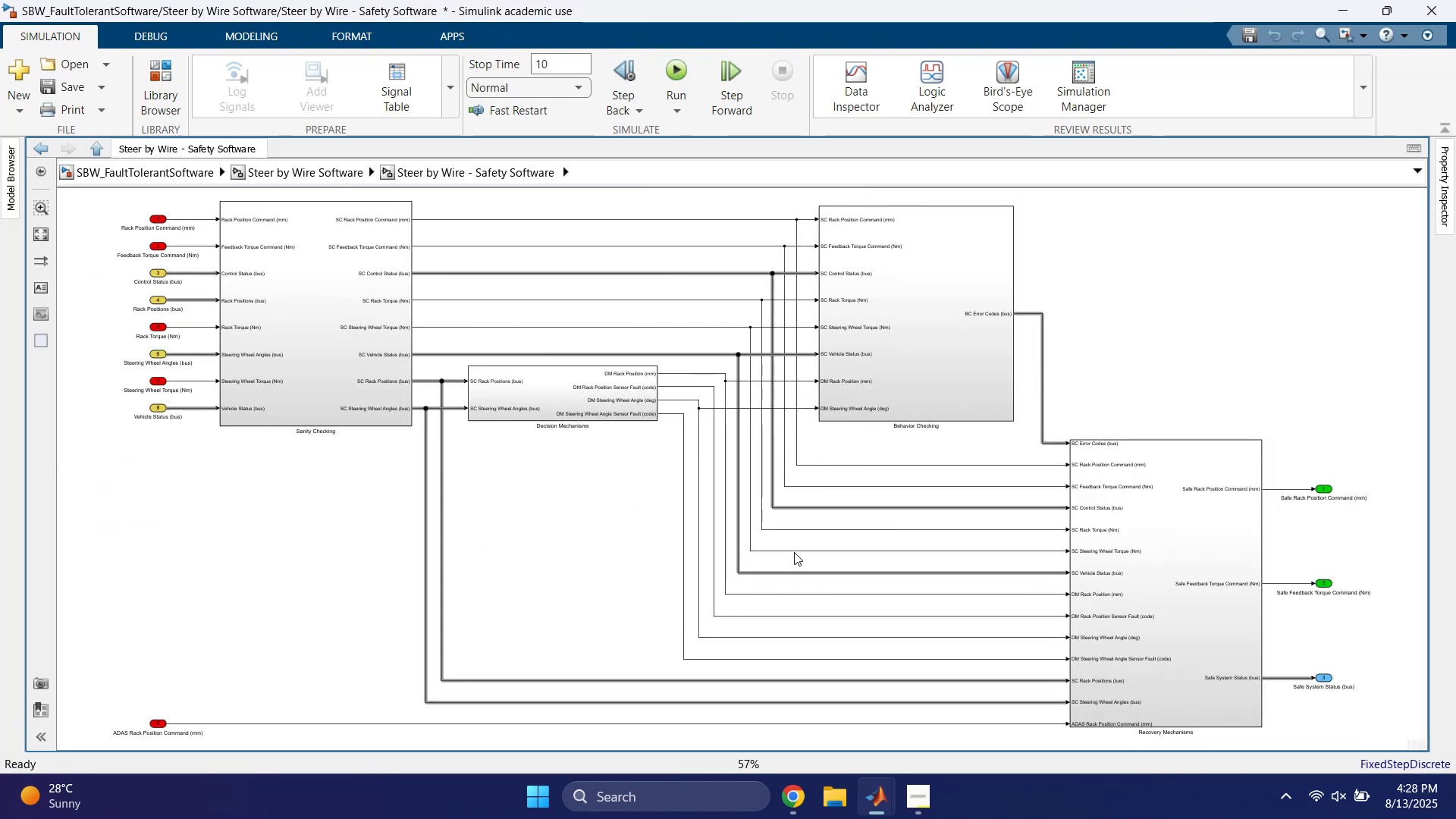 
left_click_drag(start_coordinate=[822, 447], to_coordinate=[657, 538])
 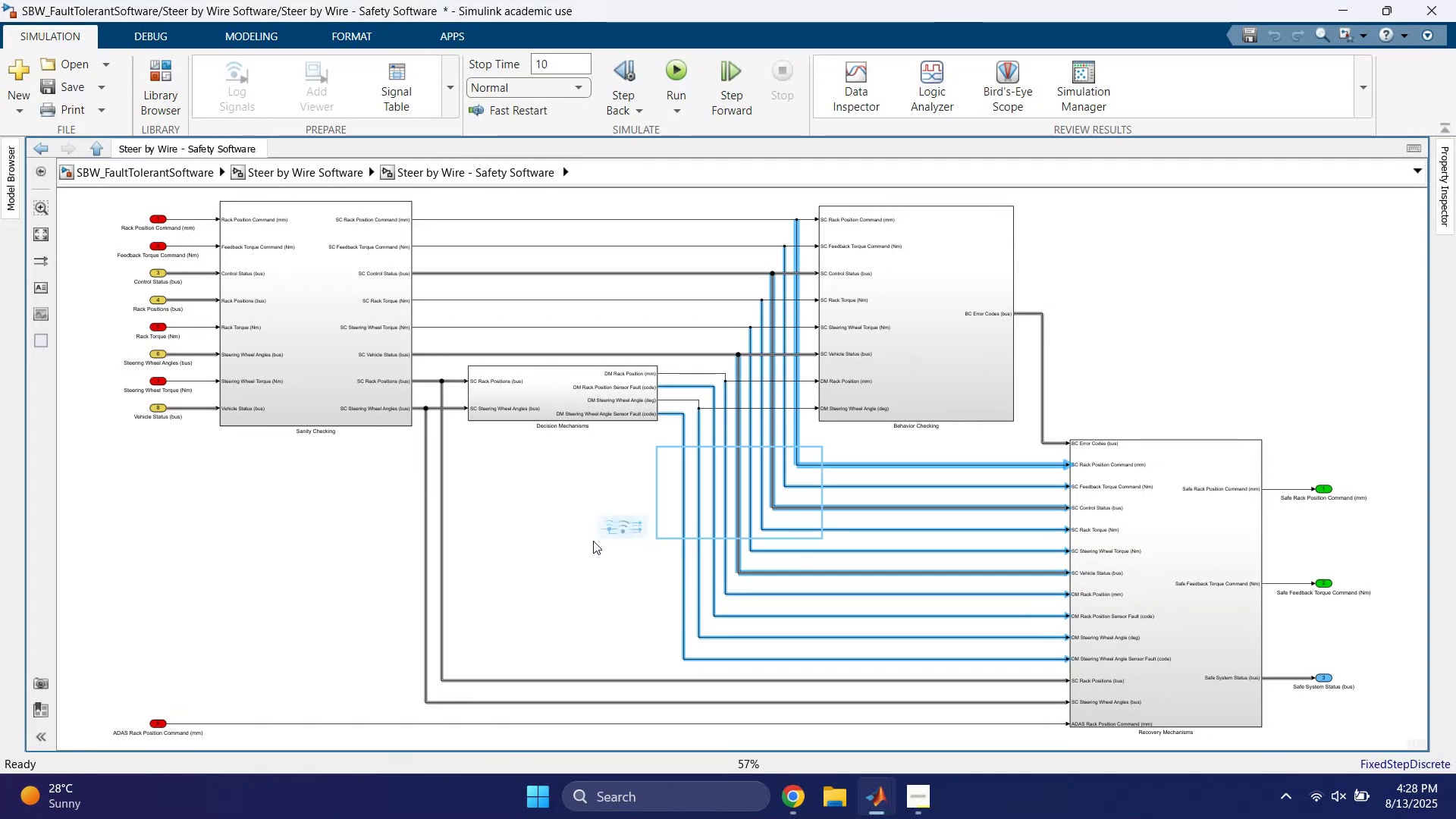 
left_click([542, 546])
 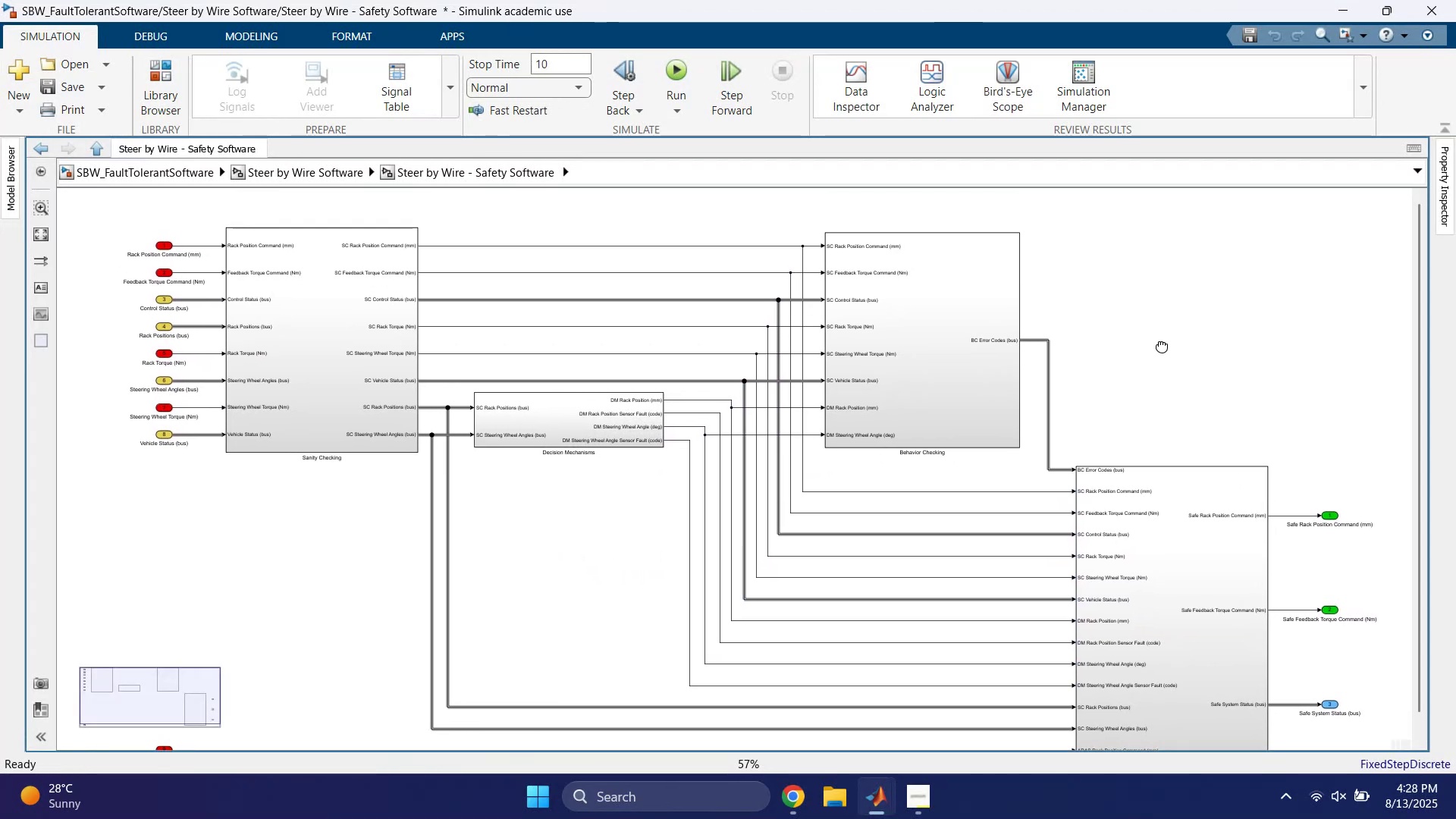 
scroll: coordinate [1028, 421], scroll_direction: up, amount: 4.0
 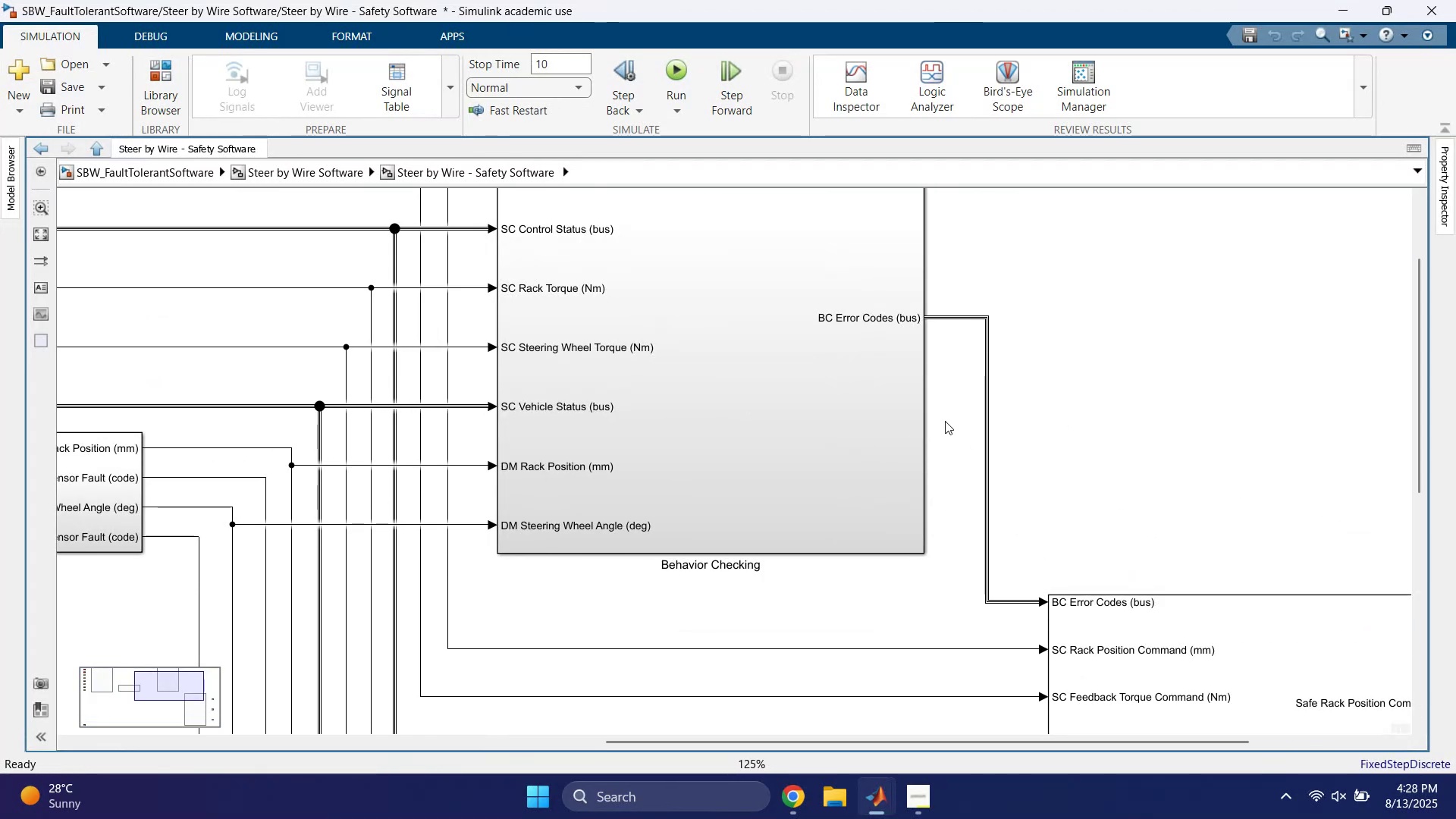 
scroll: coordinate [945, 421], scroll_direction: down, amount: 1.0
 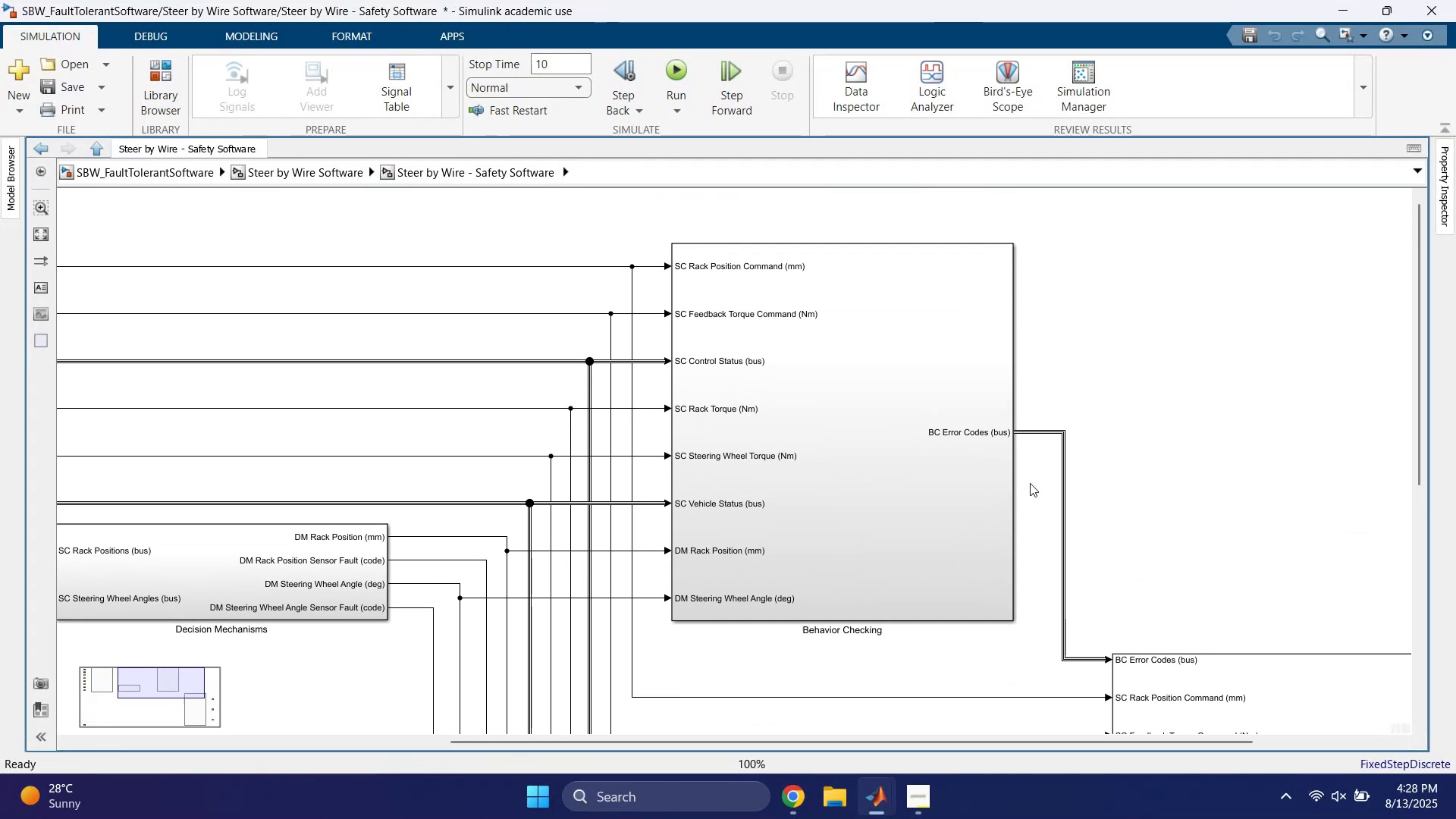 
double_click([915, 482])
 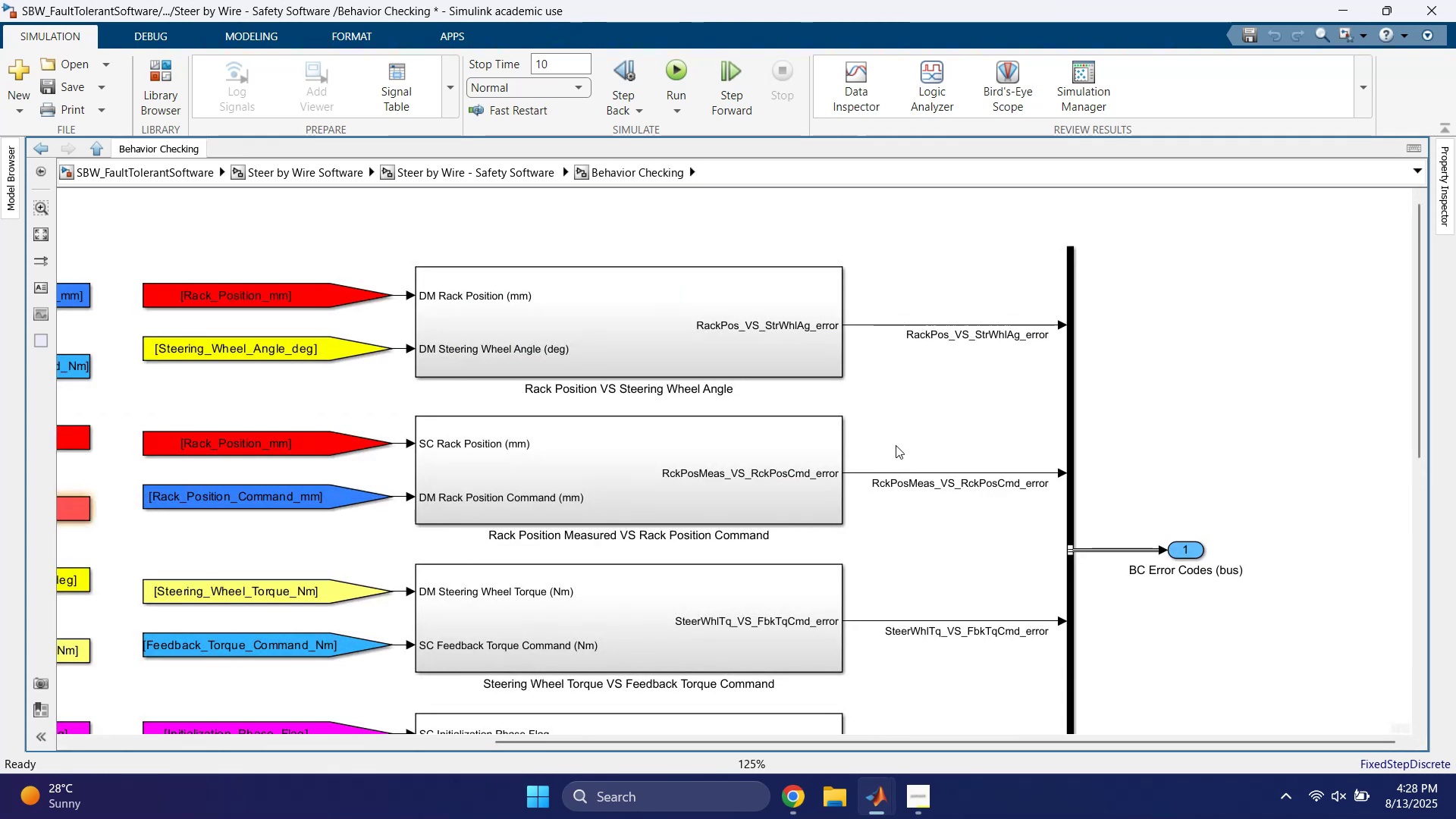 
left_click([978, 409])
 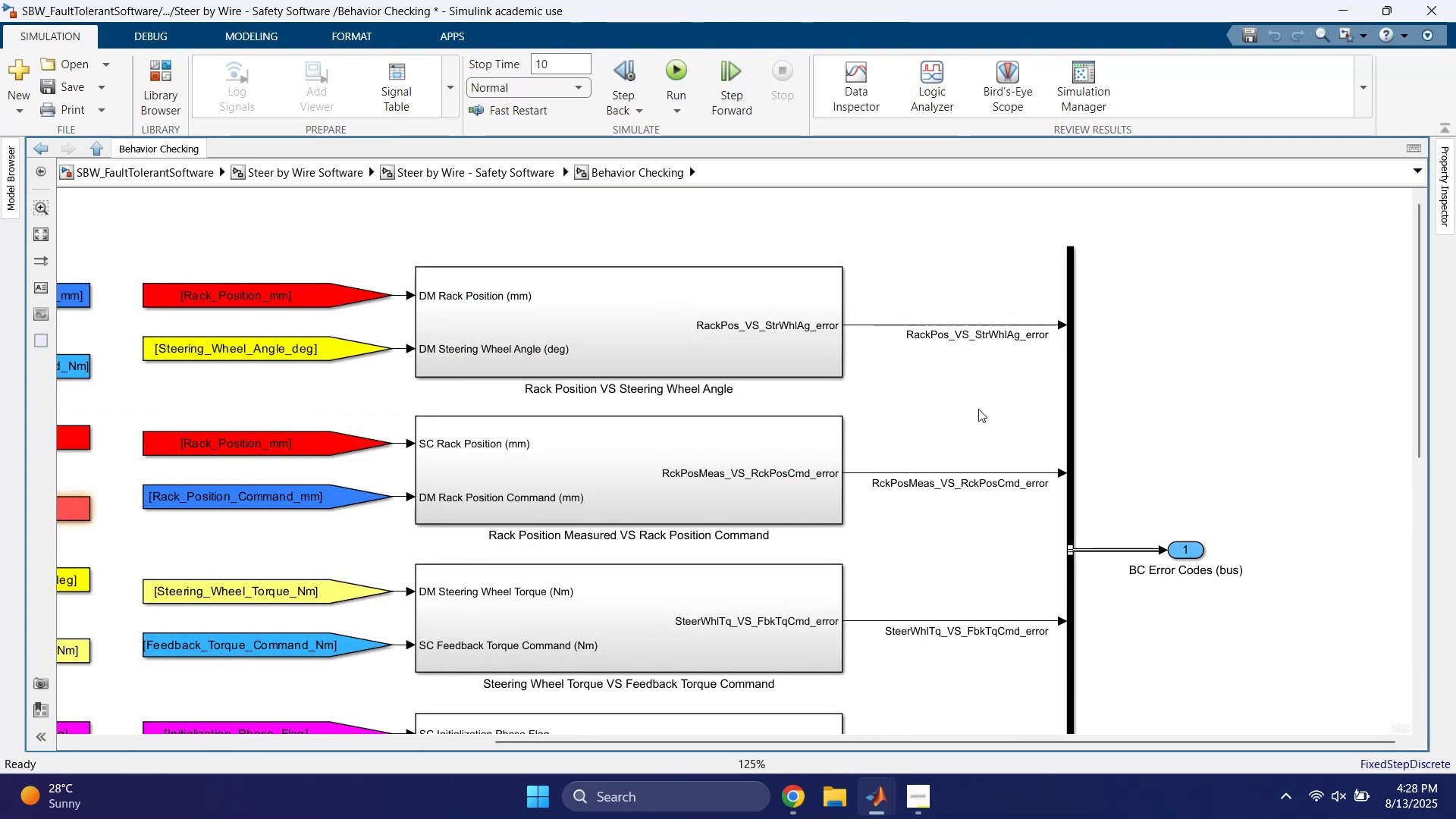 
key(Space)
 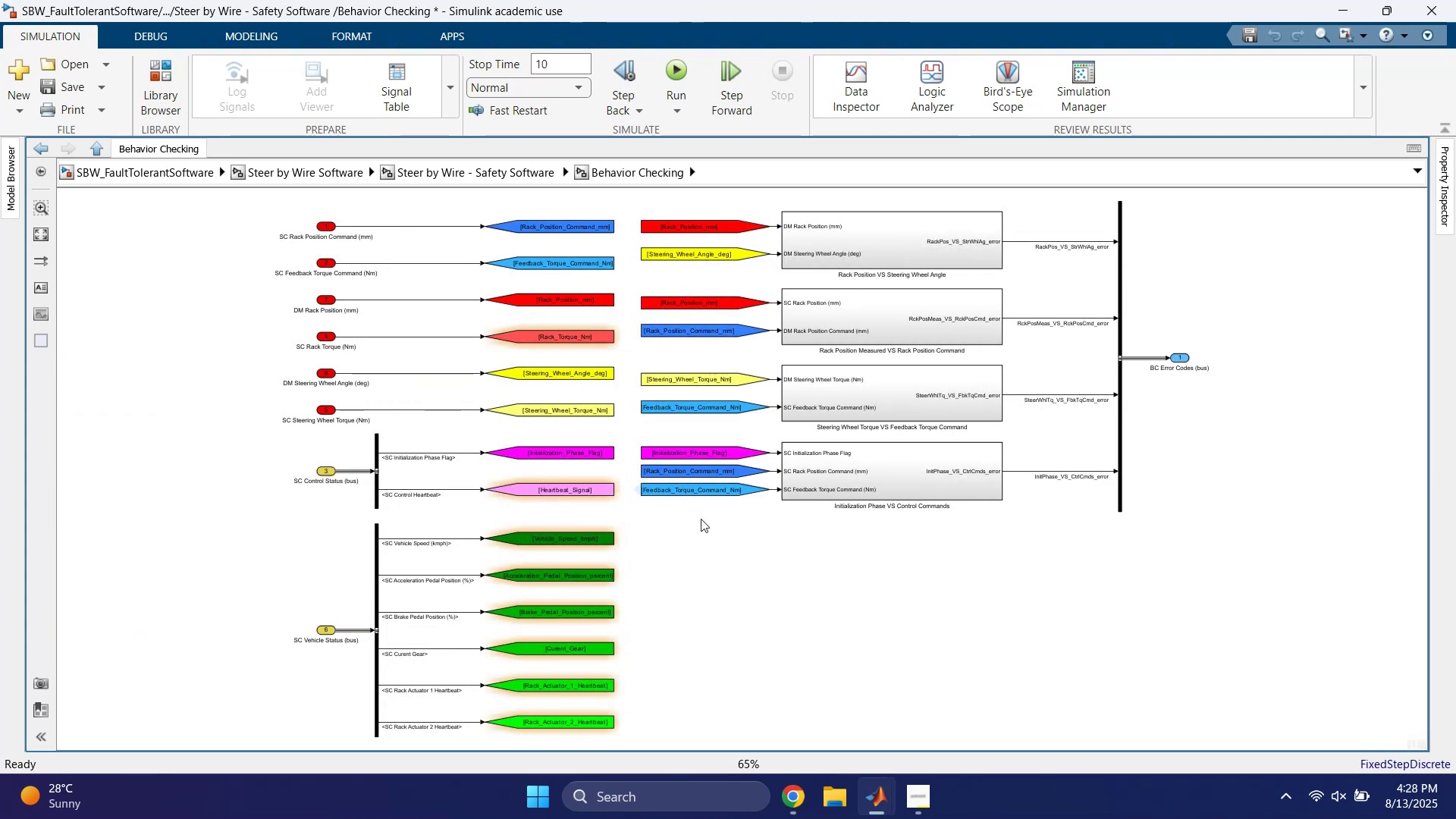 
left_click([488, 162])
 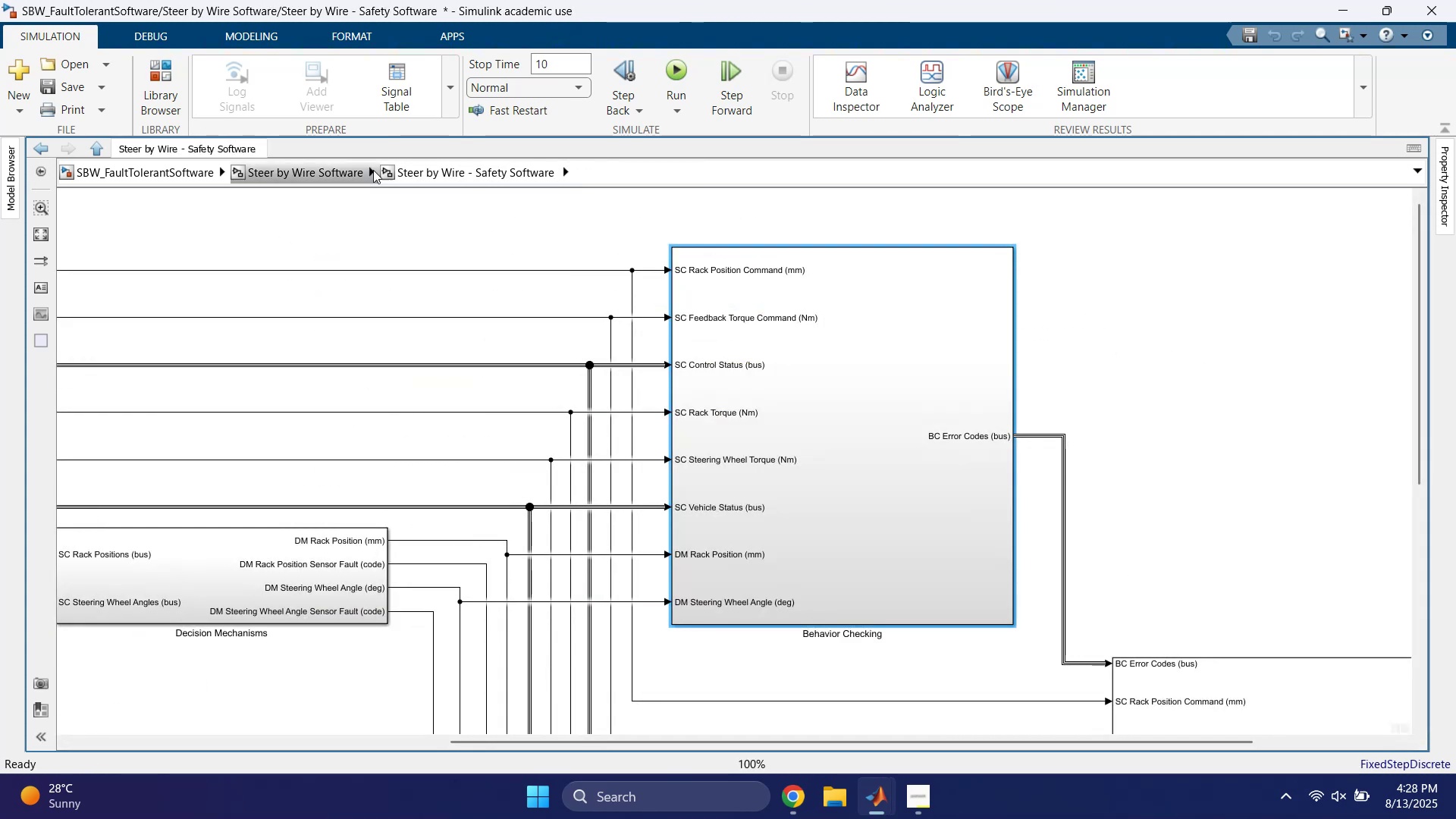 
left_click([316, 171])
 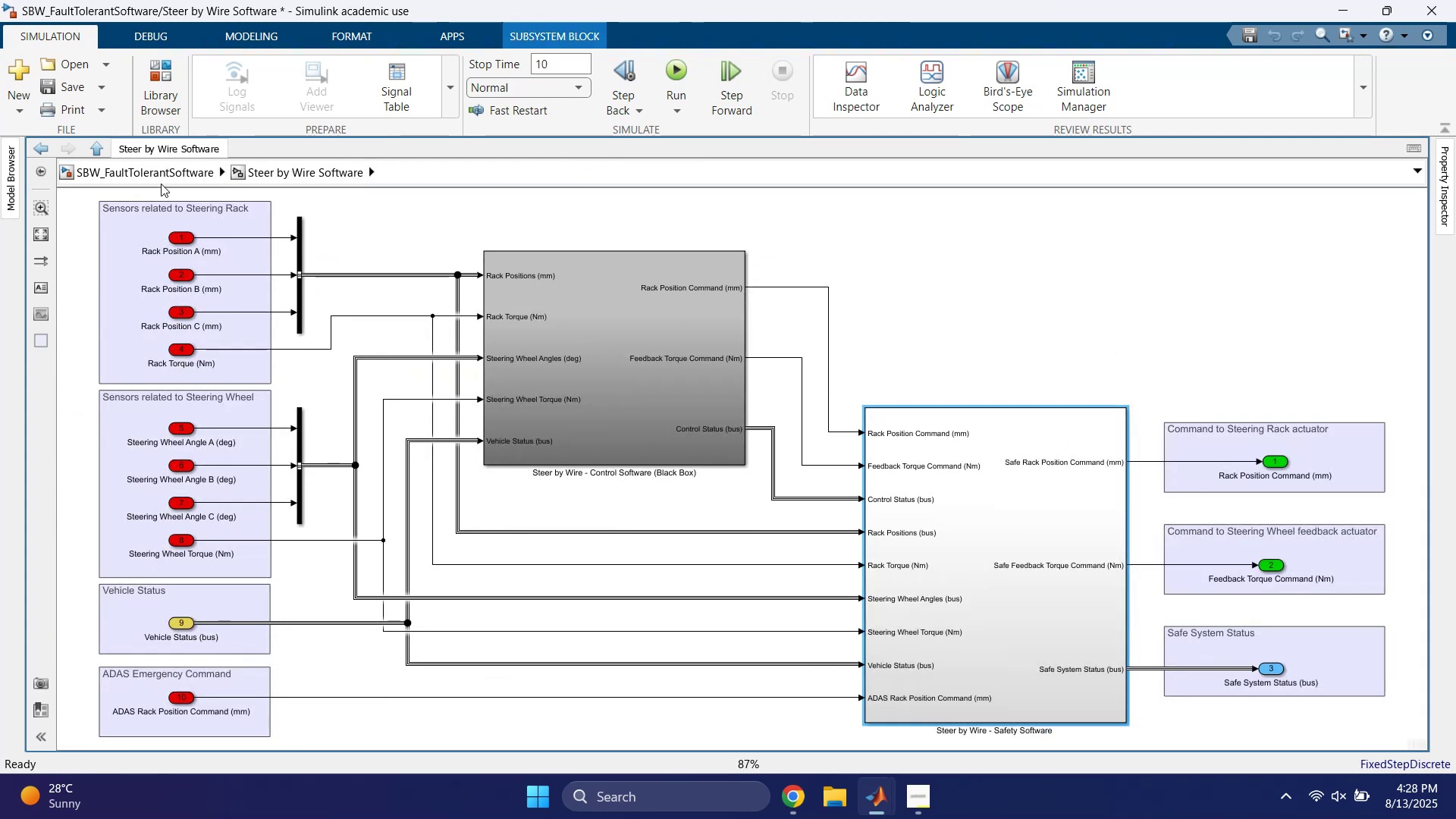 
left_click([160, 184])
 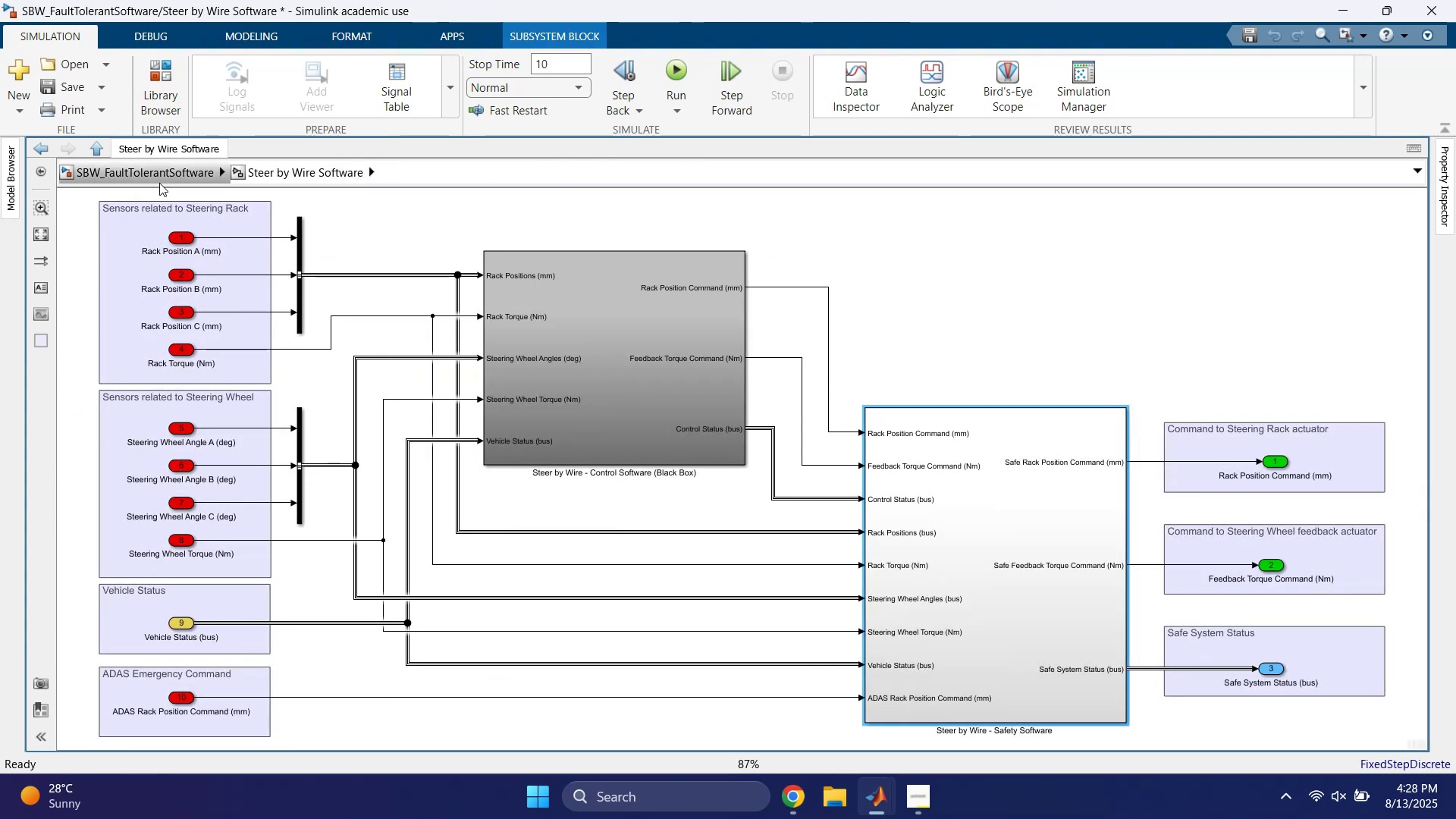 
left_click([158, 179])
 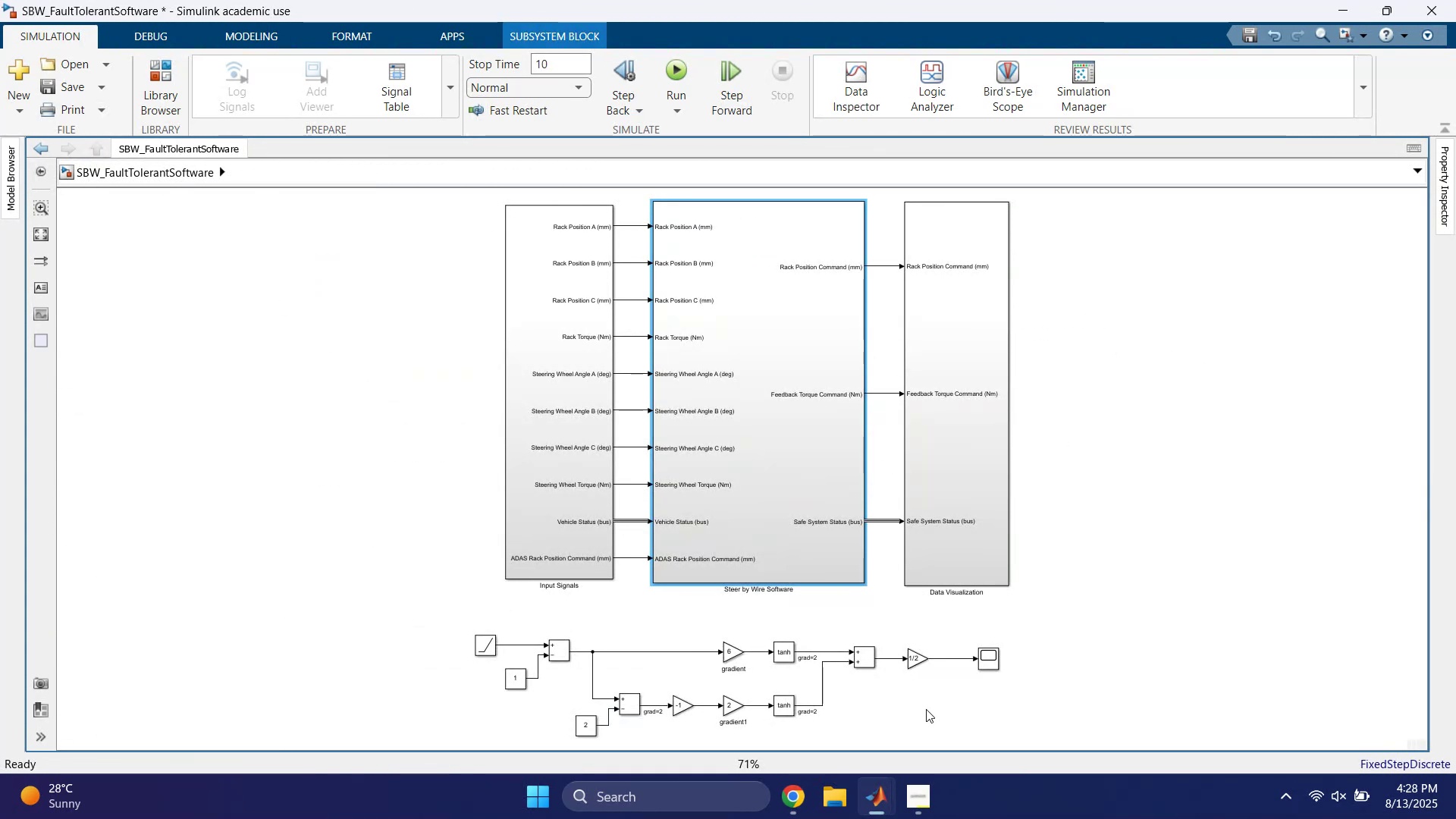 
scroll: coordinate [1016, 673], scroll_direction: up, amount: 5.0
 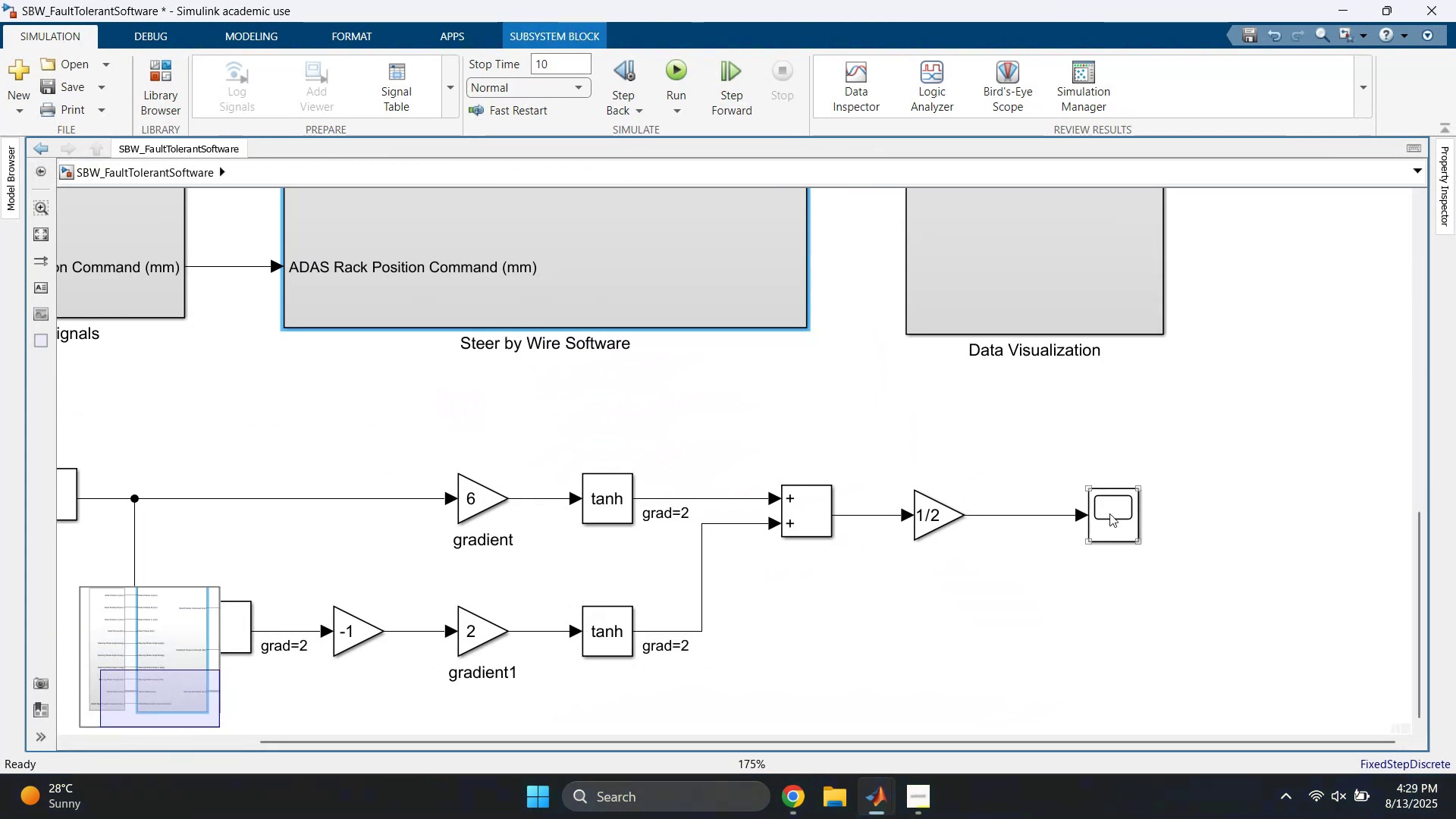 
double_click([1114, 510])
 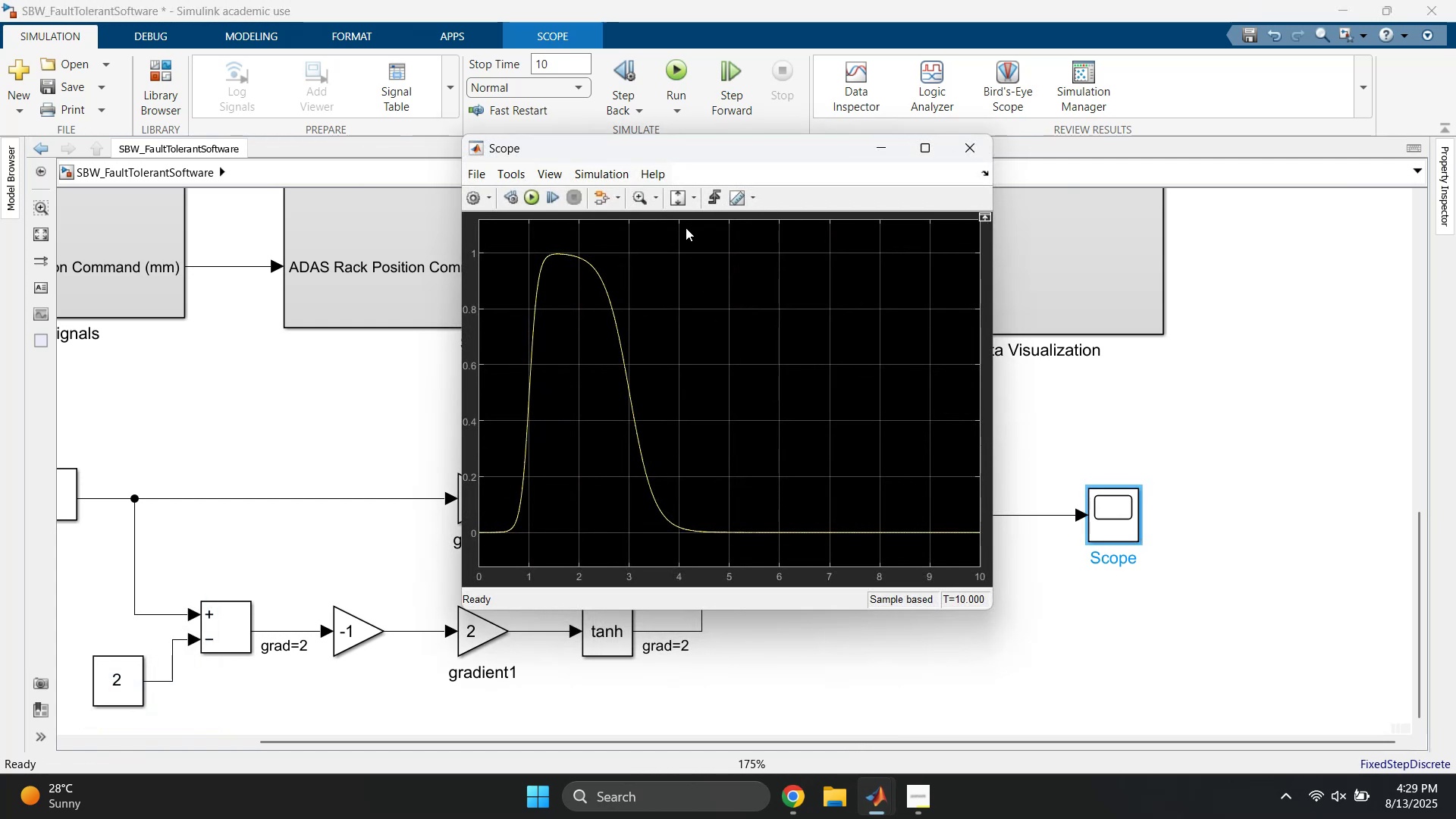 
left_click([676, 202])
 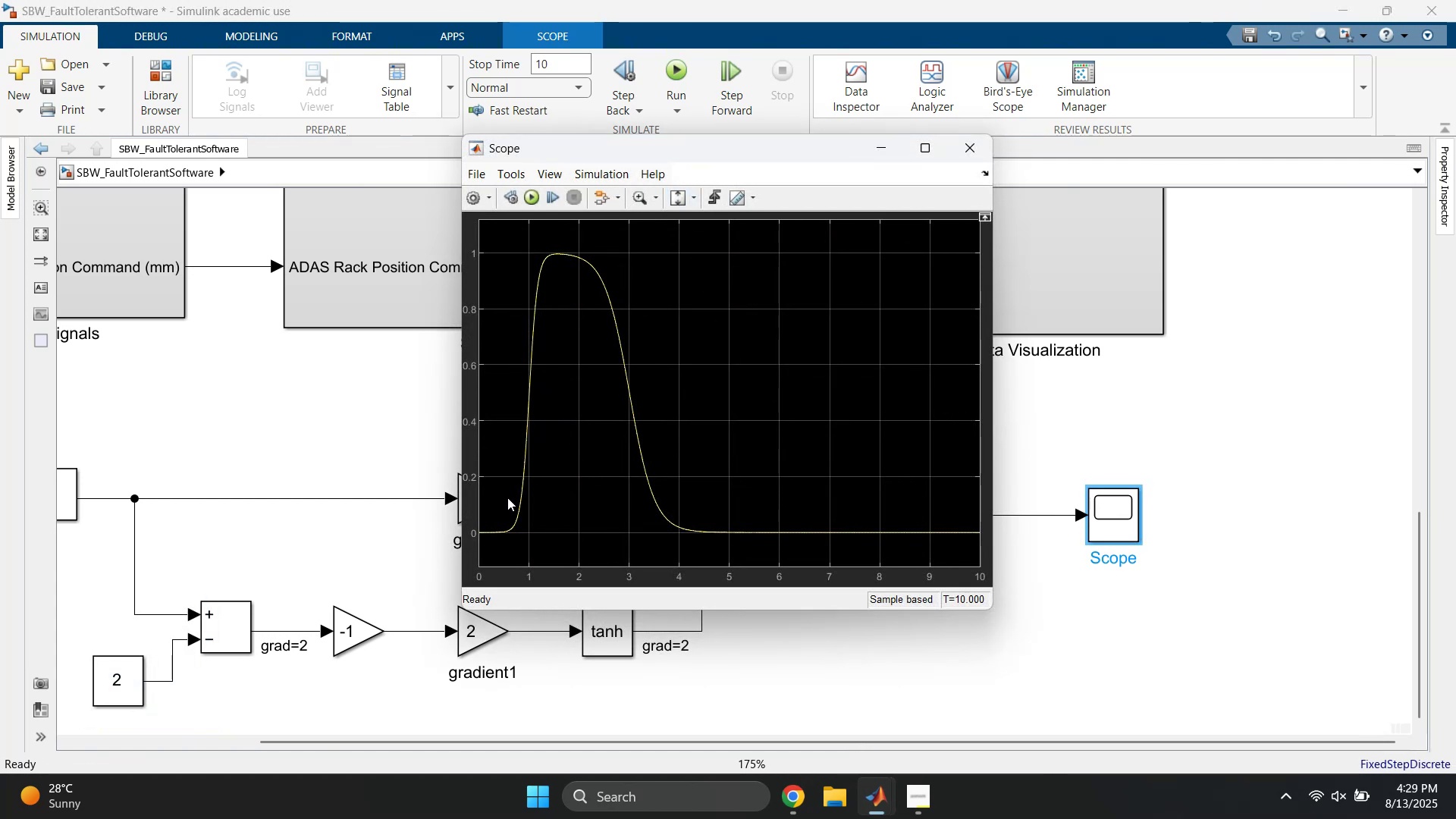 
left_click([880, 153])
 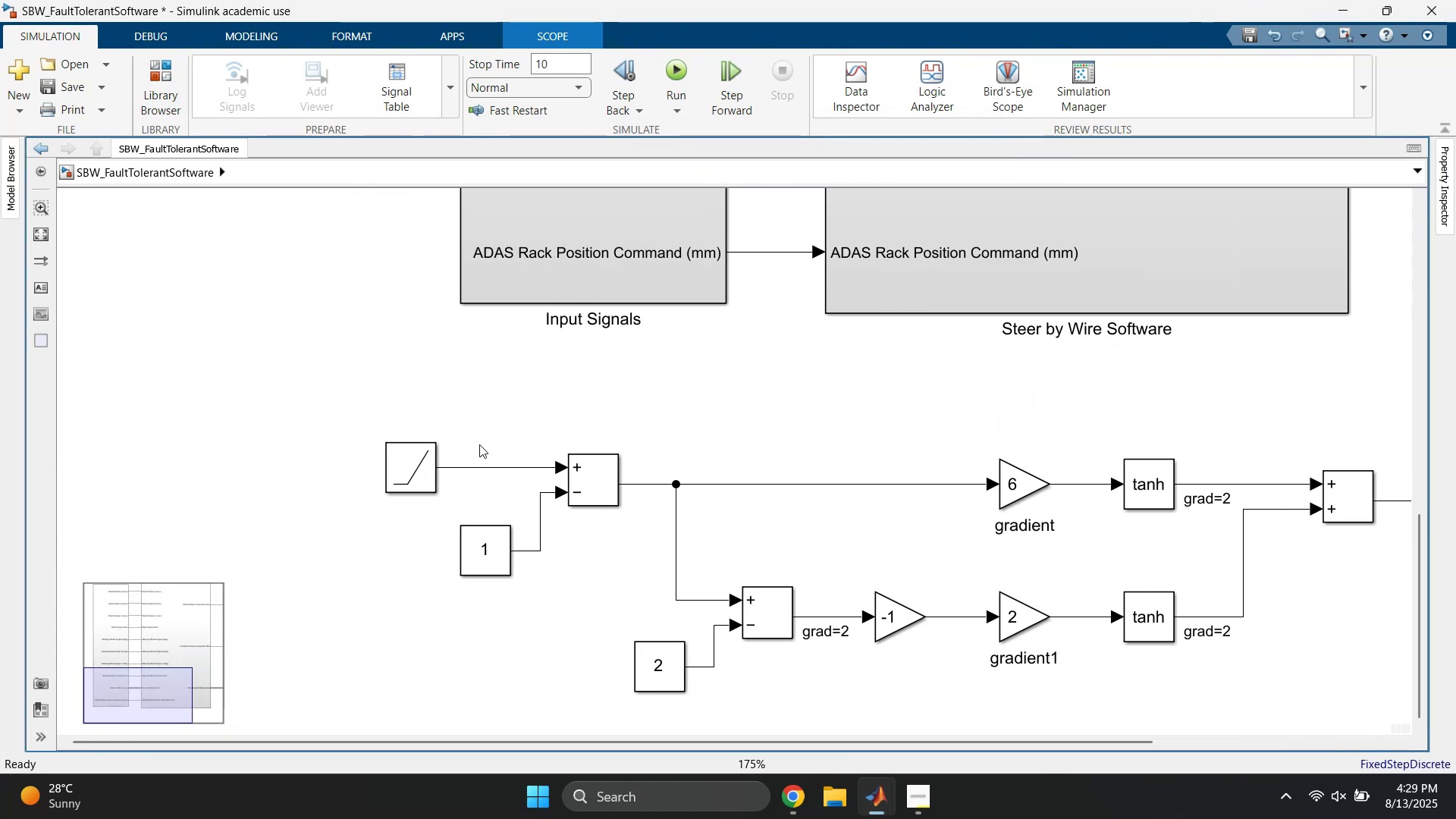 
double_click([429, 470])
 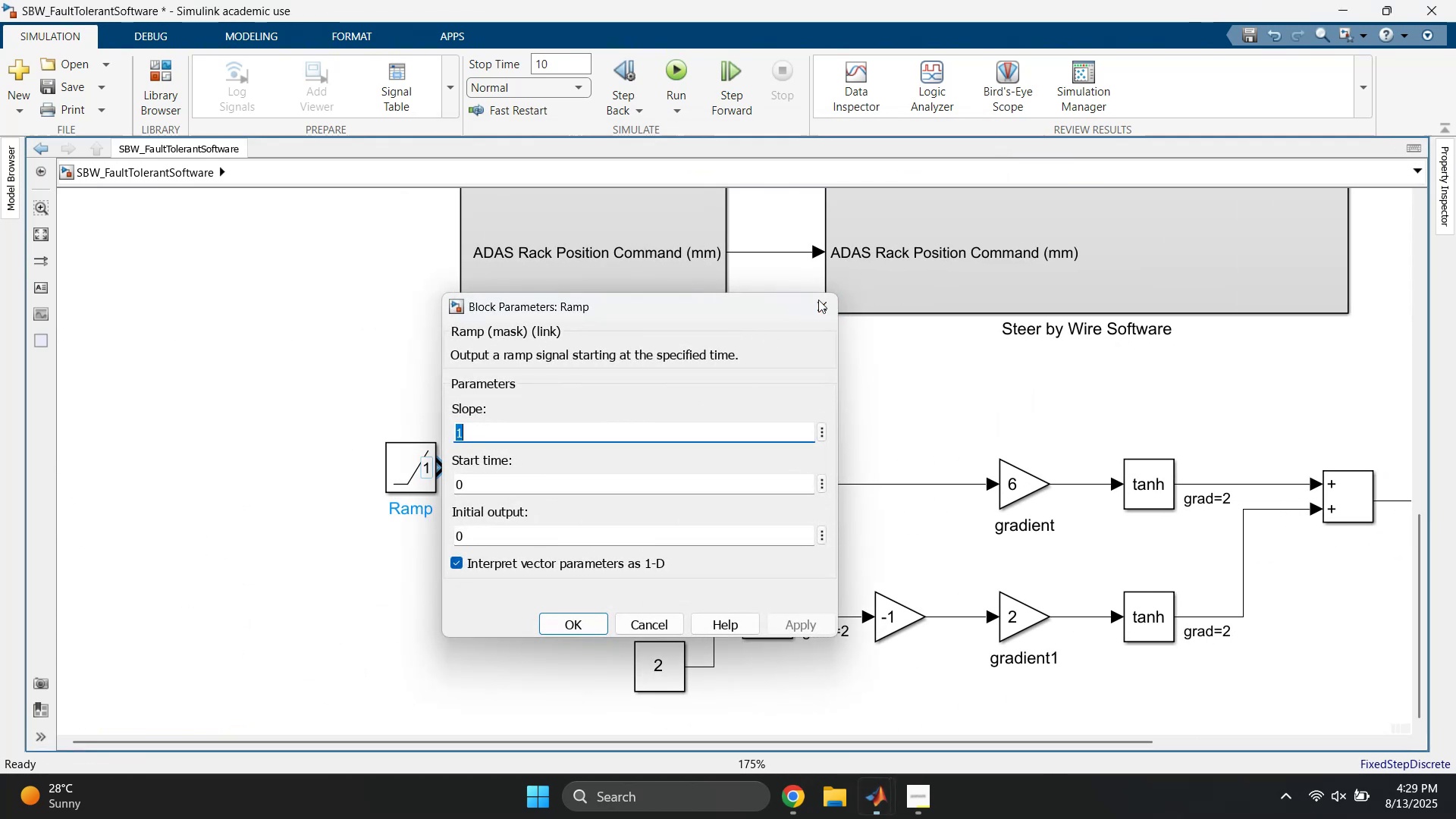 
double_click([276, 469])
 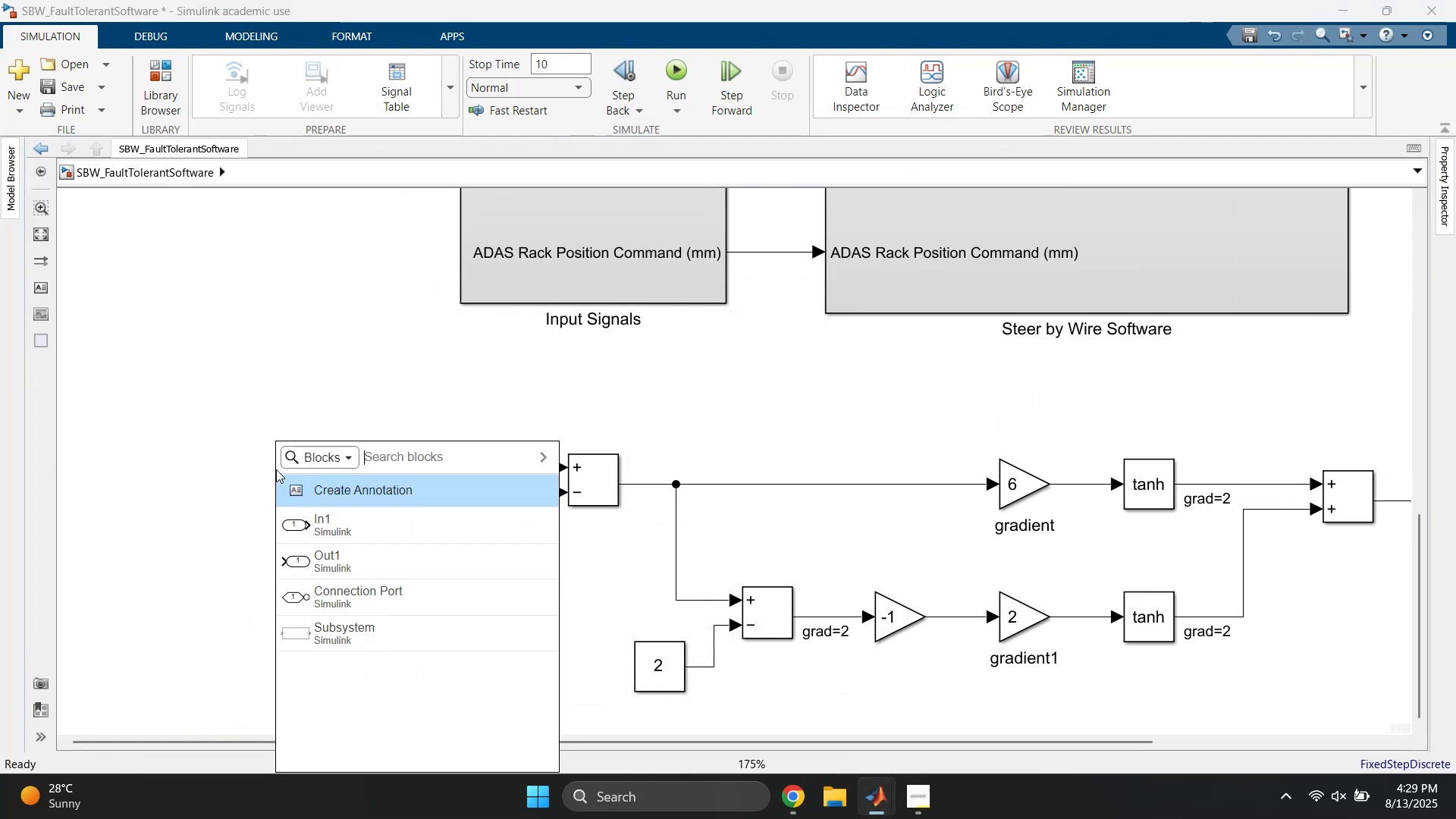 
type(sine)
 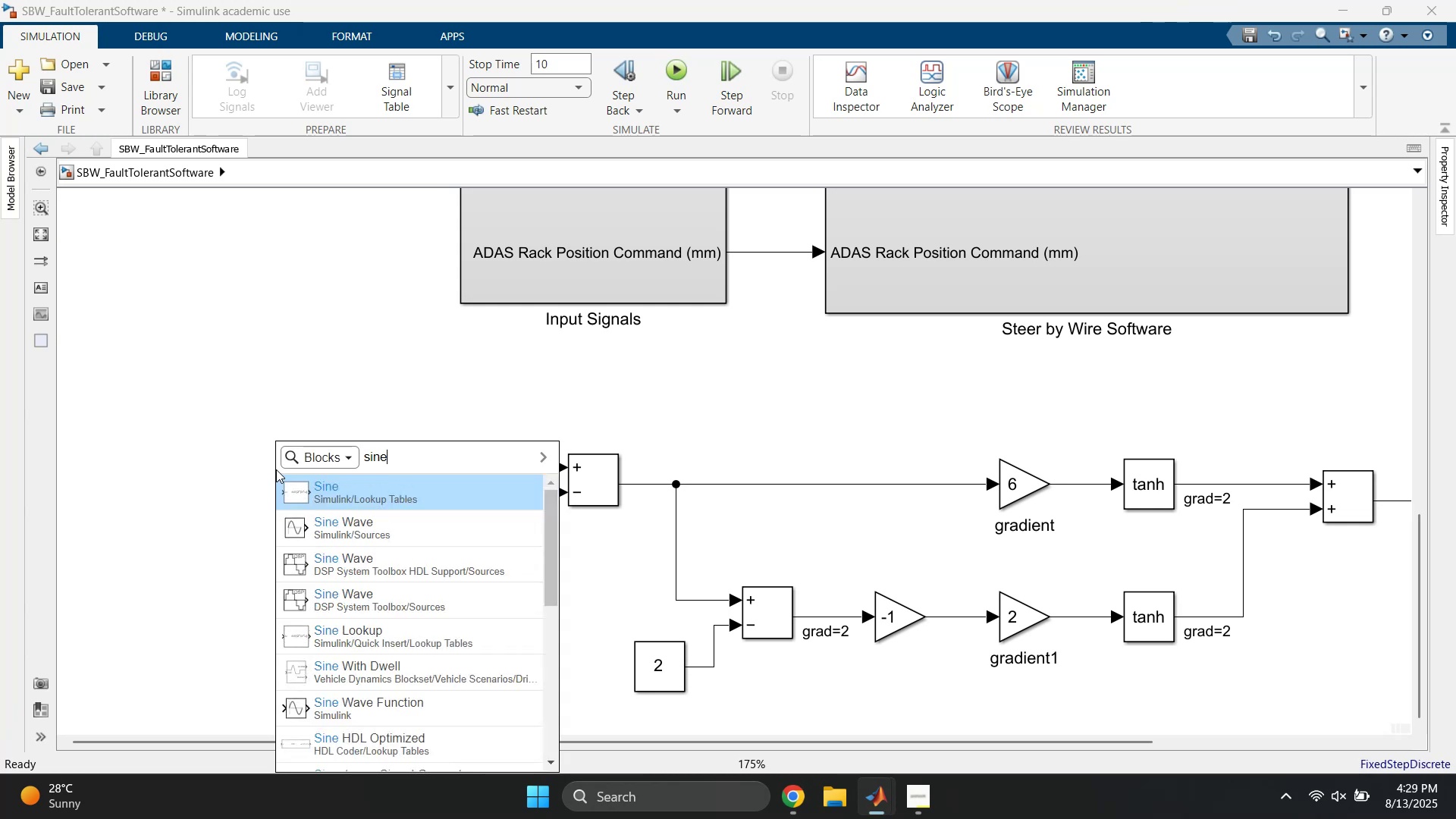 
key(ArrowDown)
 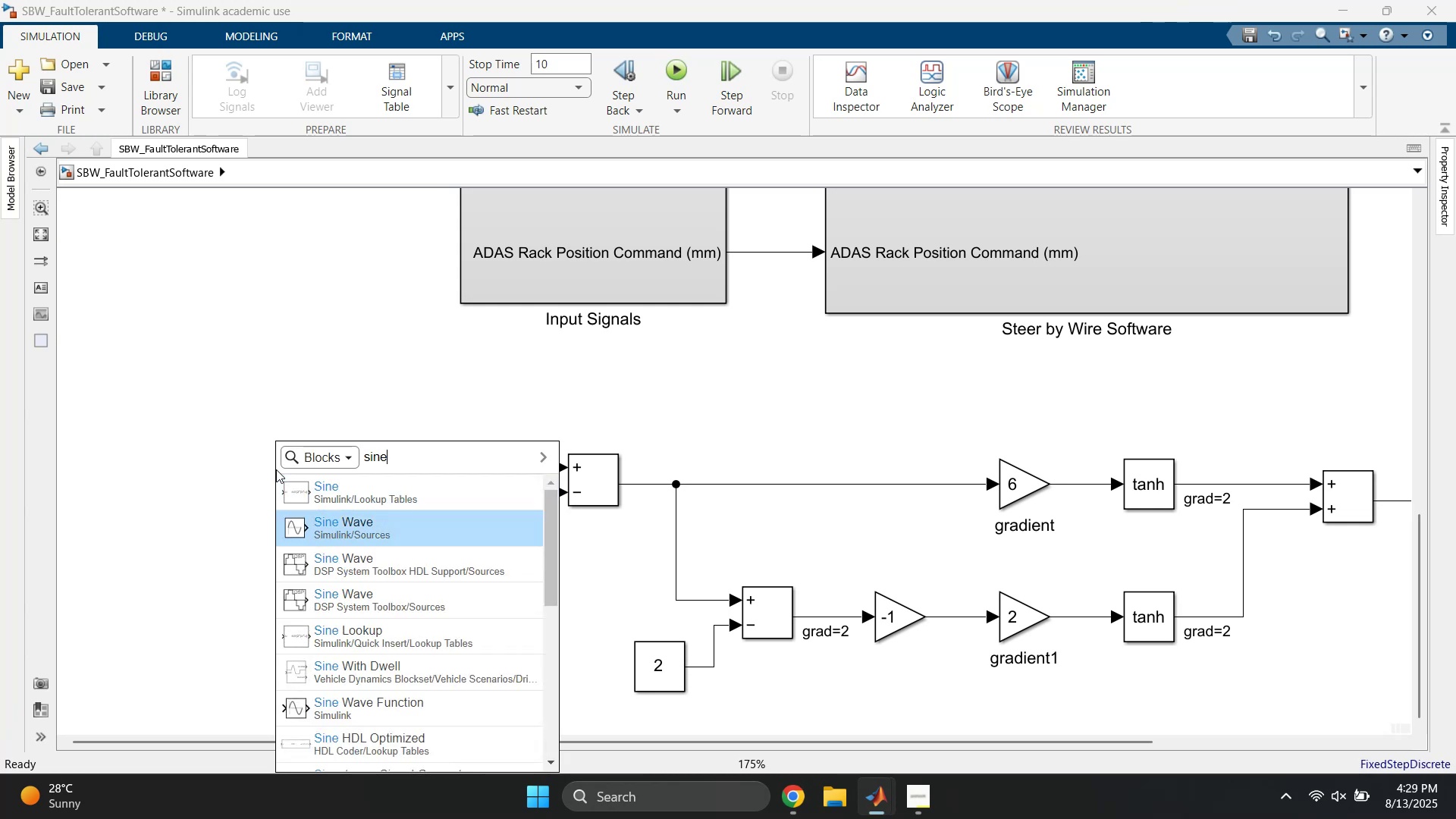 
left_click([384, 398])
 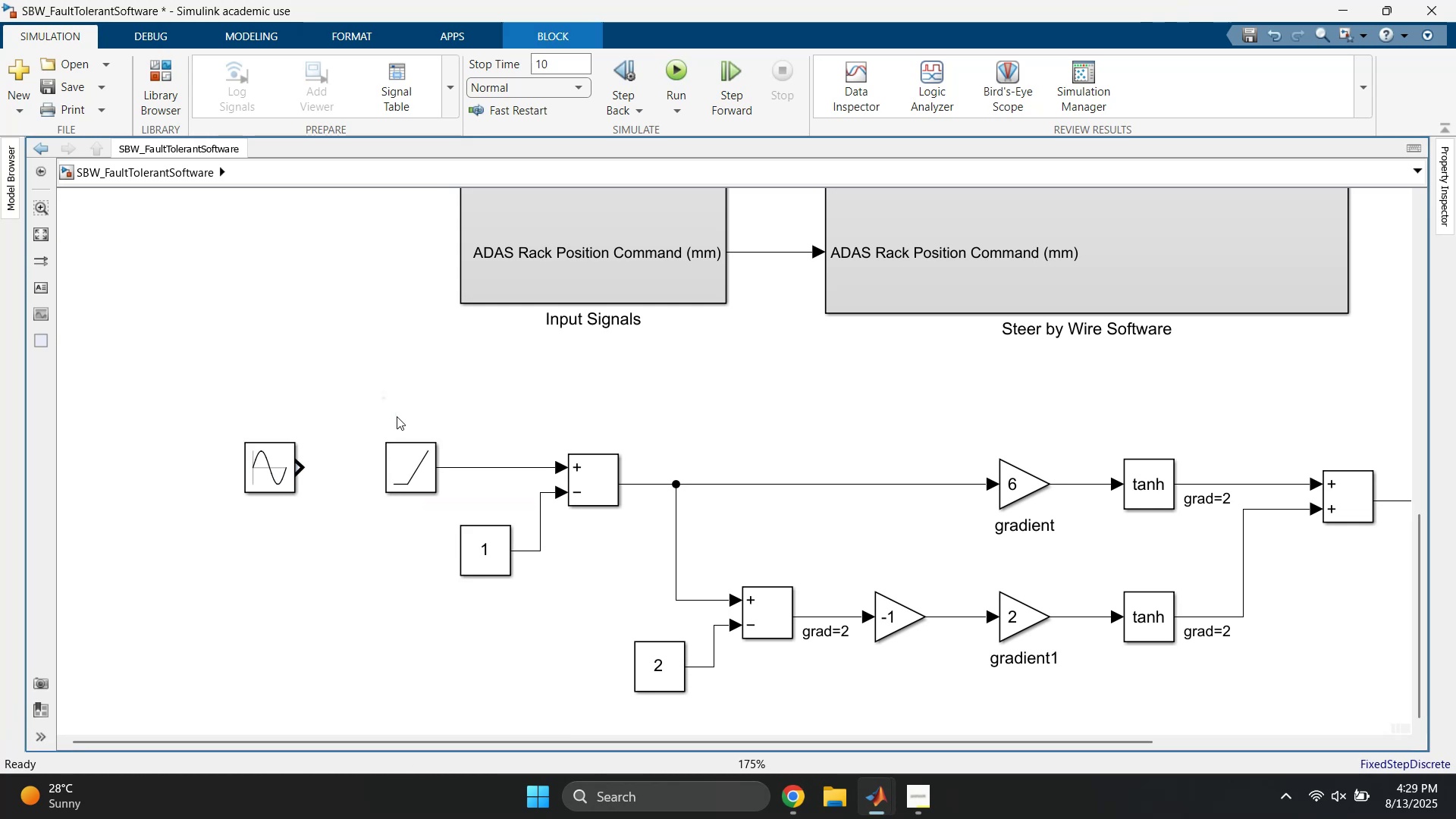 
hold_key(key=ShiftLeft, duration=0.6)
left_click_drag(start_coordinate=[412, 456], to_coordinate=[351, 361])
 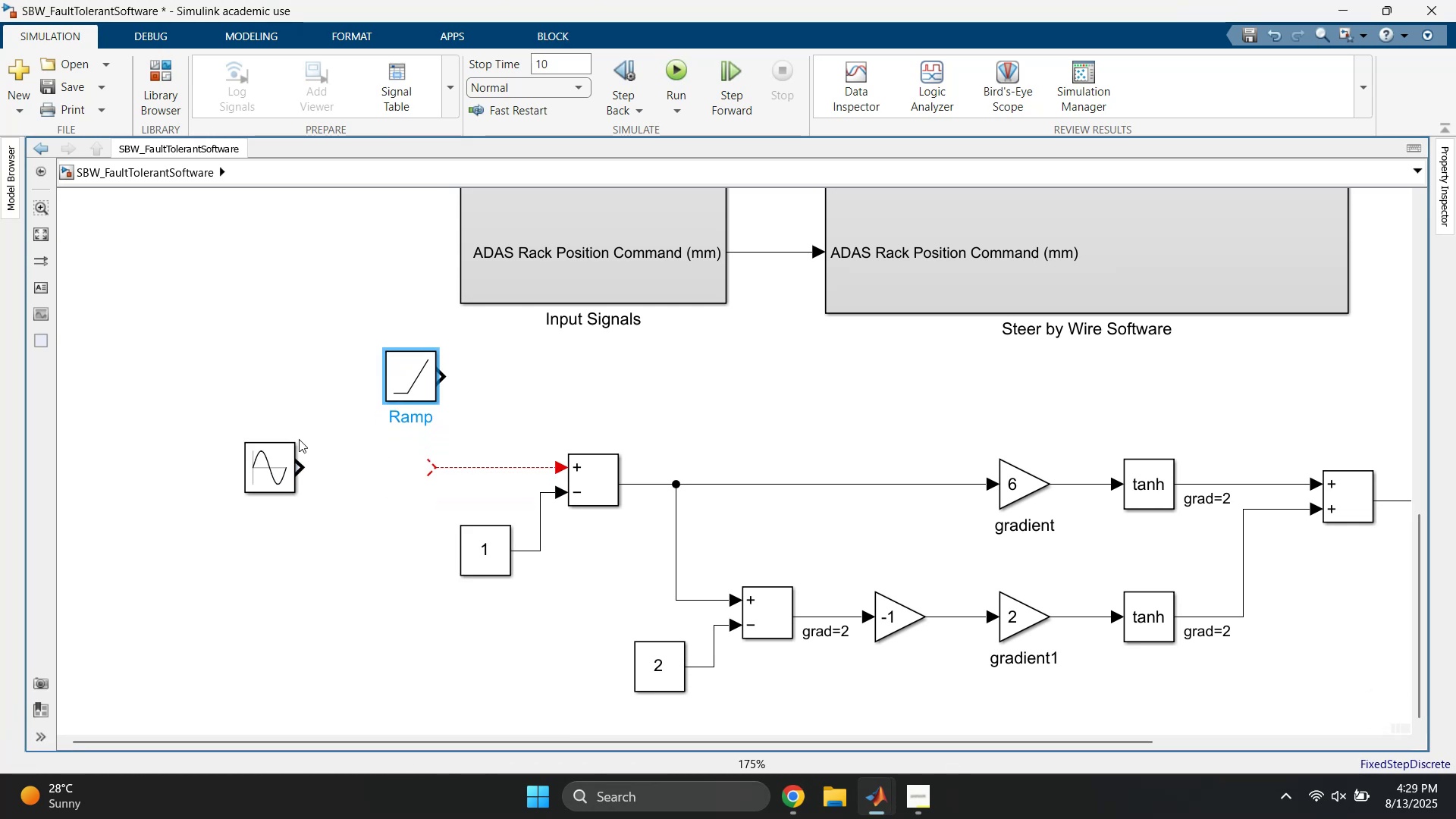 
left_click_drag(start_coordinate=[271, 460], to_coordinate=[415, 468])
 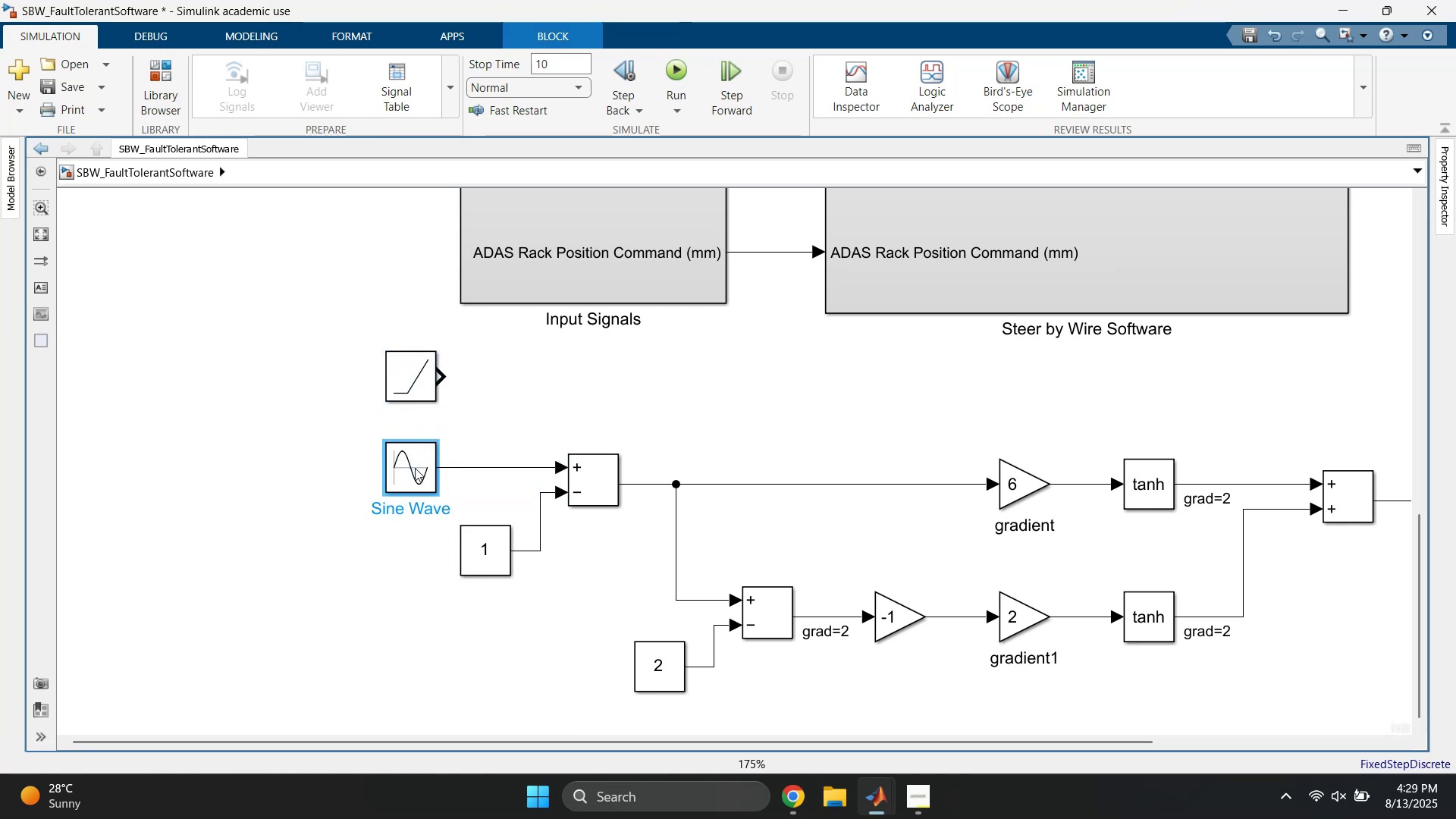 
left_click([613, 434])
 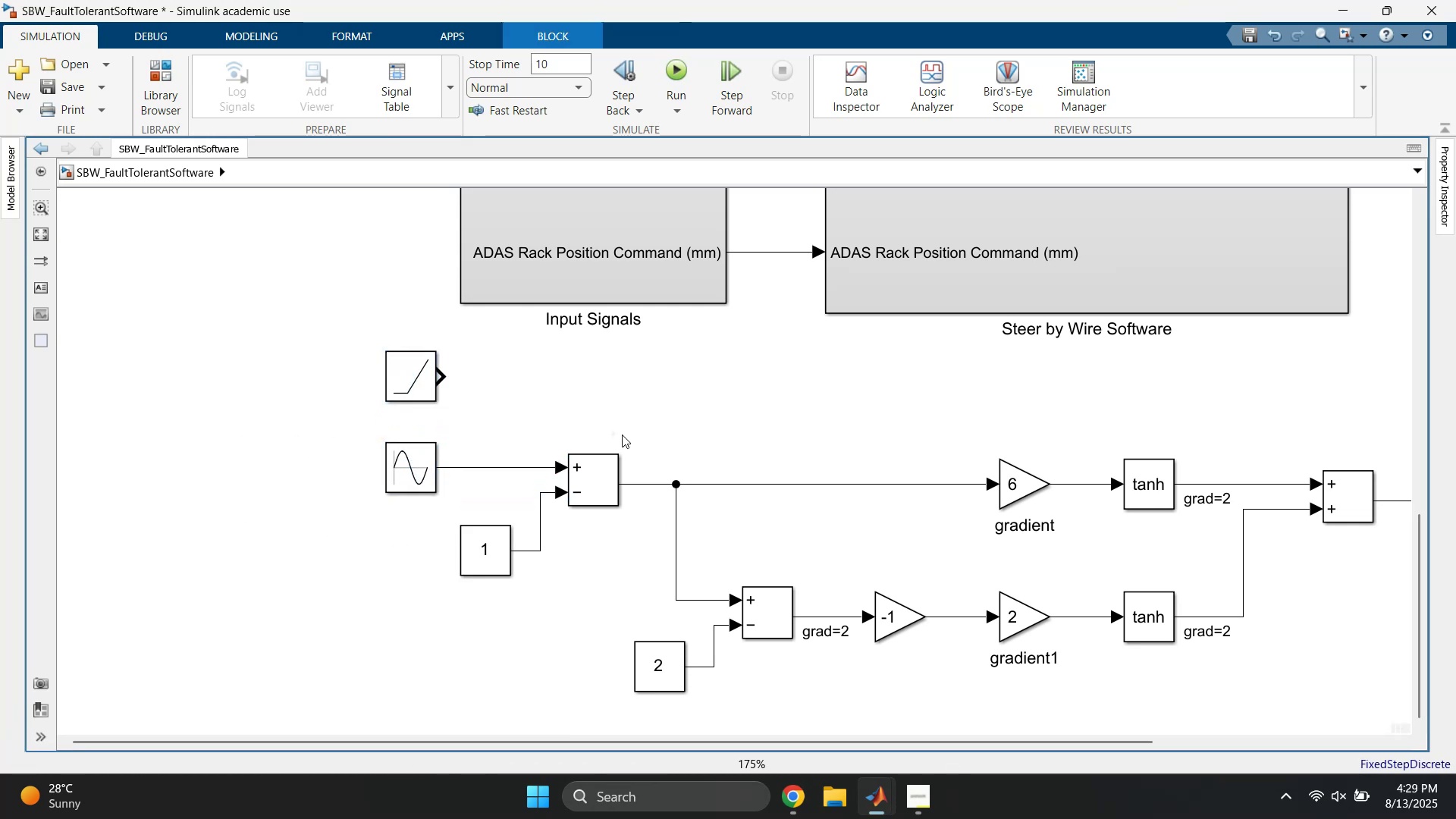 
scroll: coordinate [775, 438], scroll_direction: down, amount: 2.0
 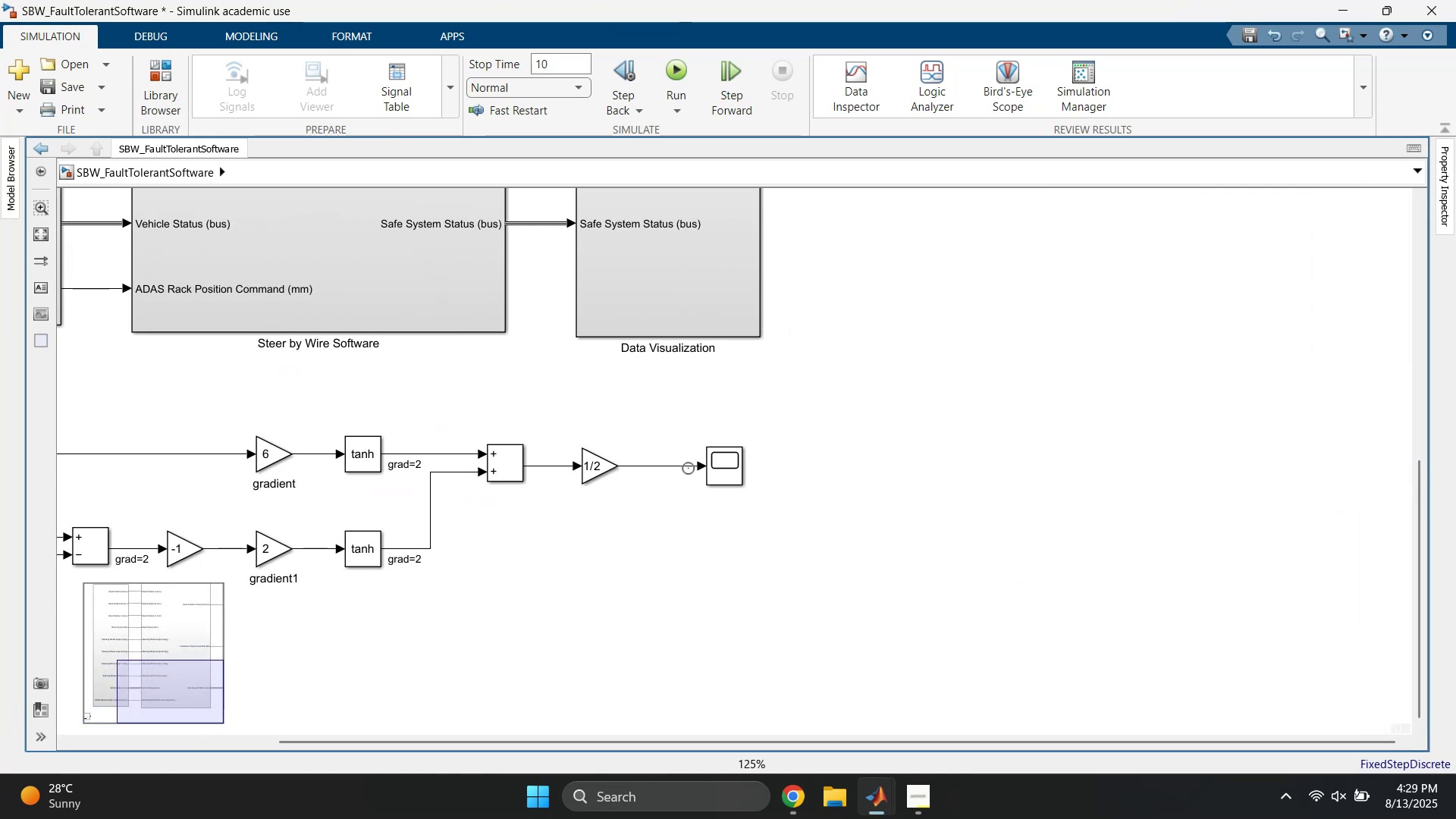 
double_click([722, 462])
 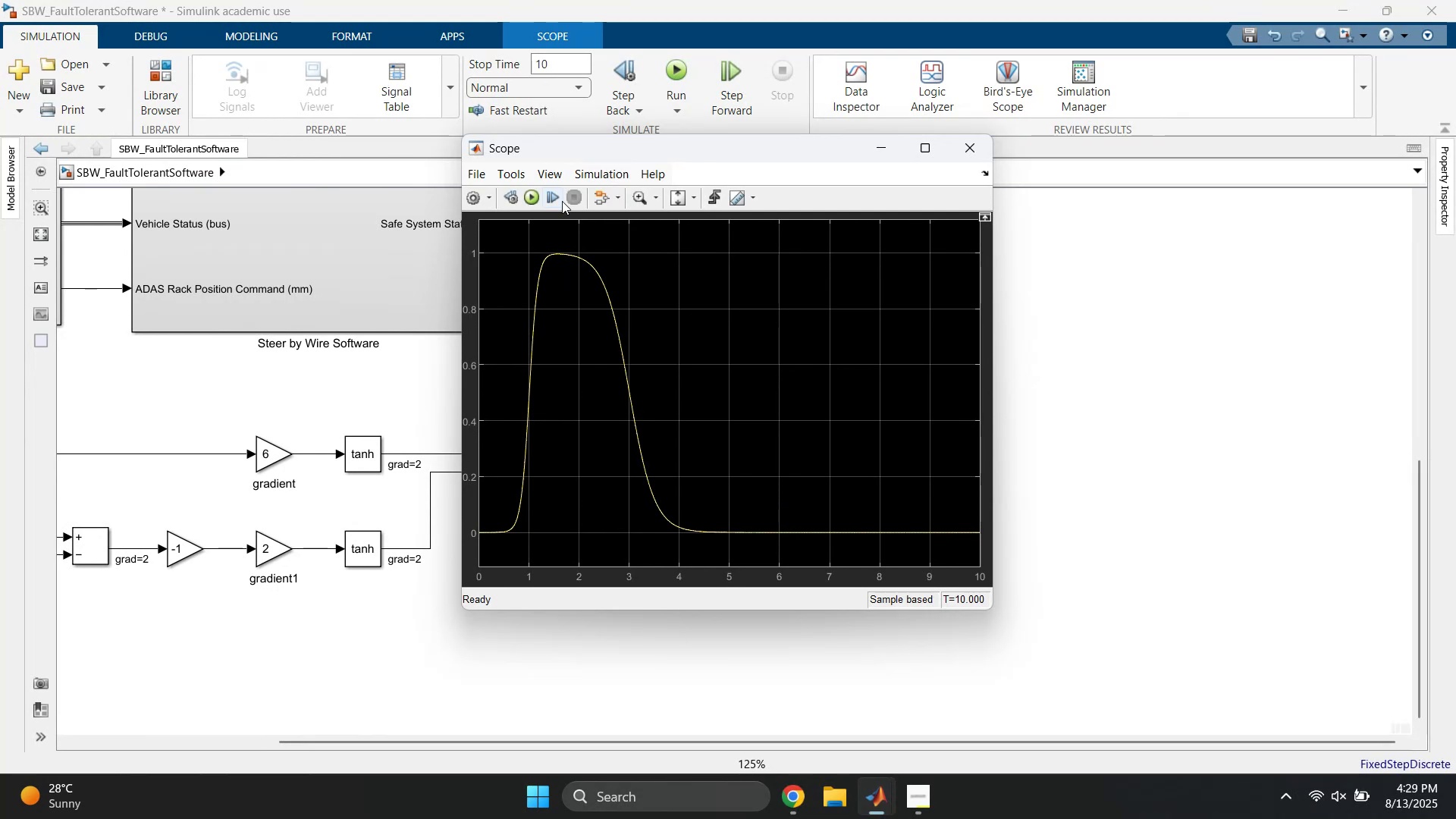 
left_click([526, 196])
 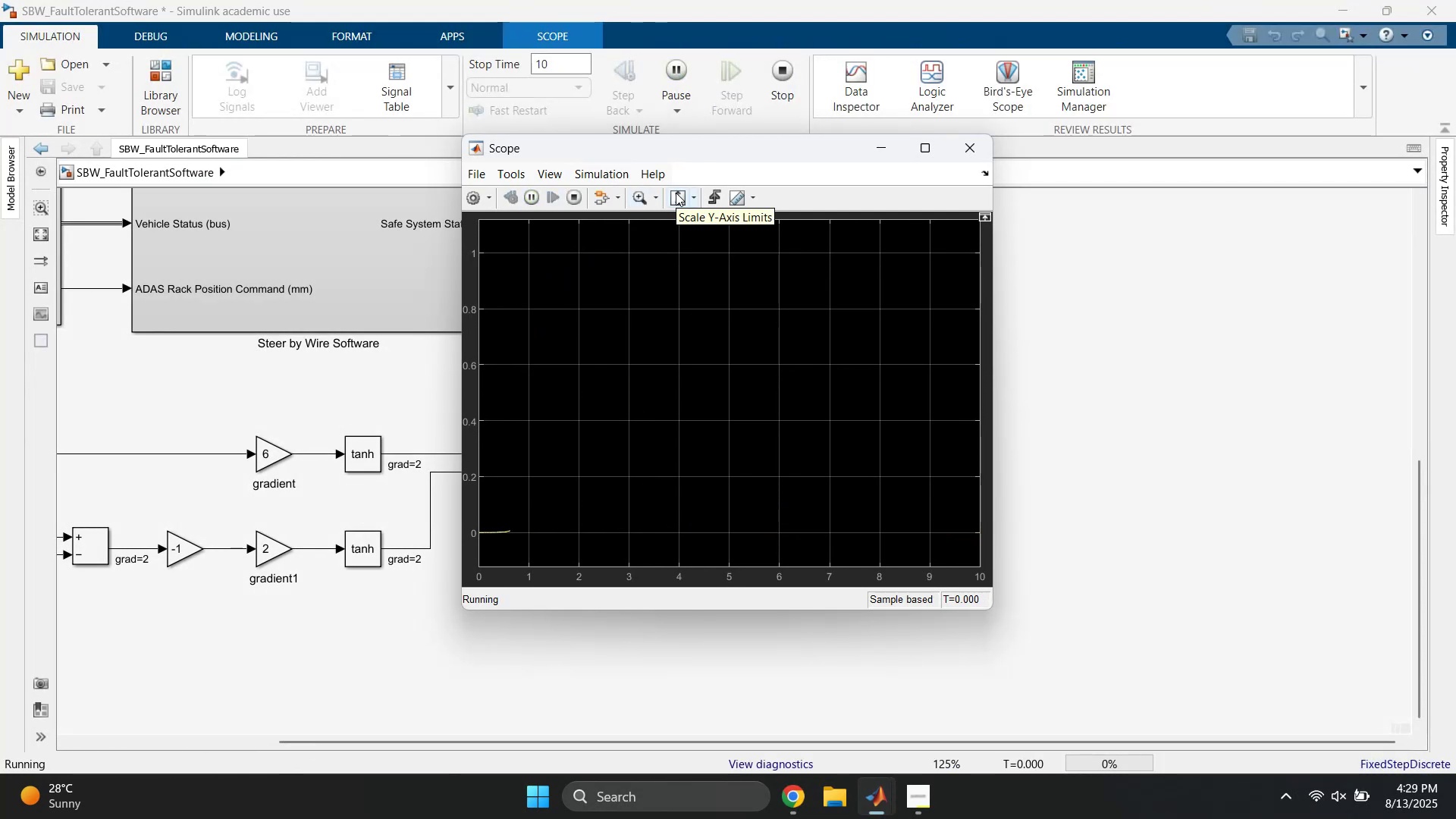 
wait(5.12)
 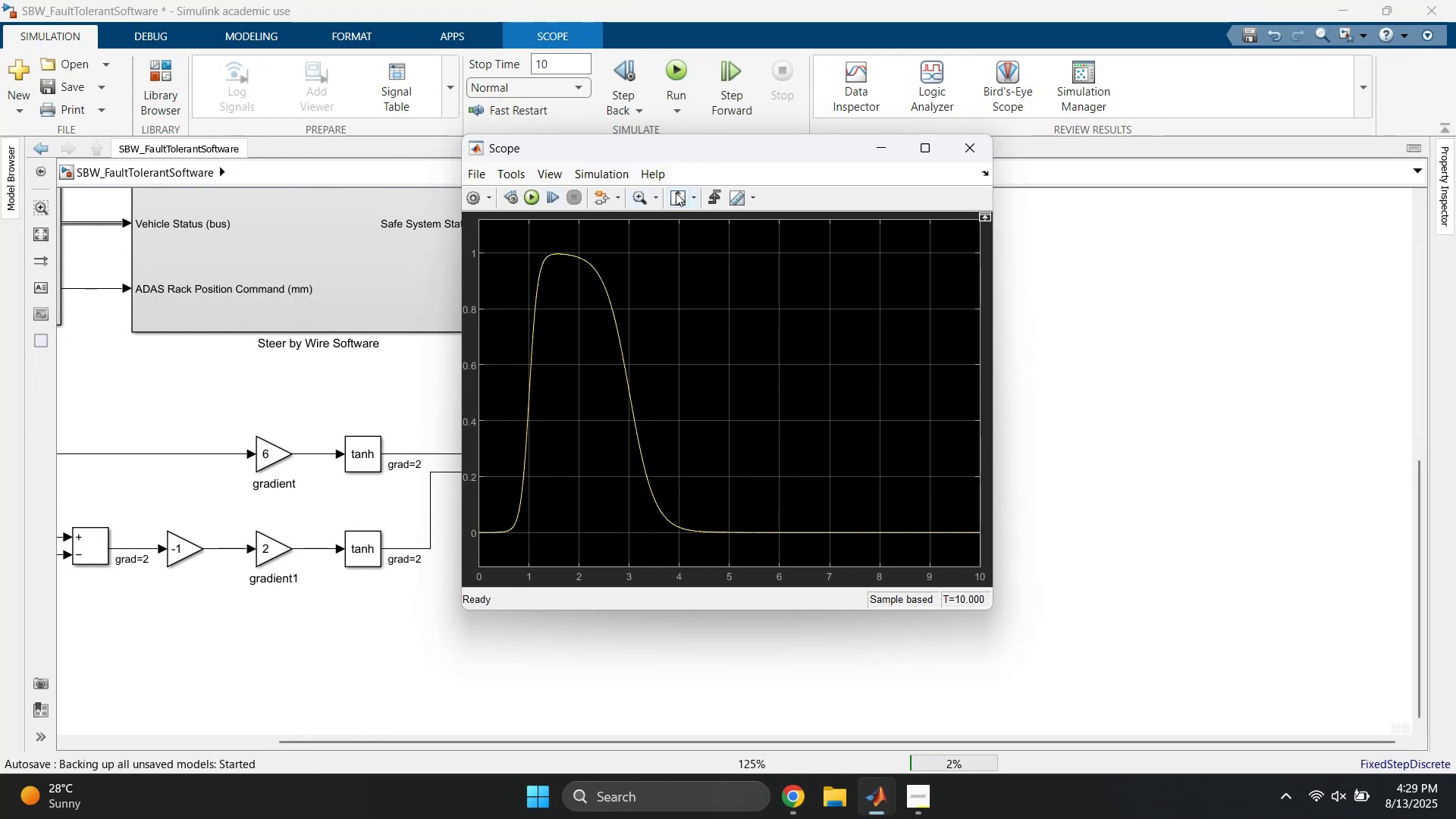 
left_click([676, 193])
 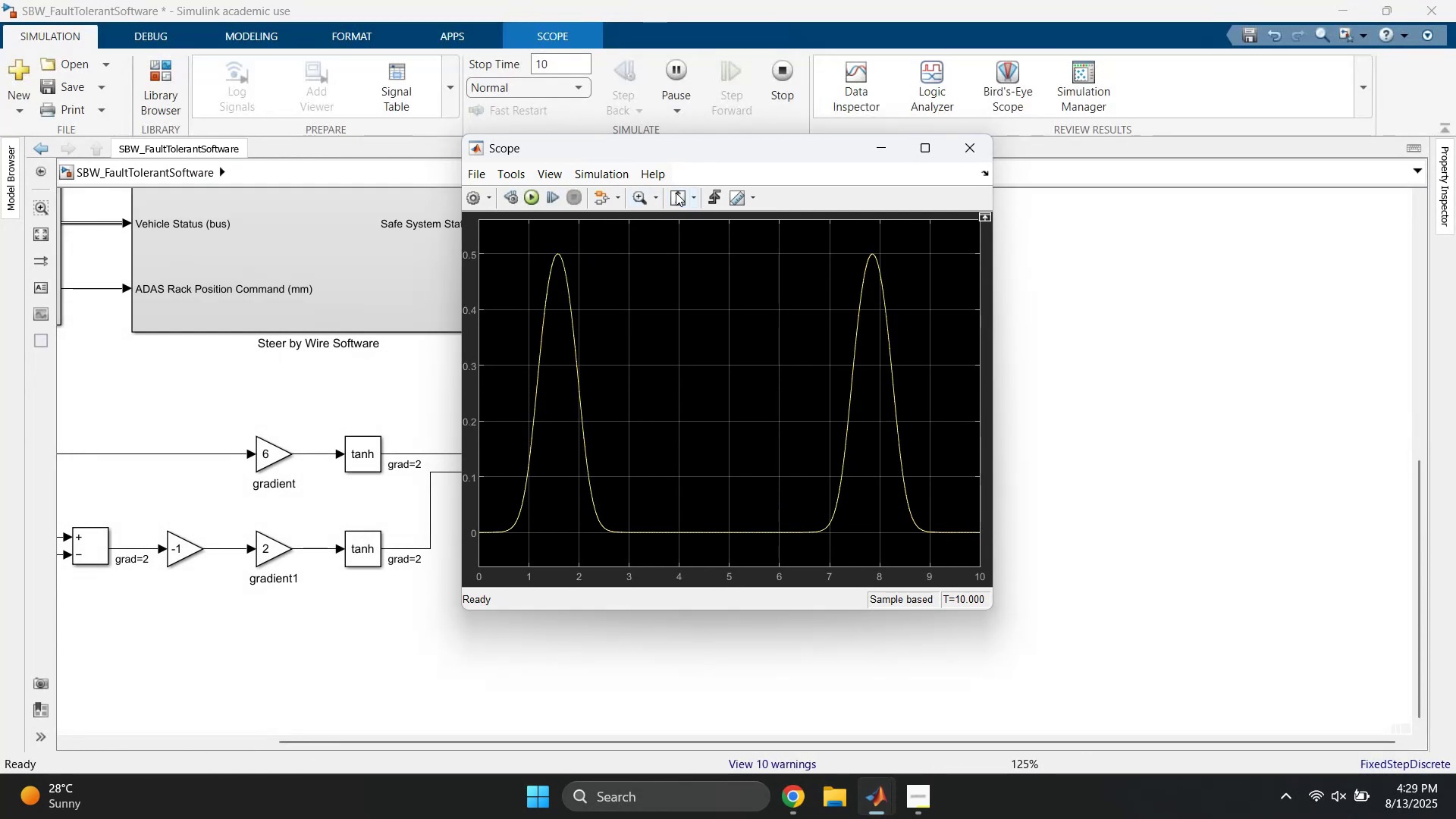 
left_click([676, 193])
 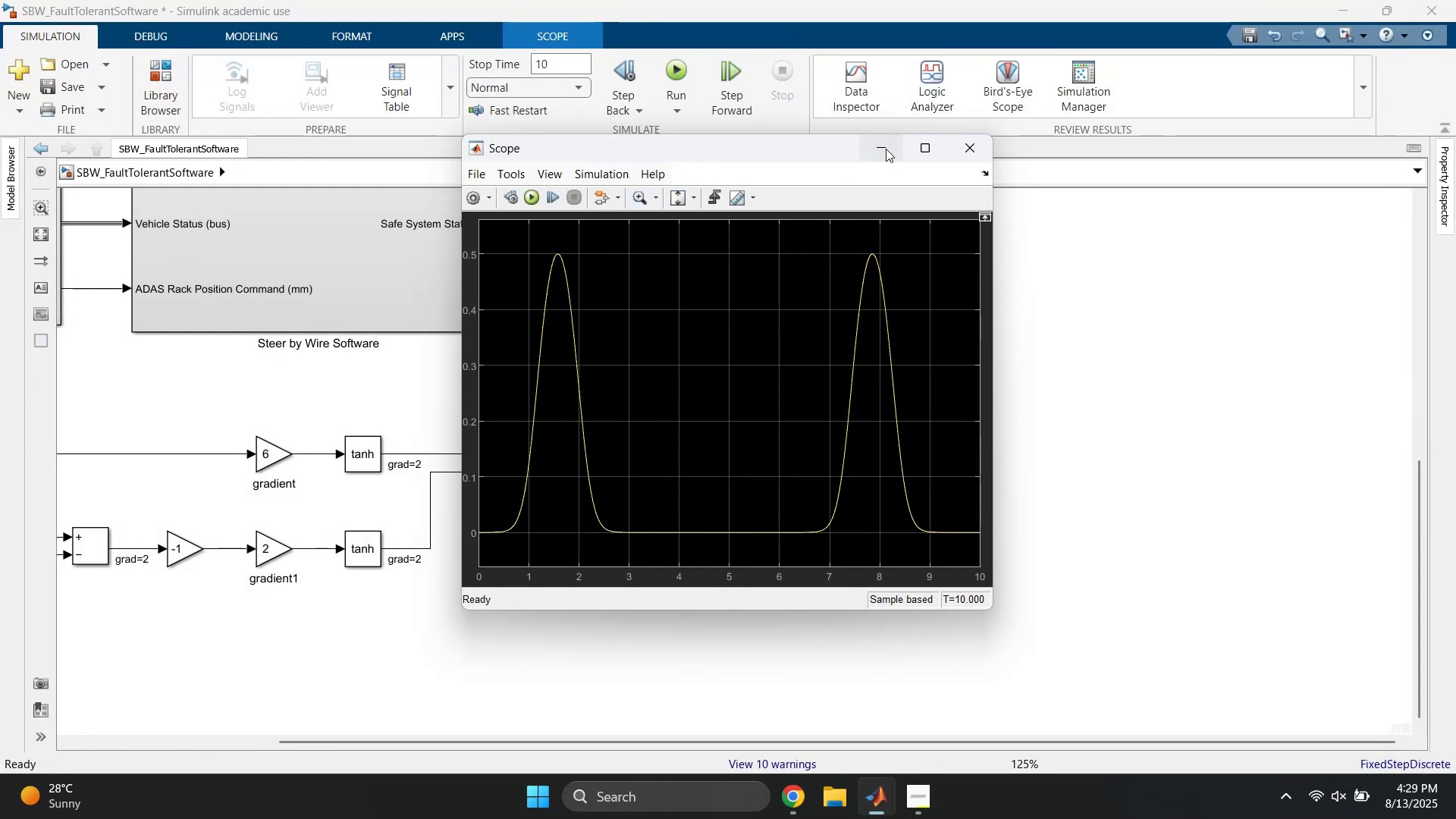 
left_click([886, 149])
 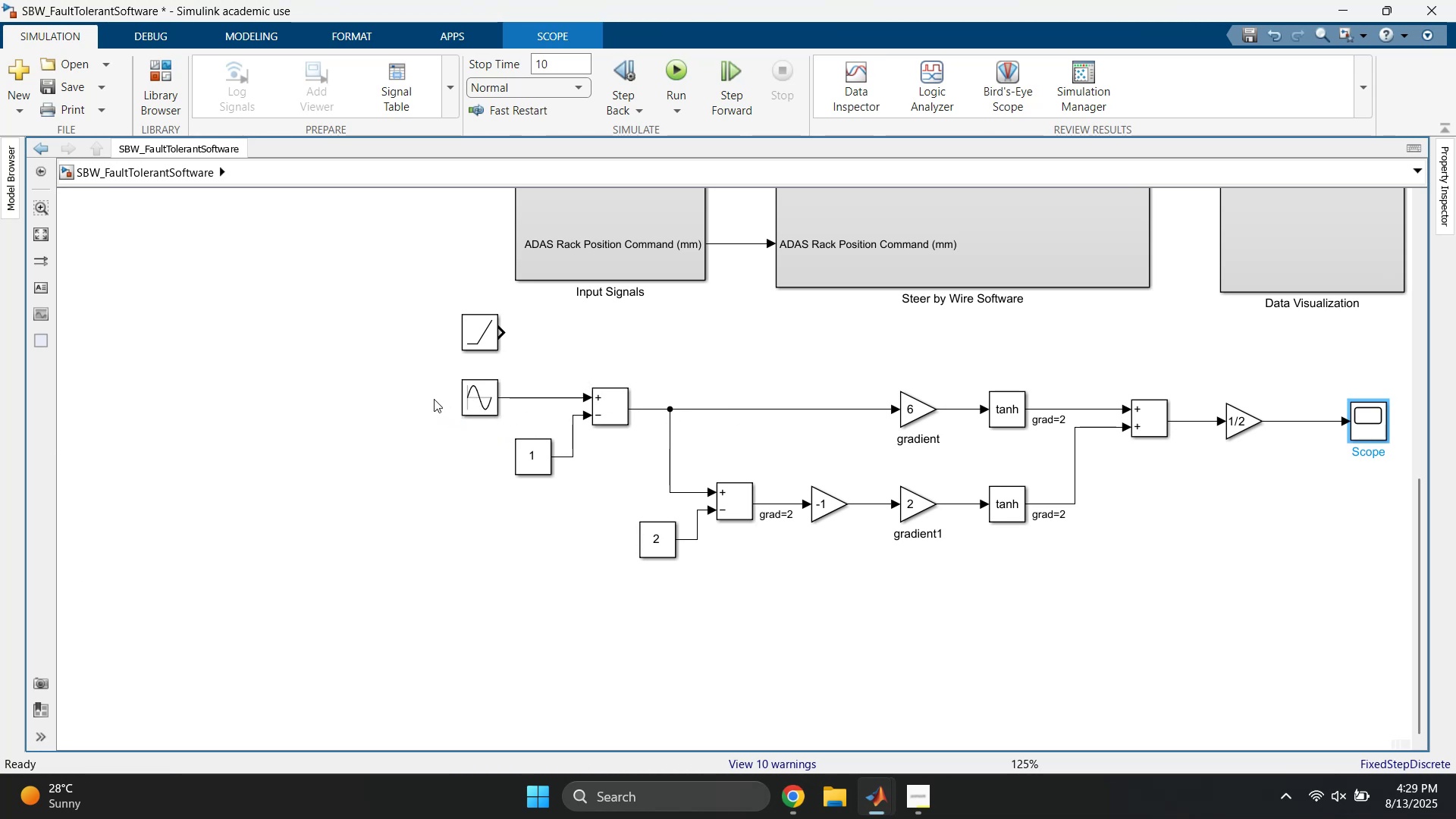 
wait(16.99)
 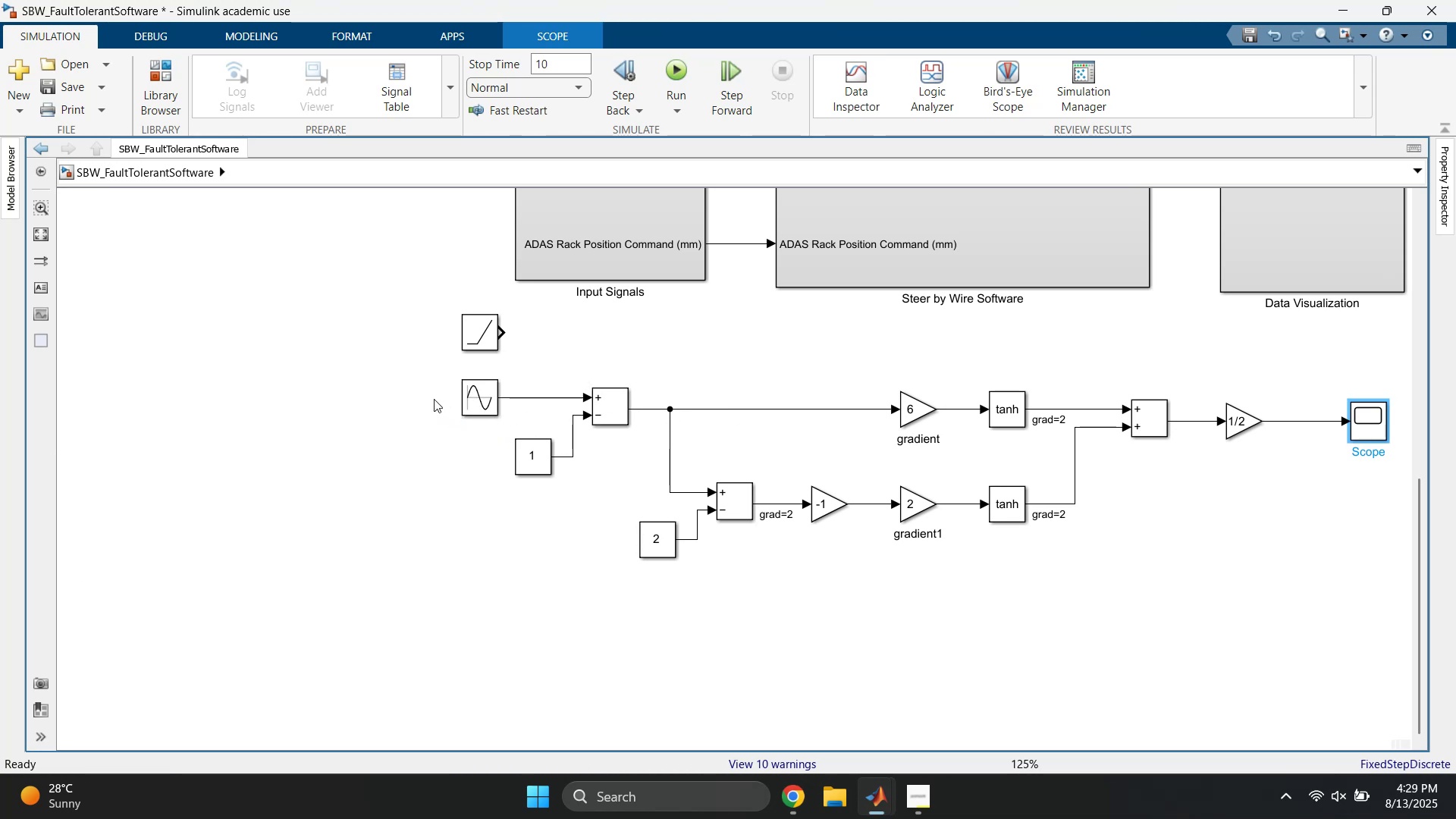 
left_click_drag(start_coordinate=[522, 431], to_coordinate=[570, 479])
 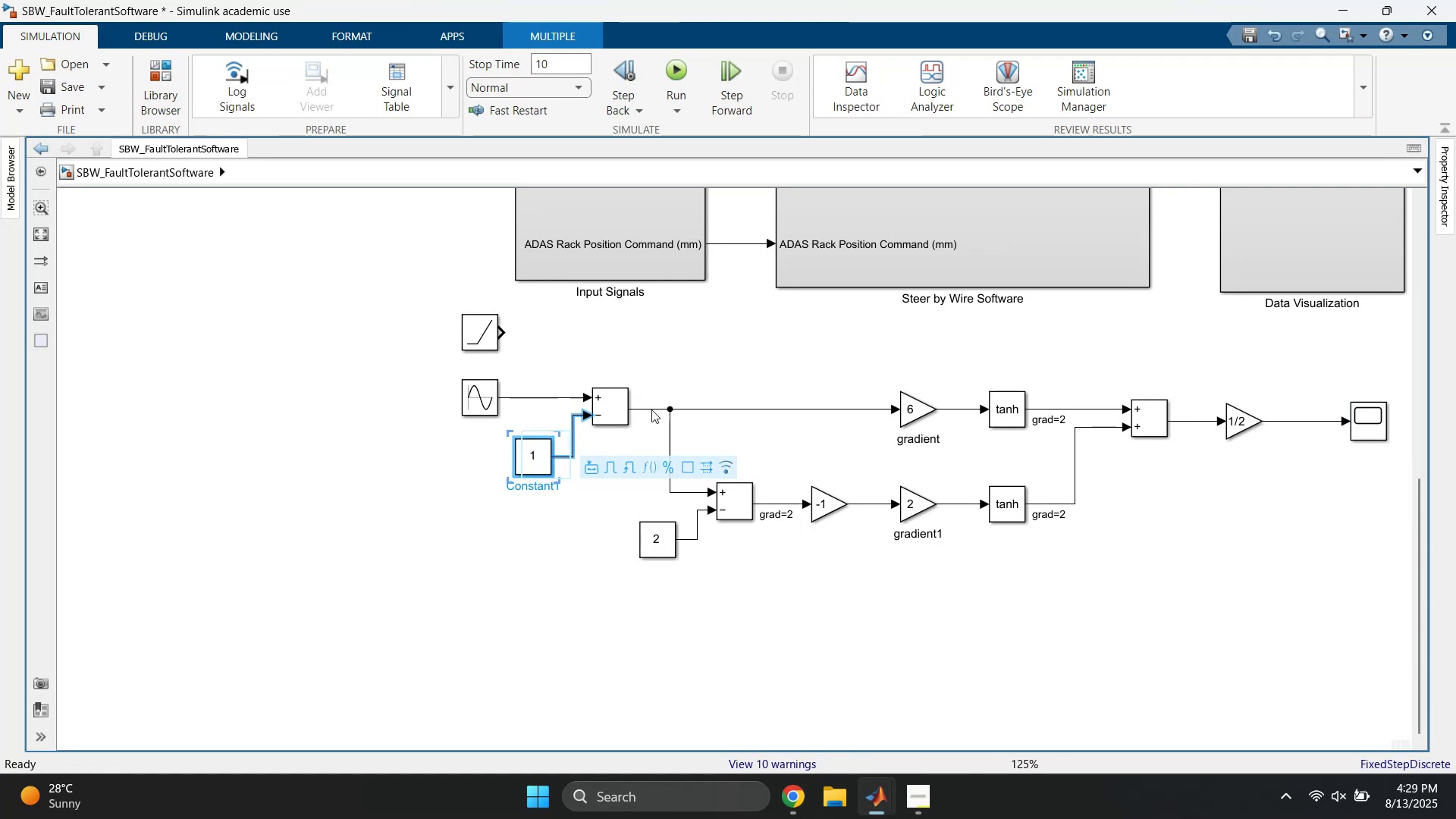 
key(Delete)
 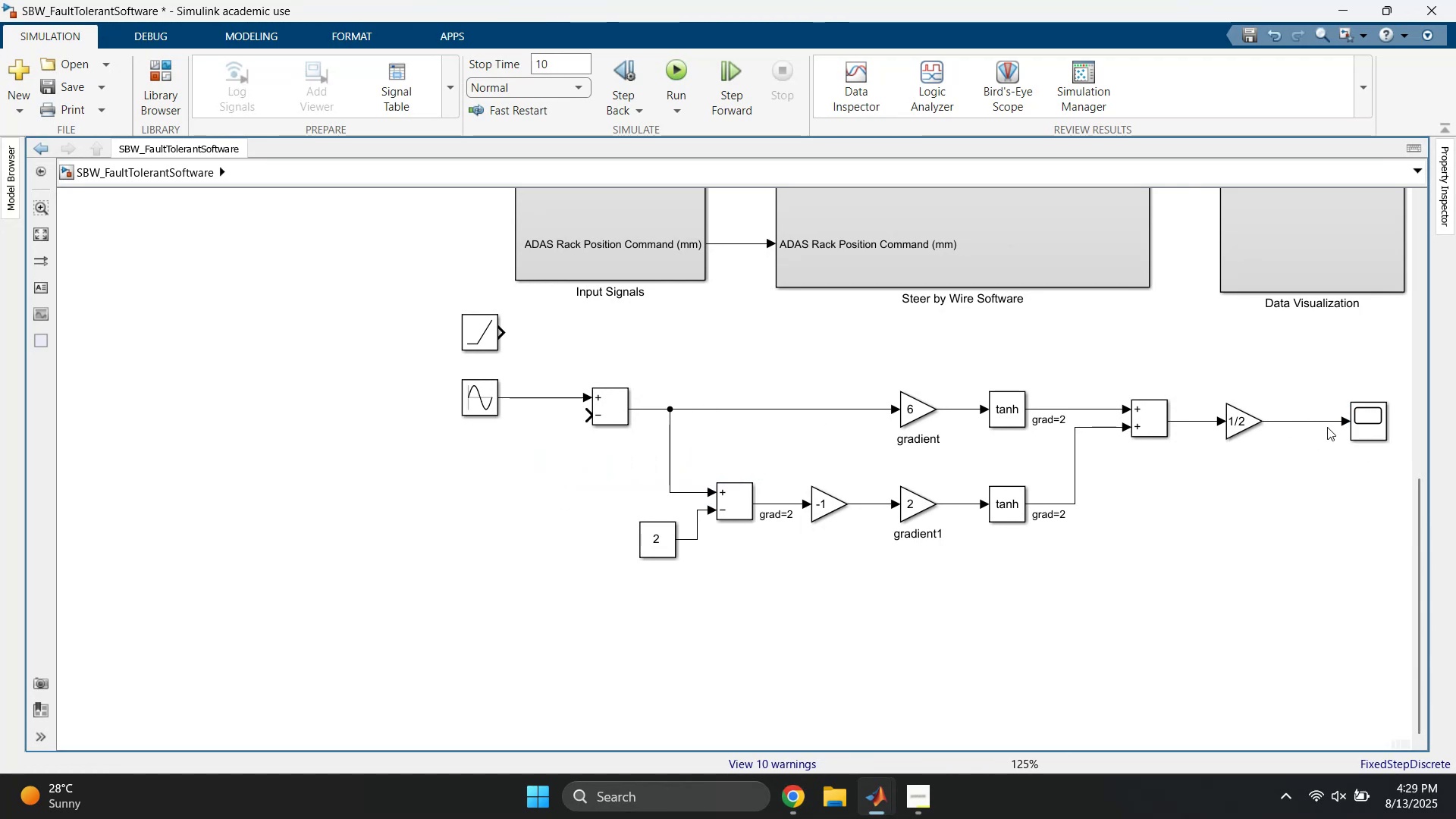 
double_click([1353, 422])
 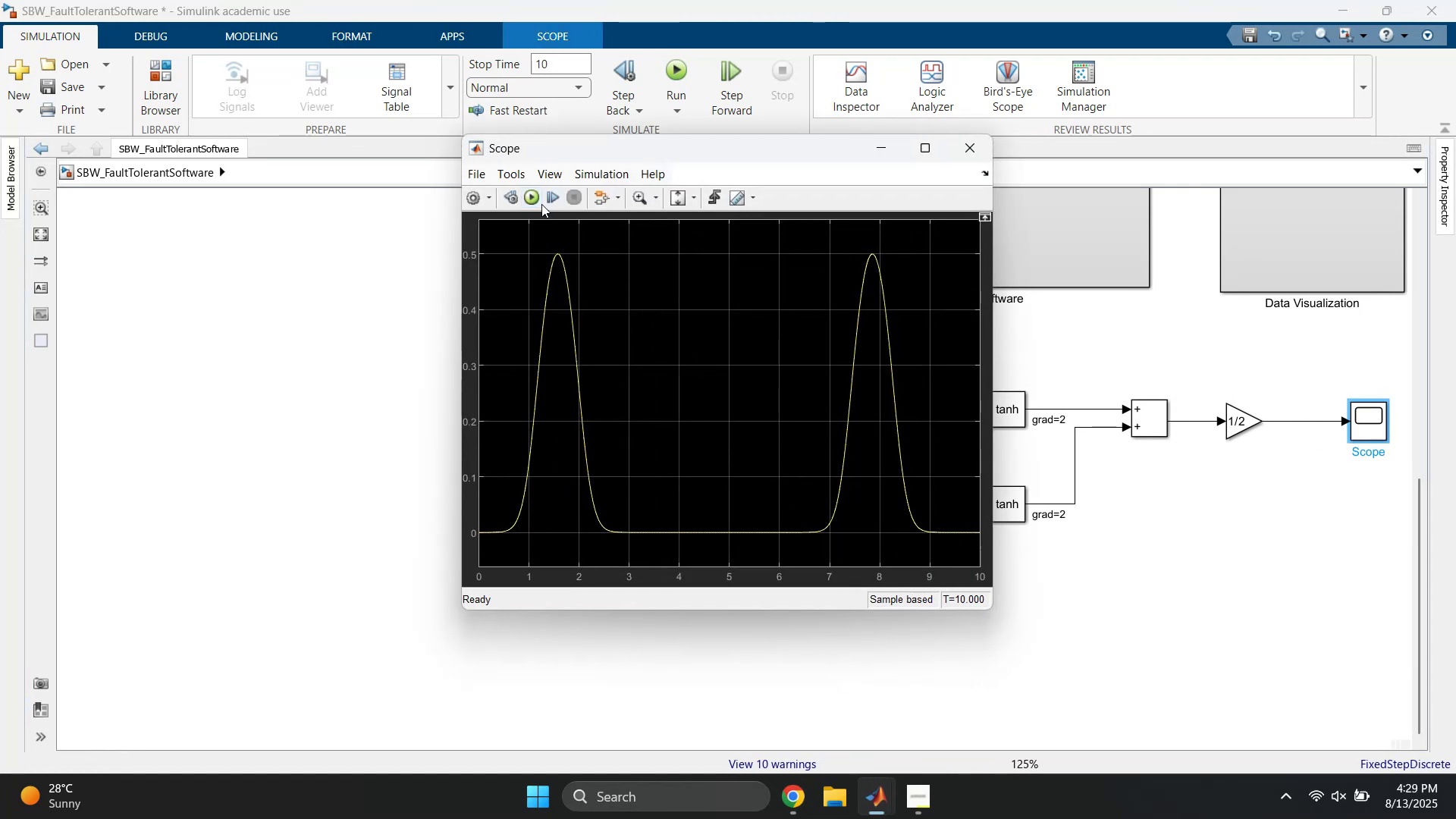 
left_click([534, 200])
 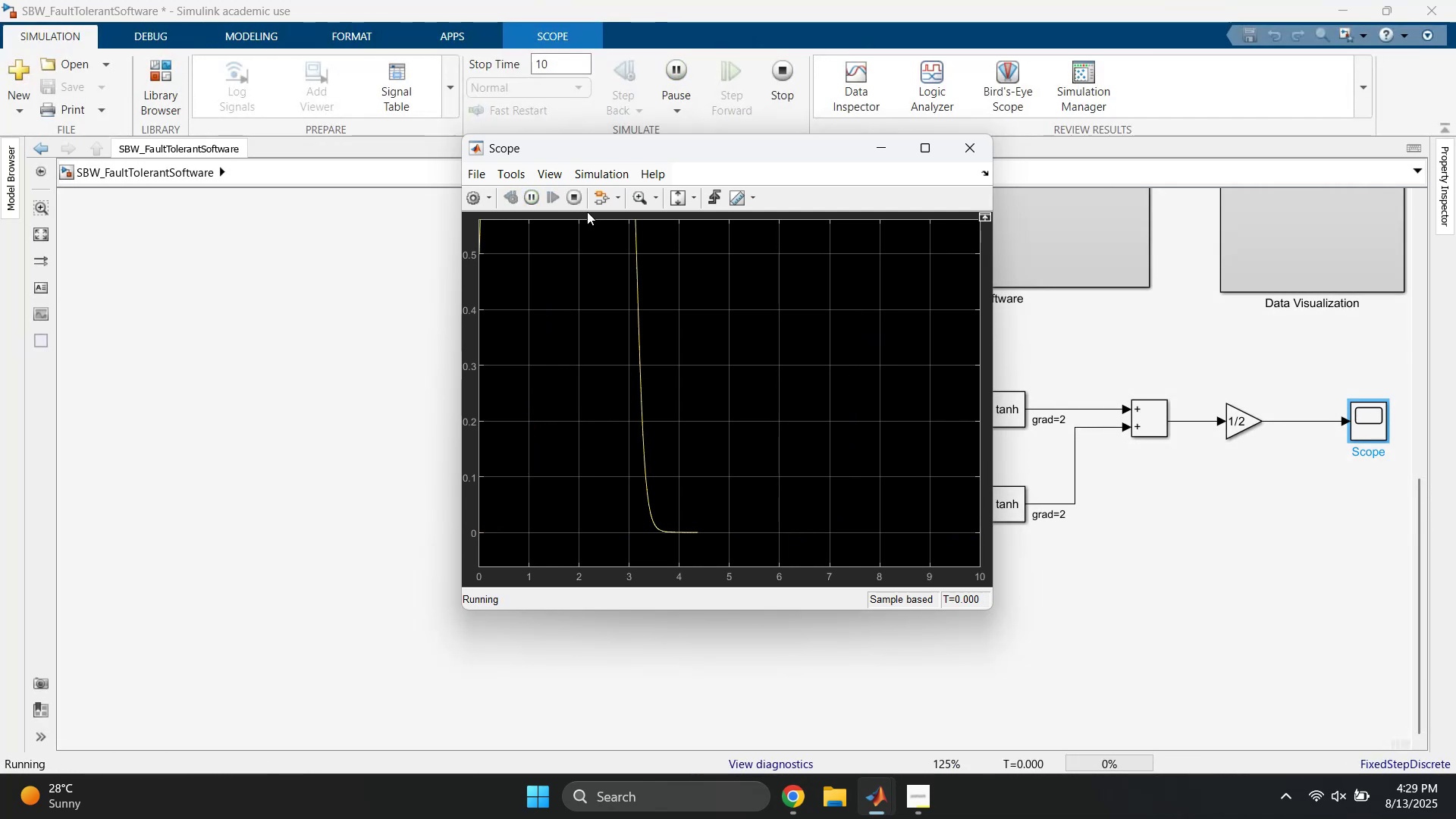 
left_click([677, 197])
 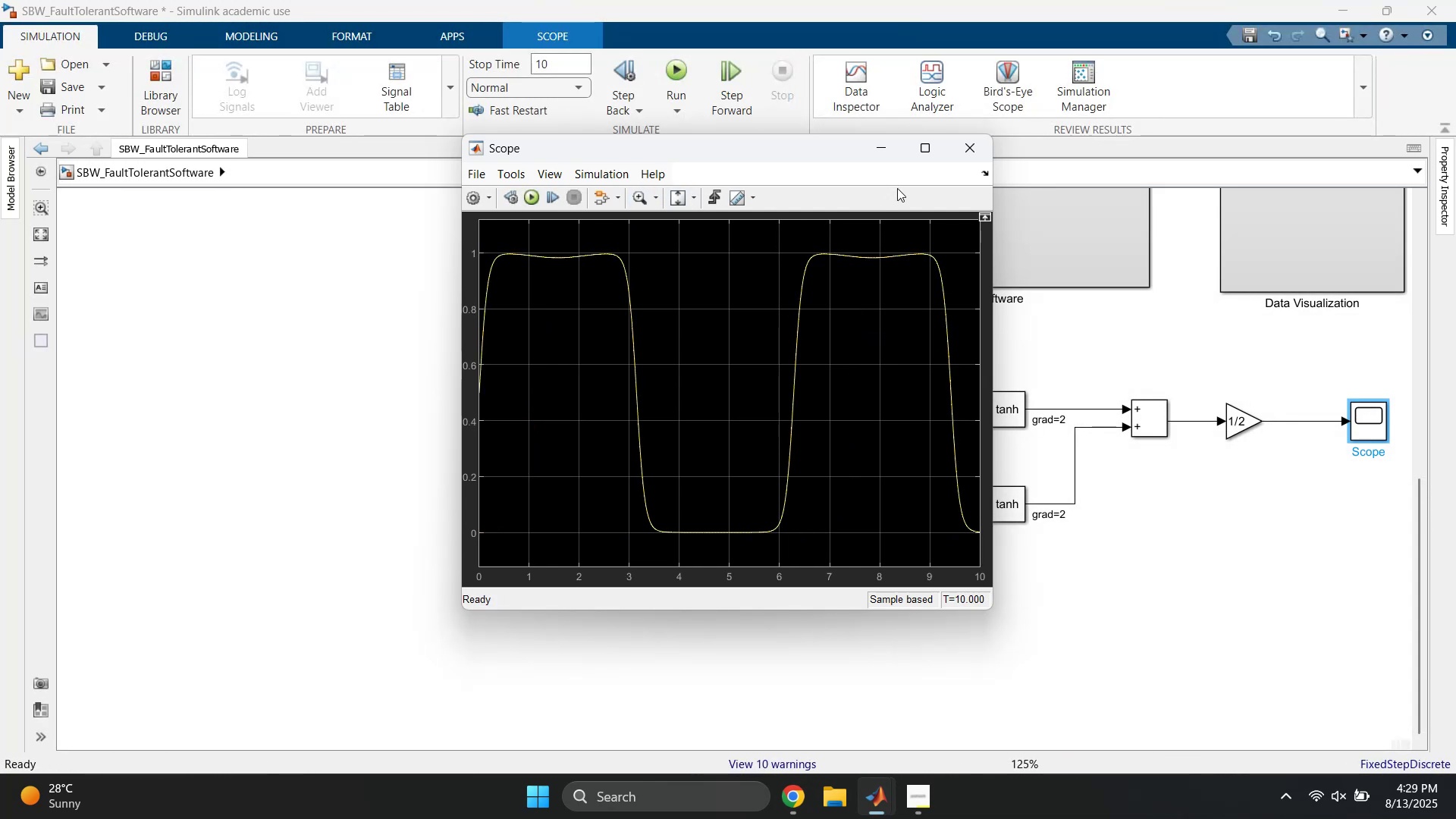 
left_click([887, 153])
 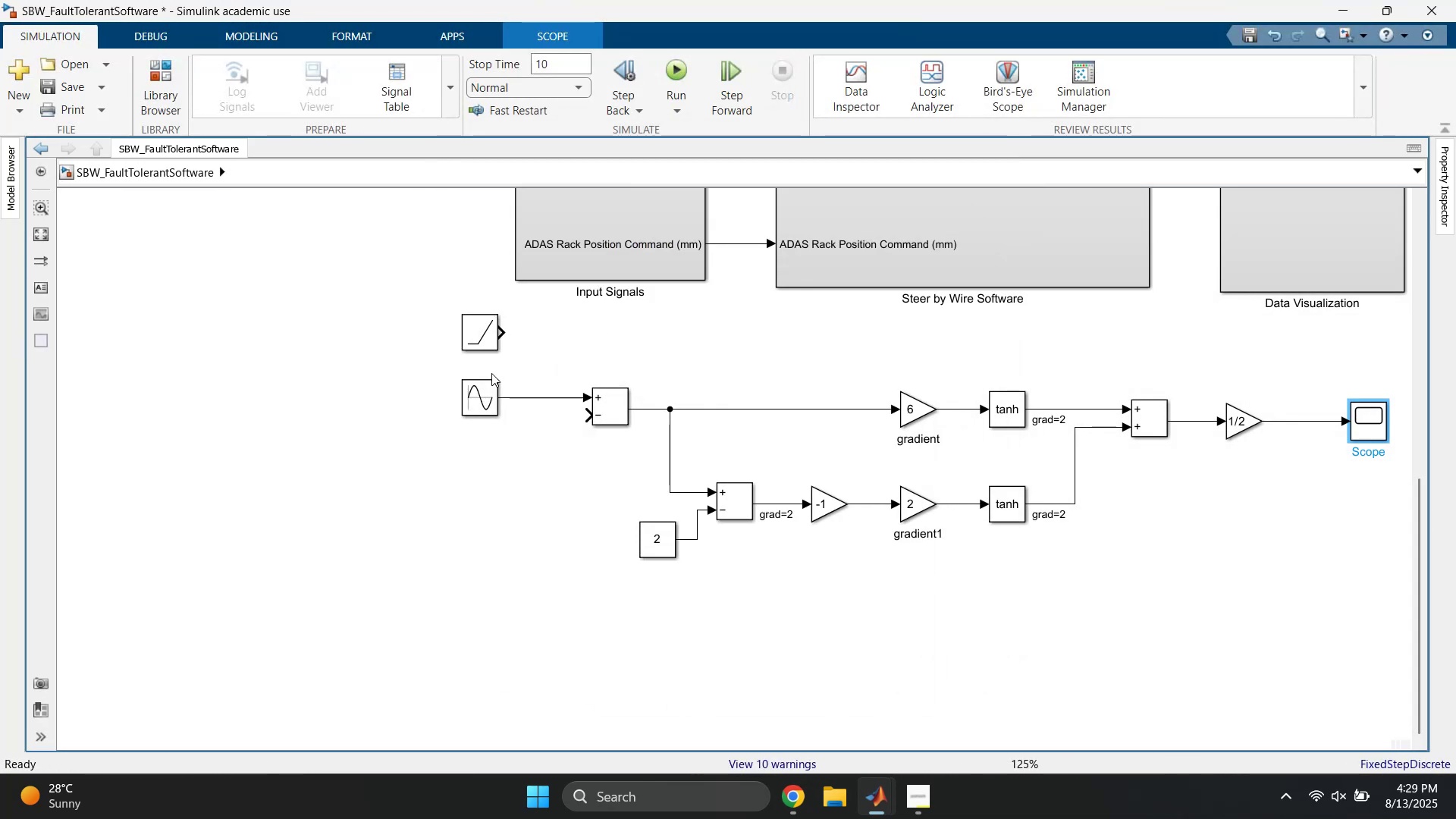 
double_click([488, 389])
 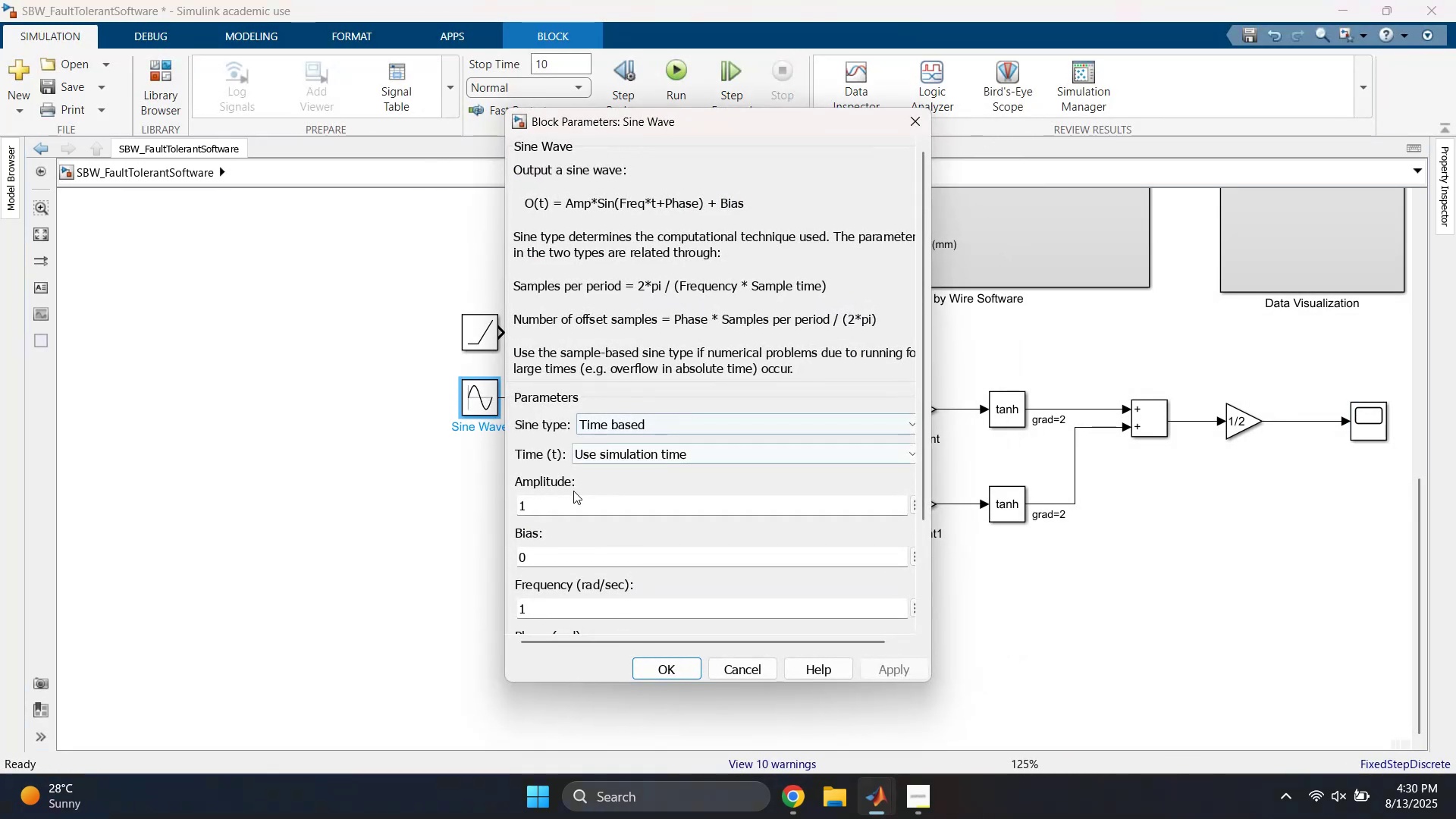 
left_click([557, 510])
 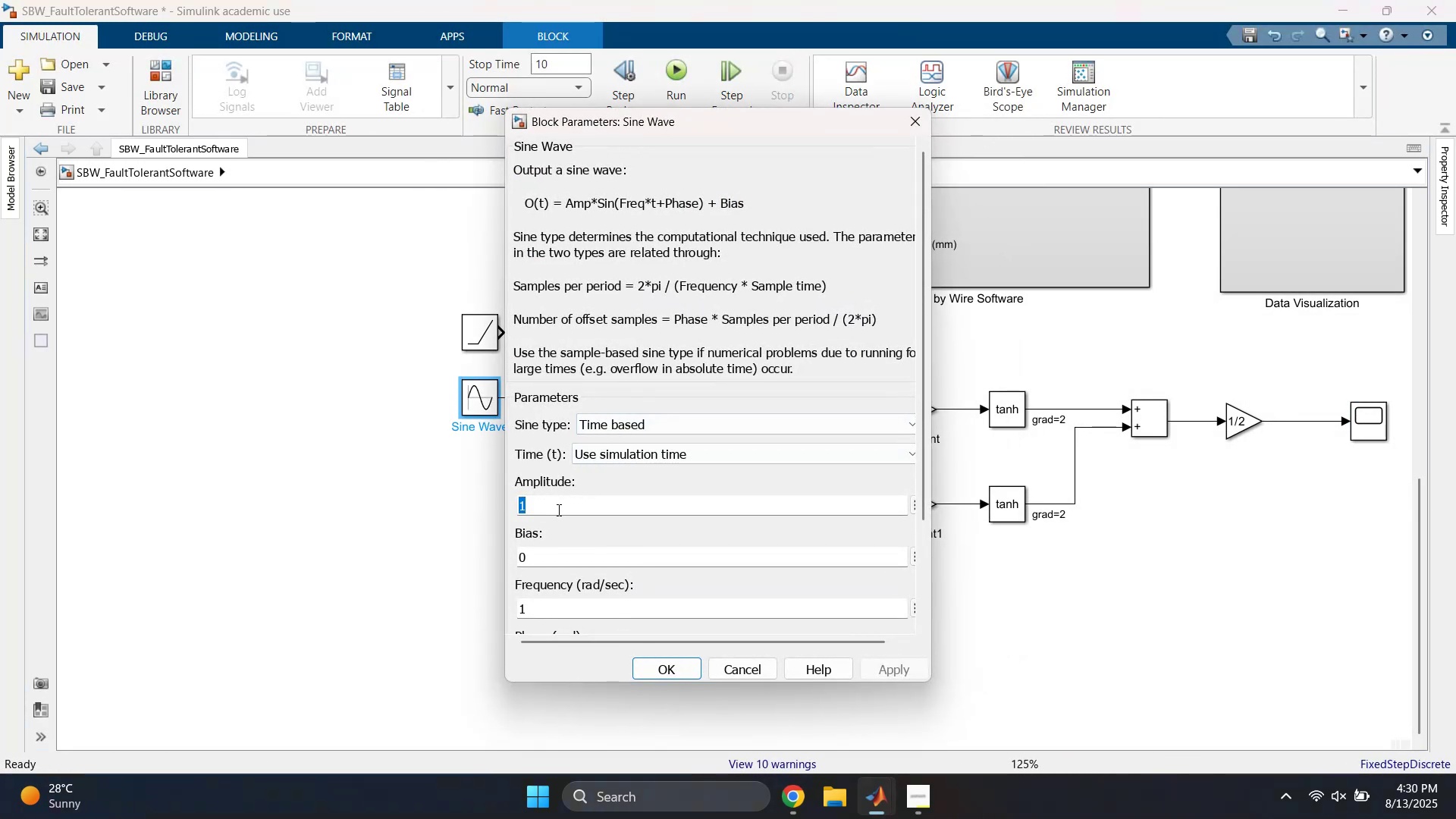 
key(5)
 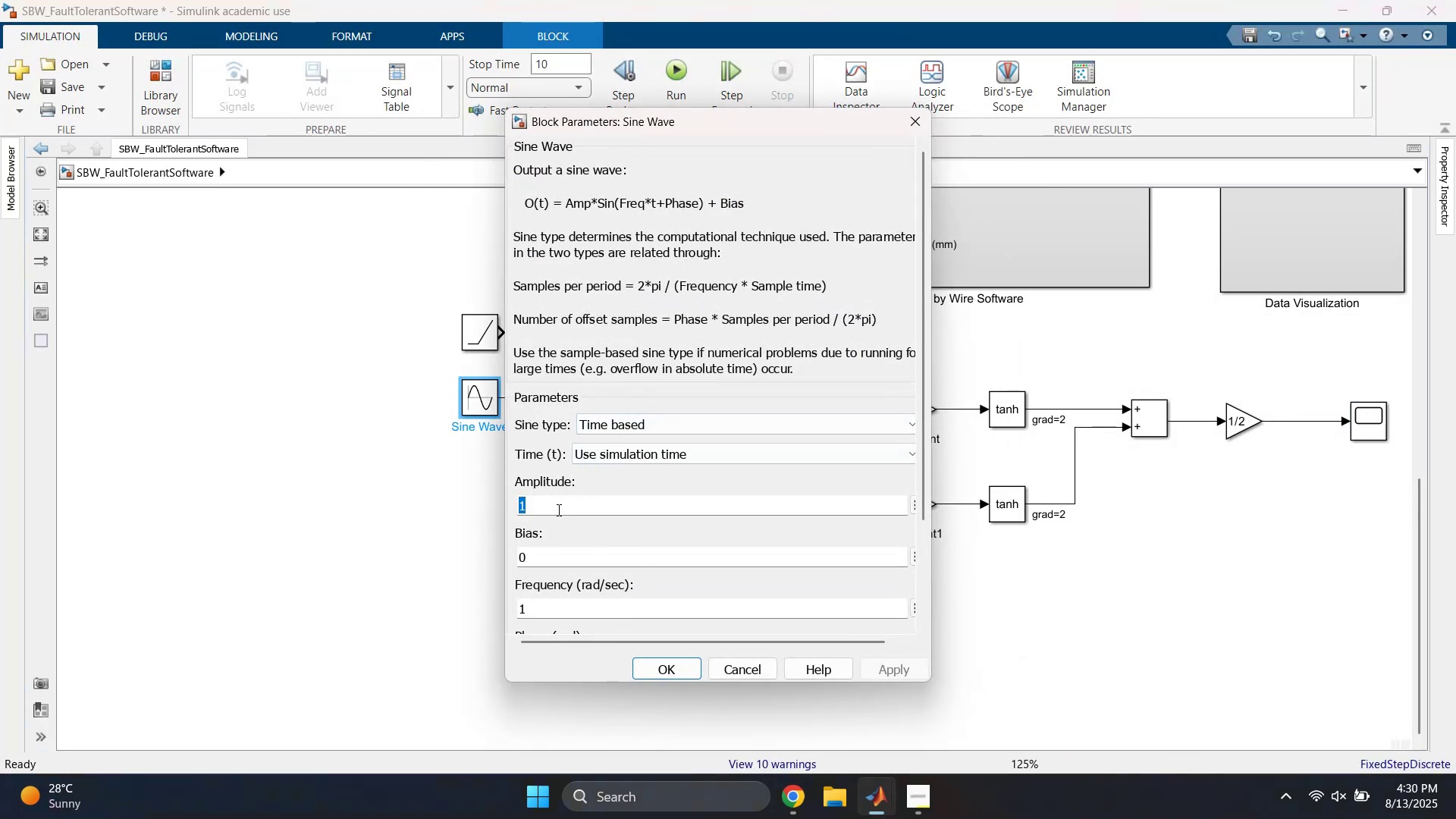 
key(Enter)
 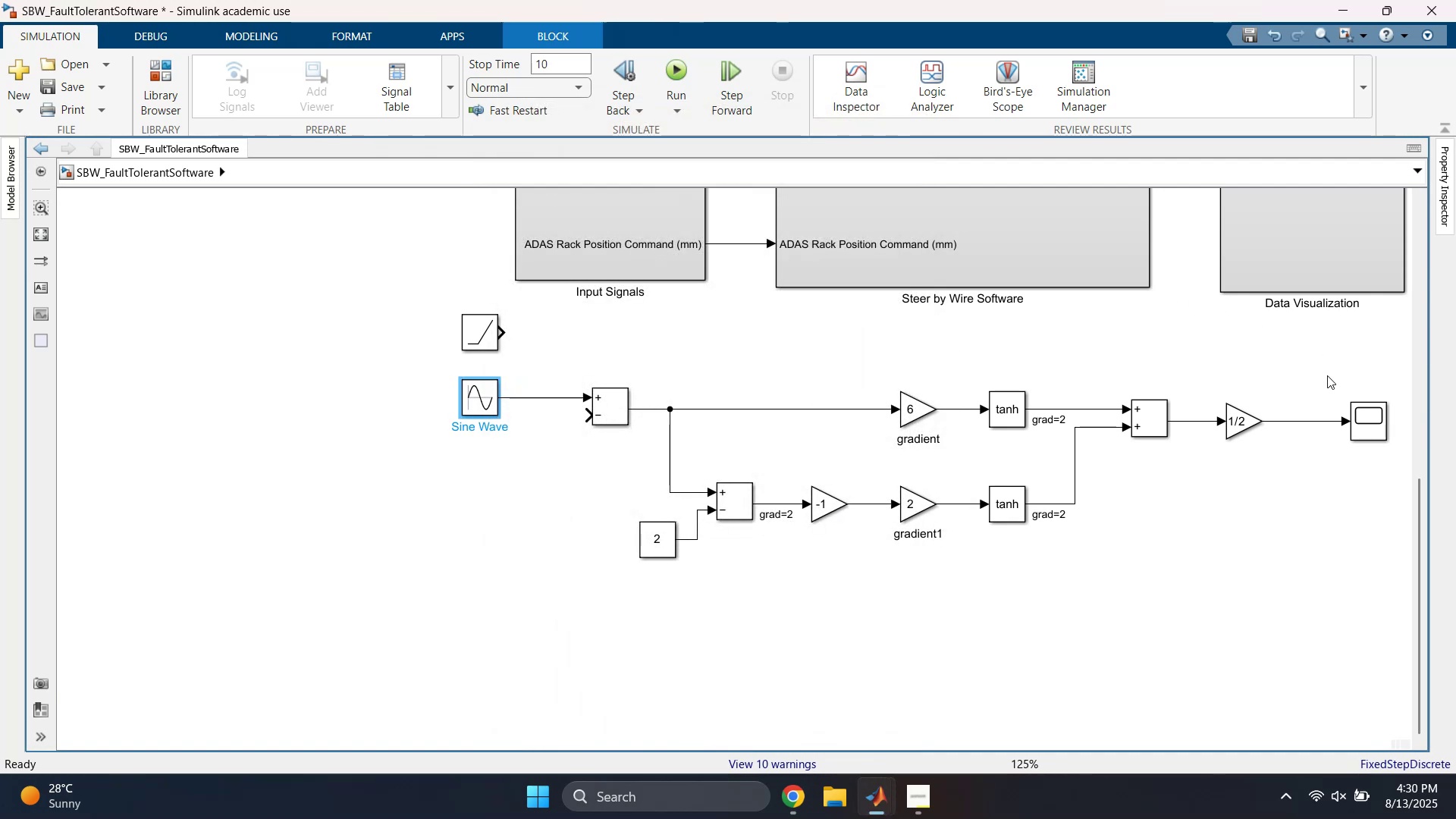 
double_click([1378, 422])
 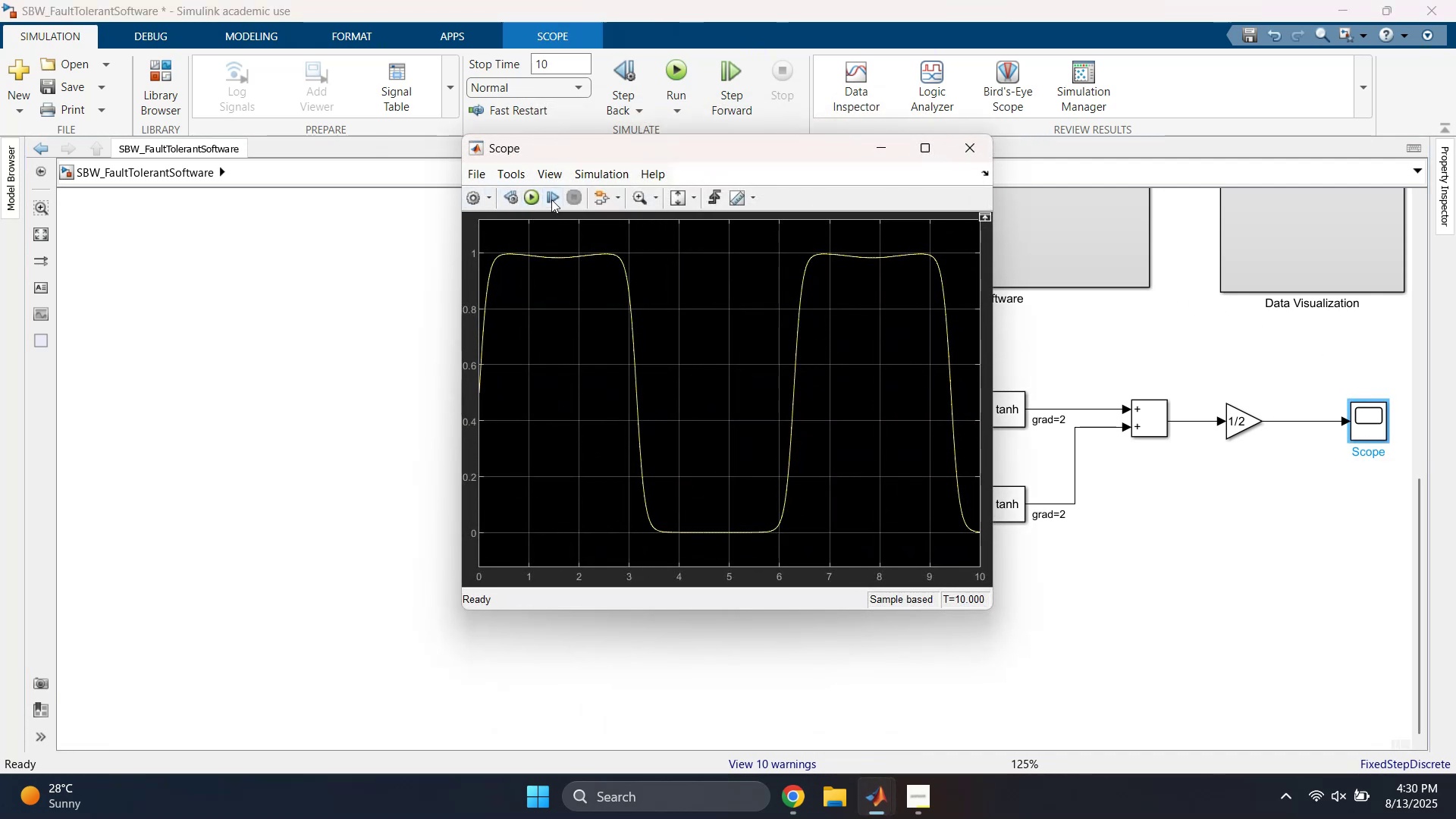 
left_click([528, 193])
 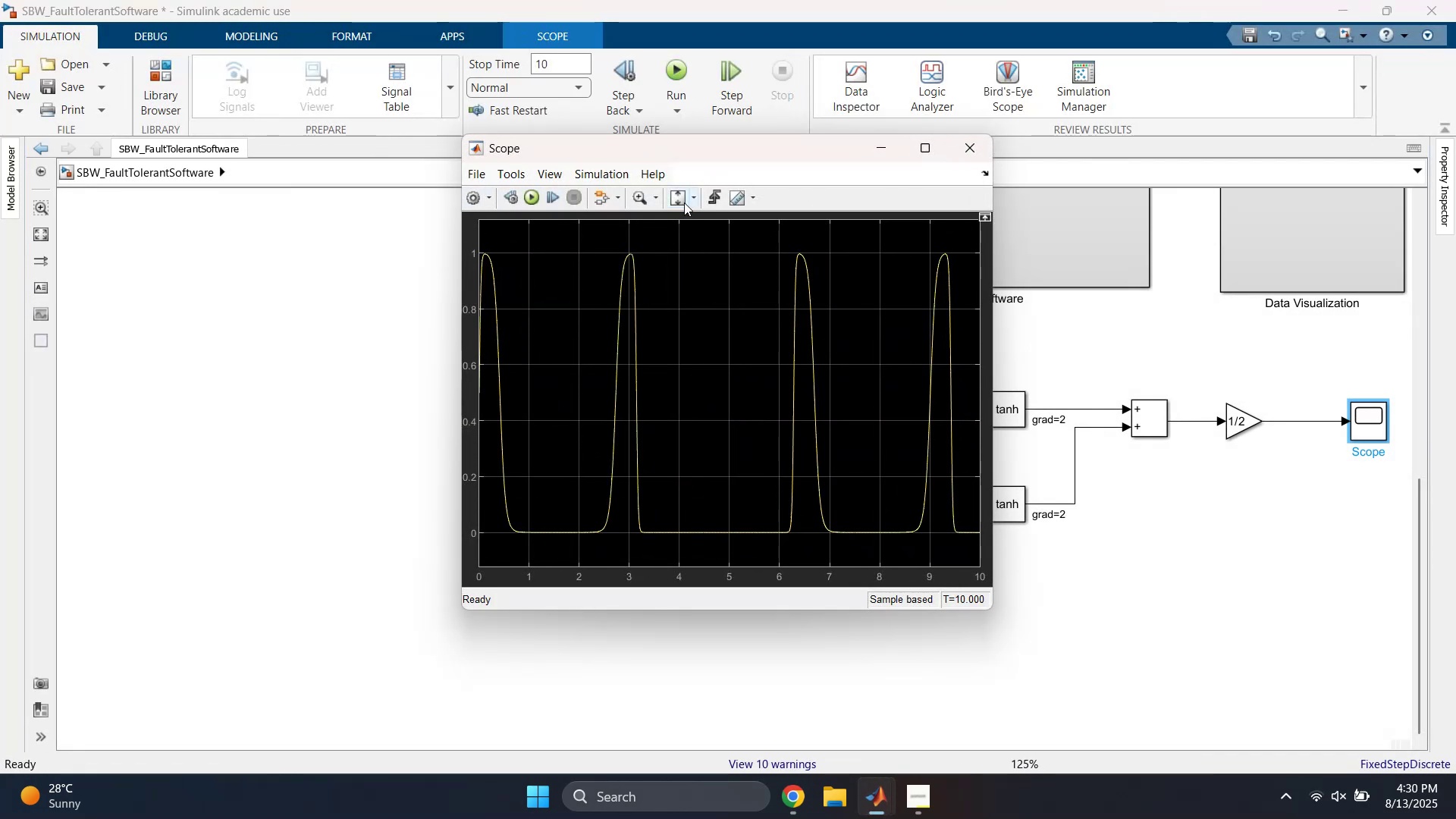 
wait(5.45)
 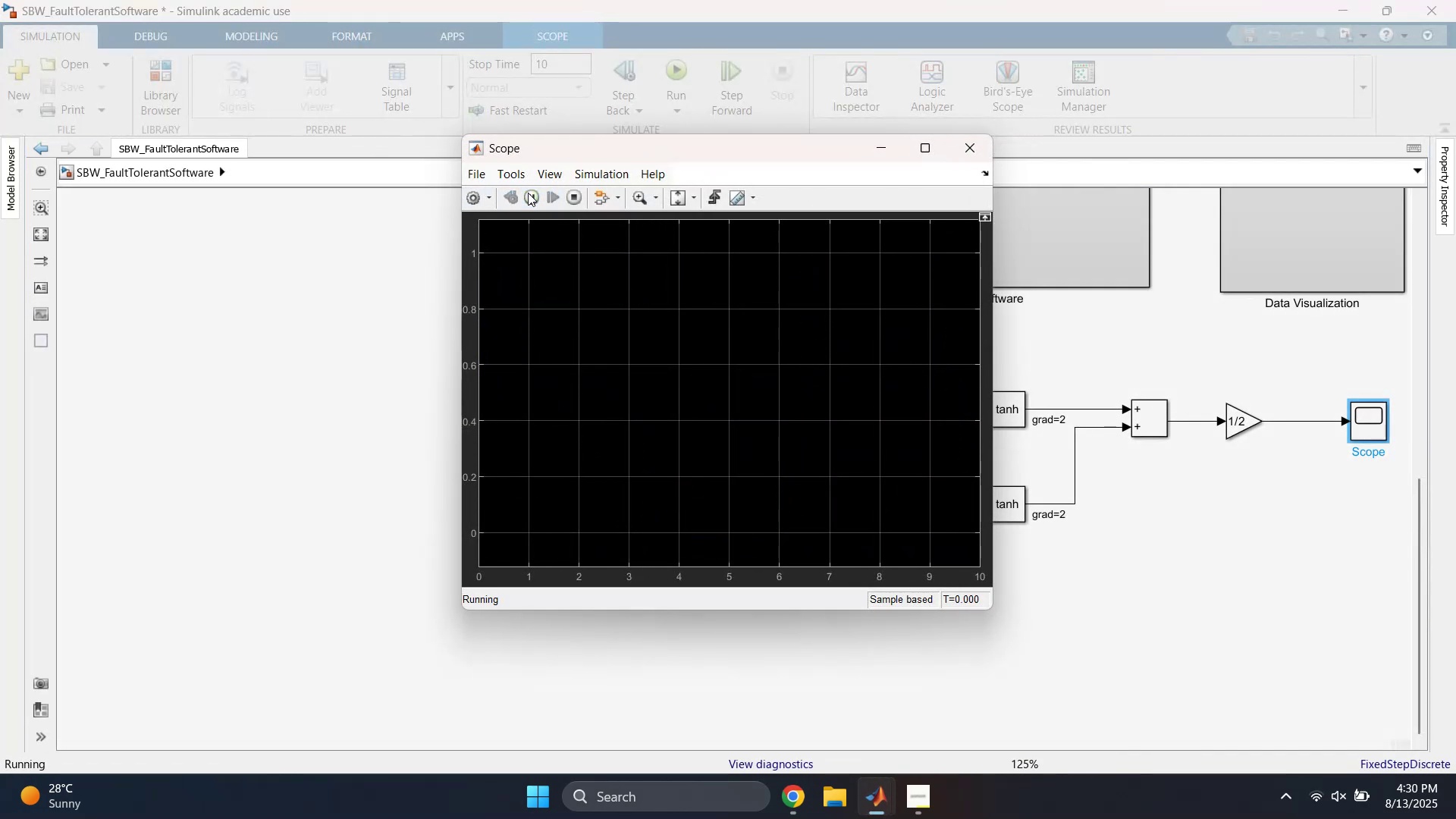 
left_click([676, 197])
 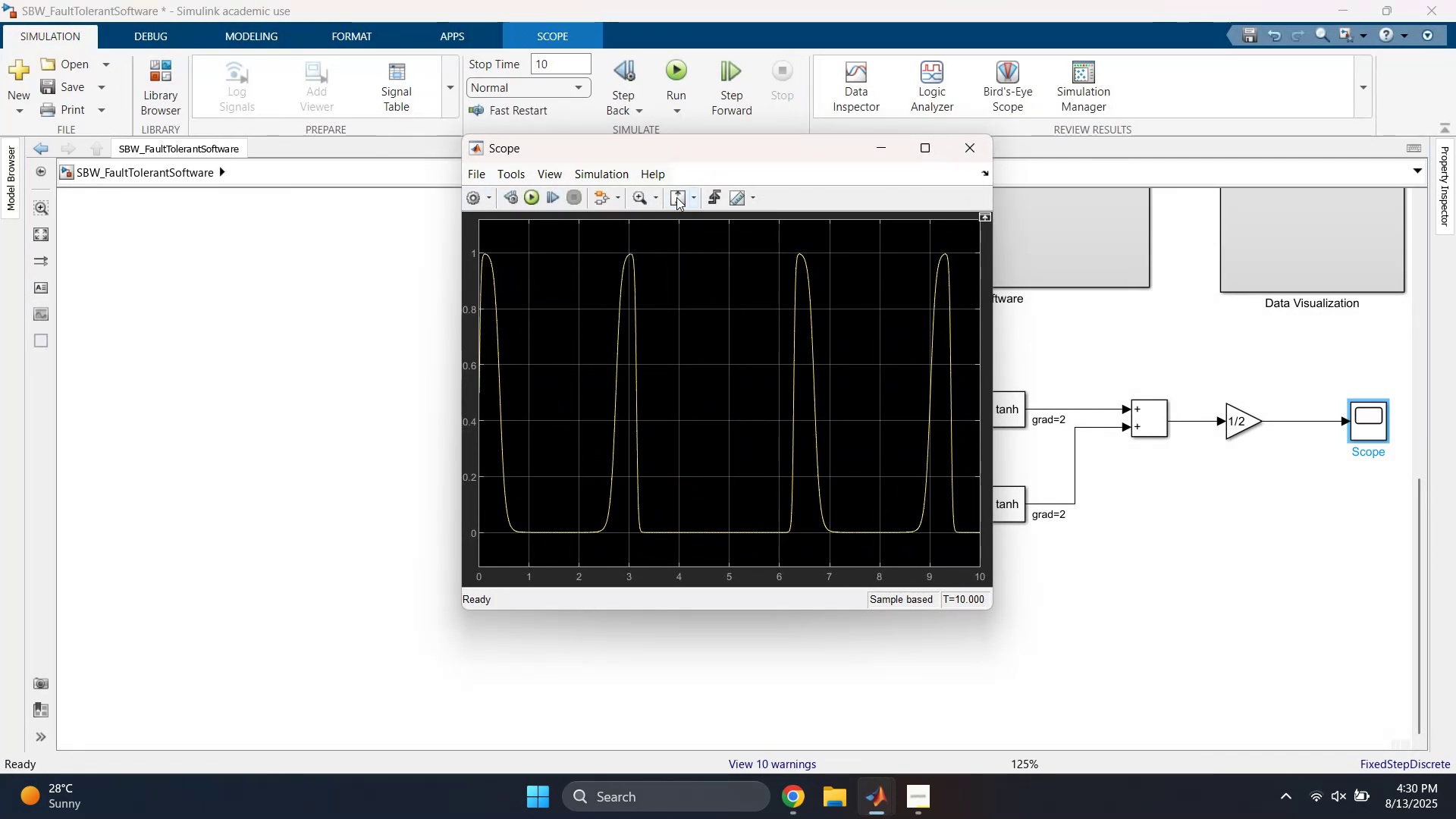 
double_click([676, 197])
 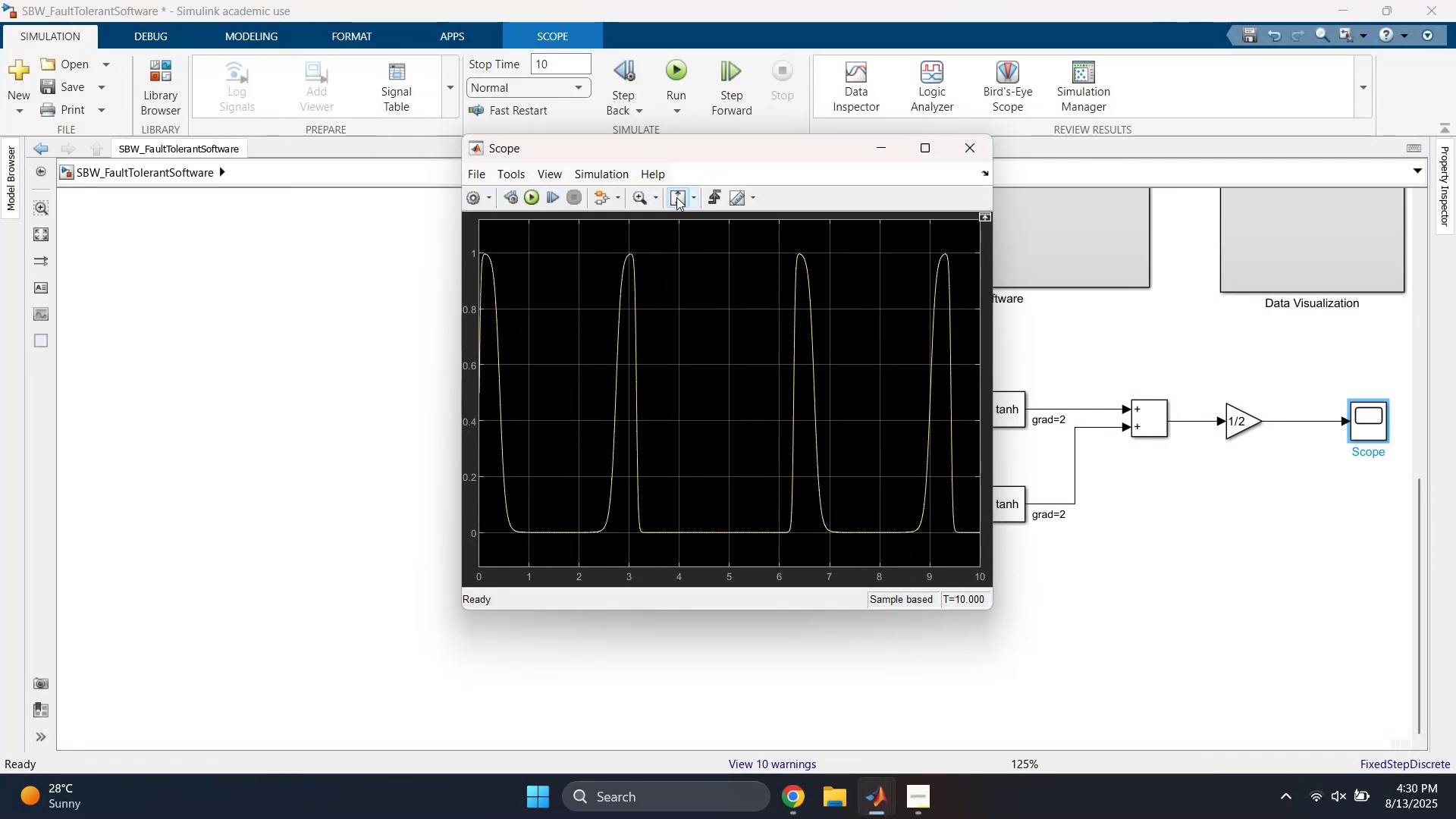 
triple_click([676, 197])
 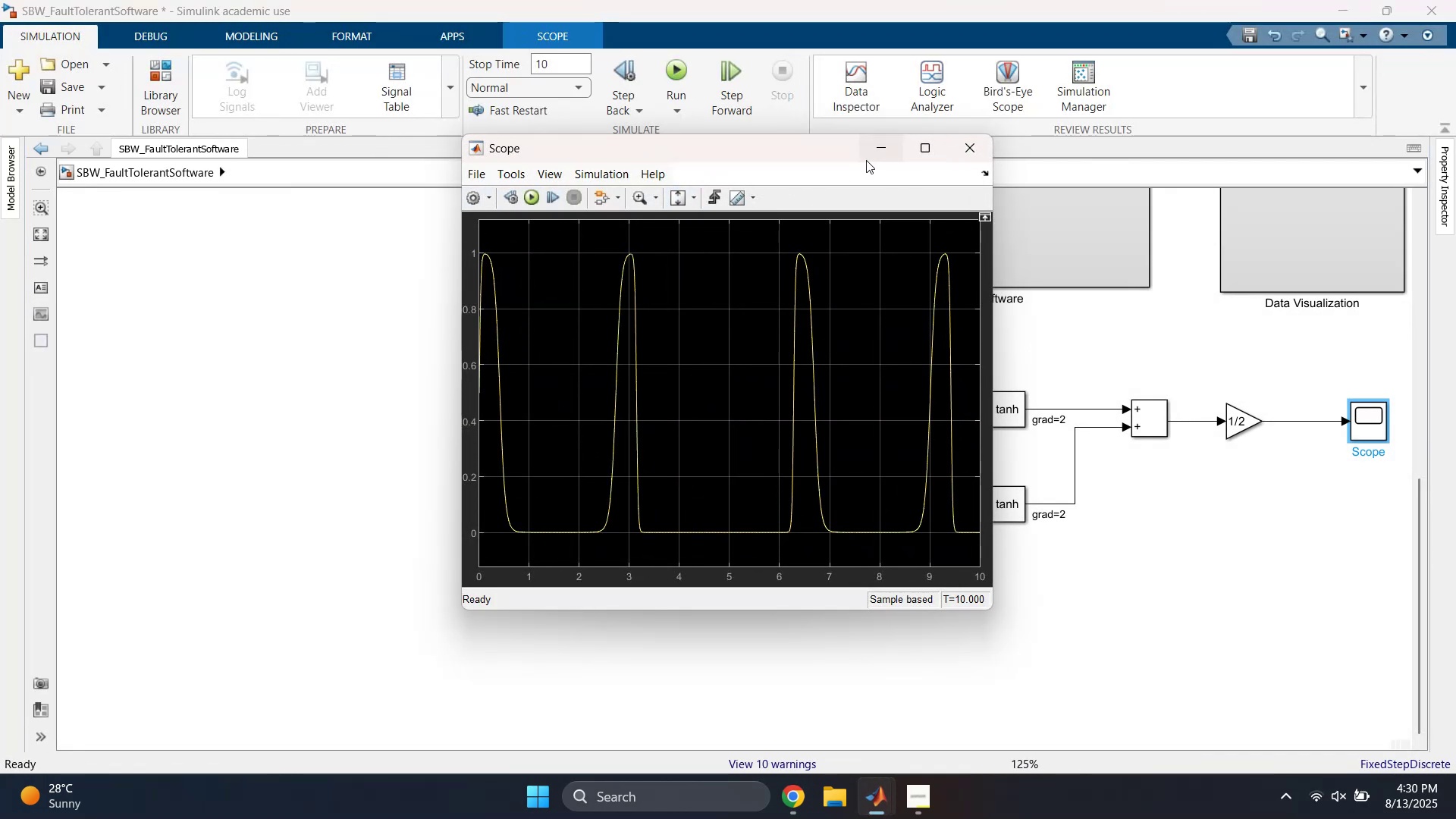 
left_click([871, 155])
 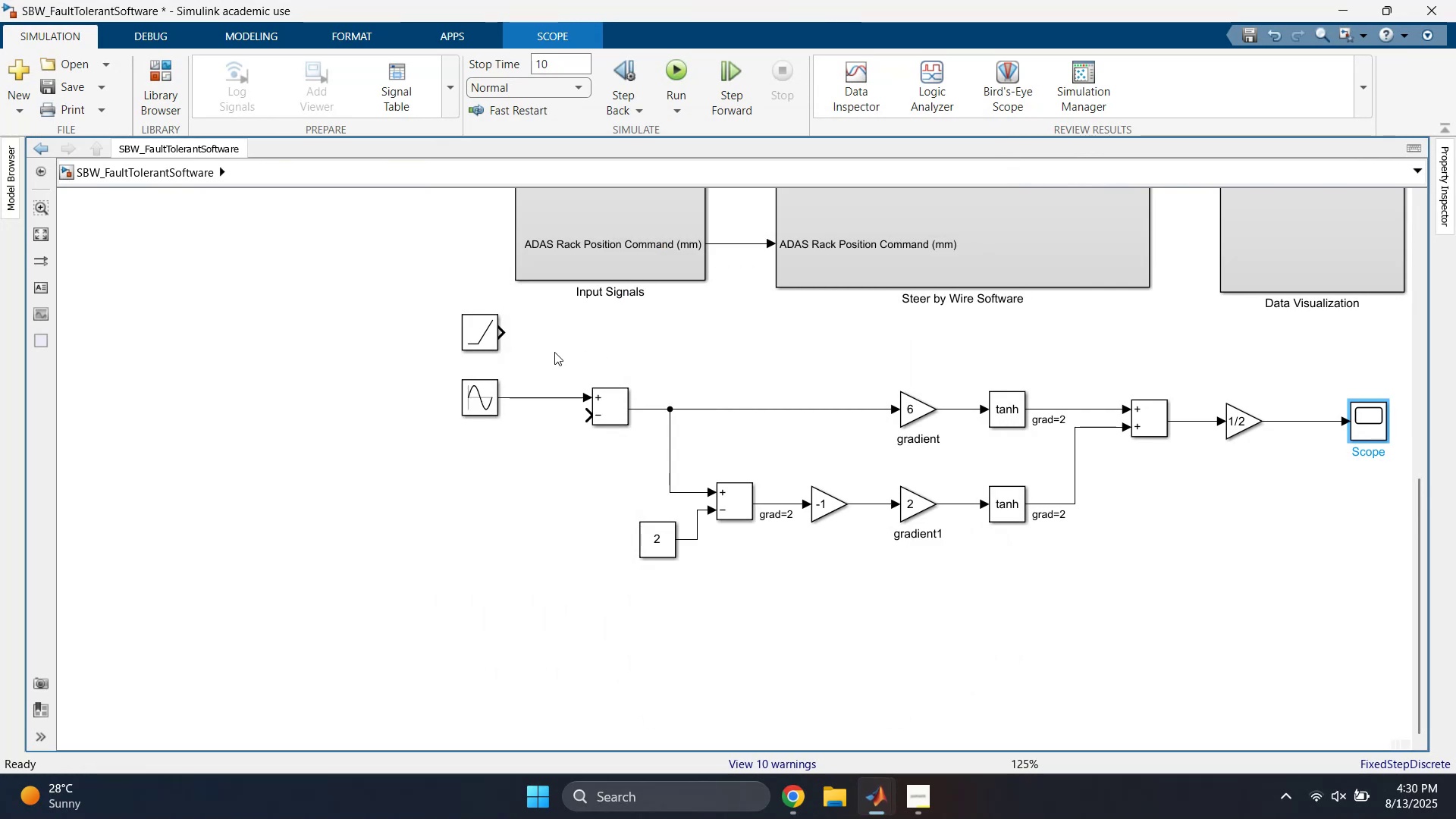 
mouse_move([499, 396])
 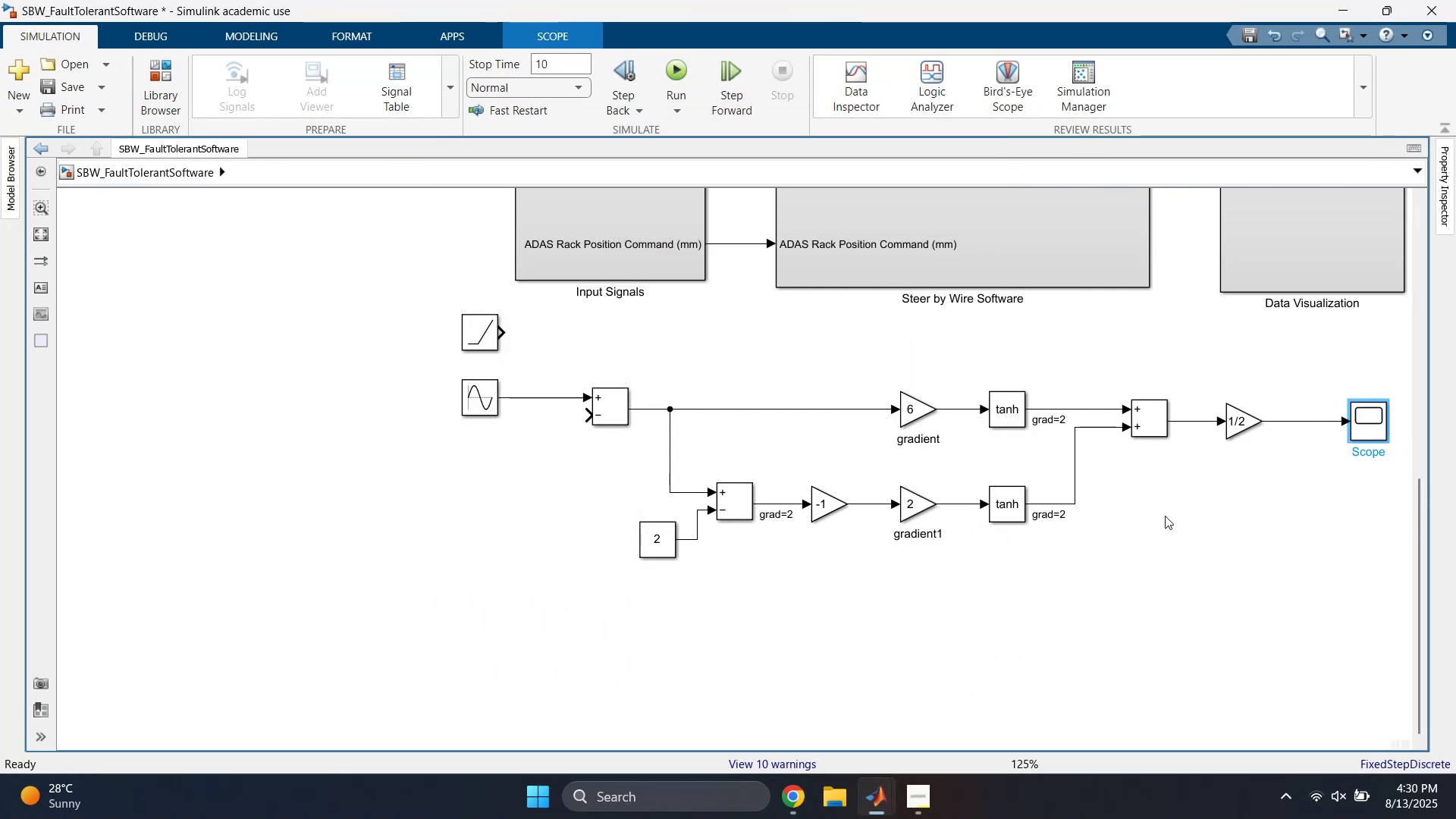 
wait(7.1)
 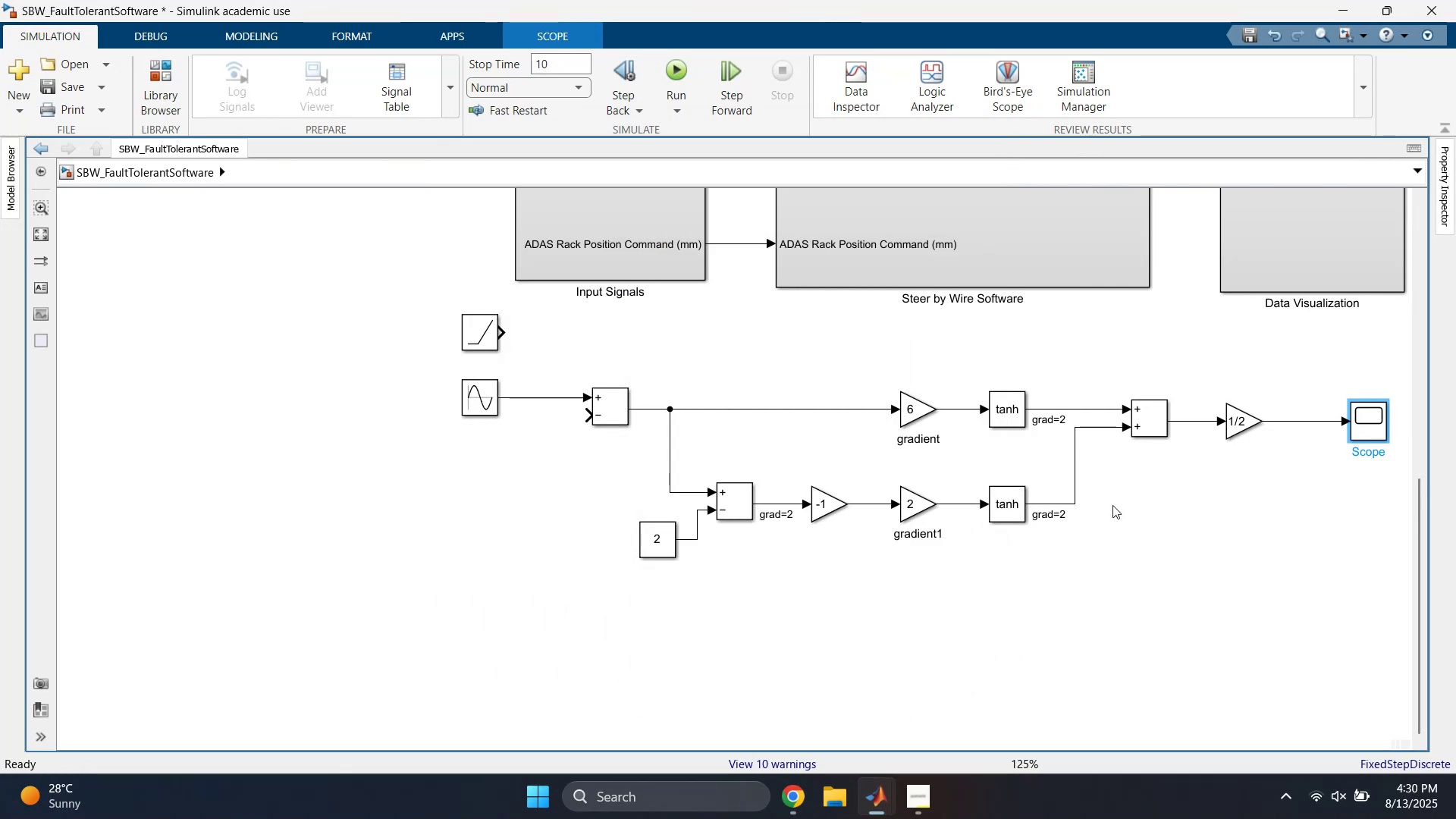 
left_click([511, 577])
 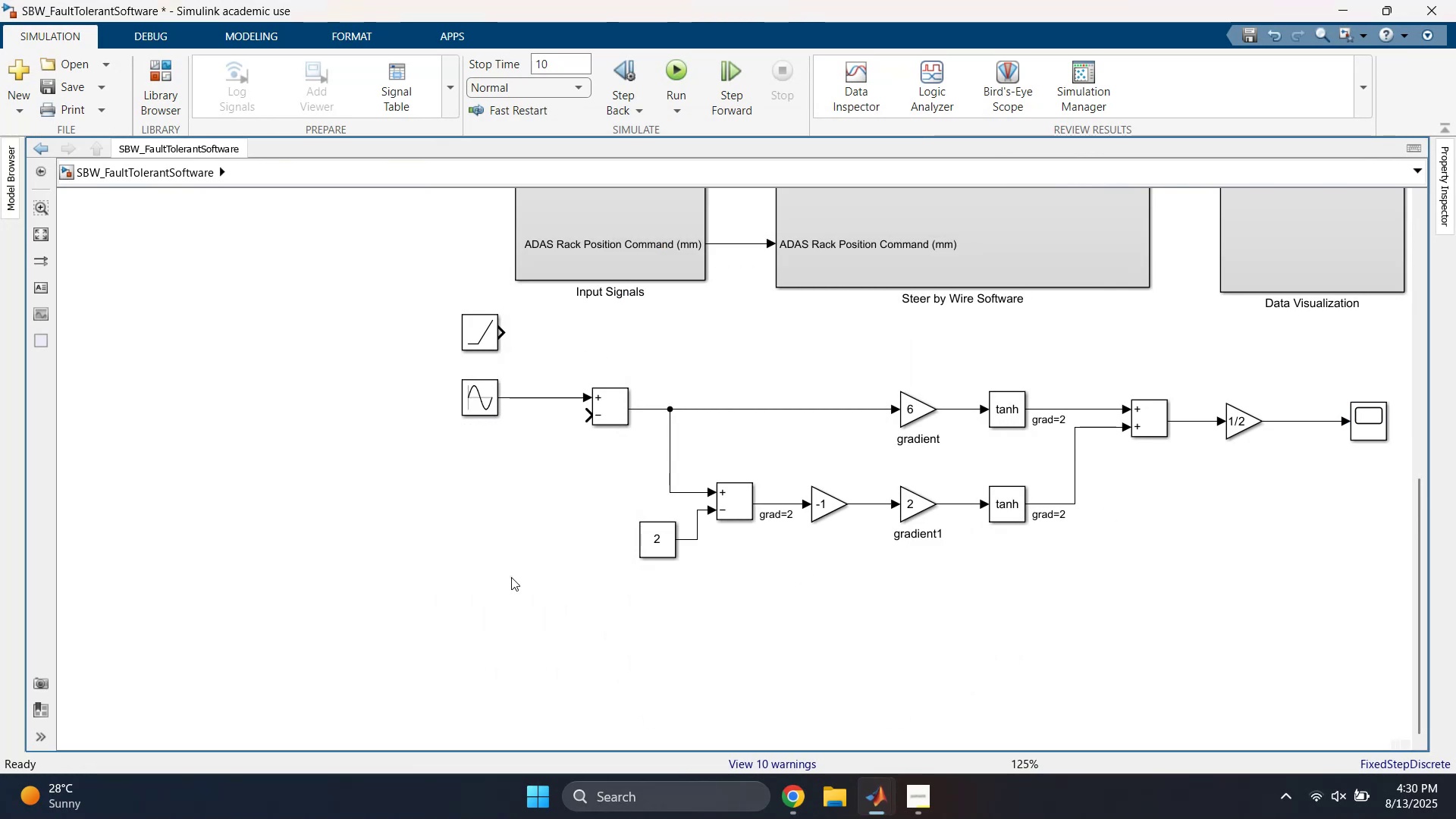 
key(Escape)
 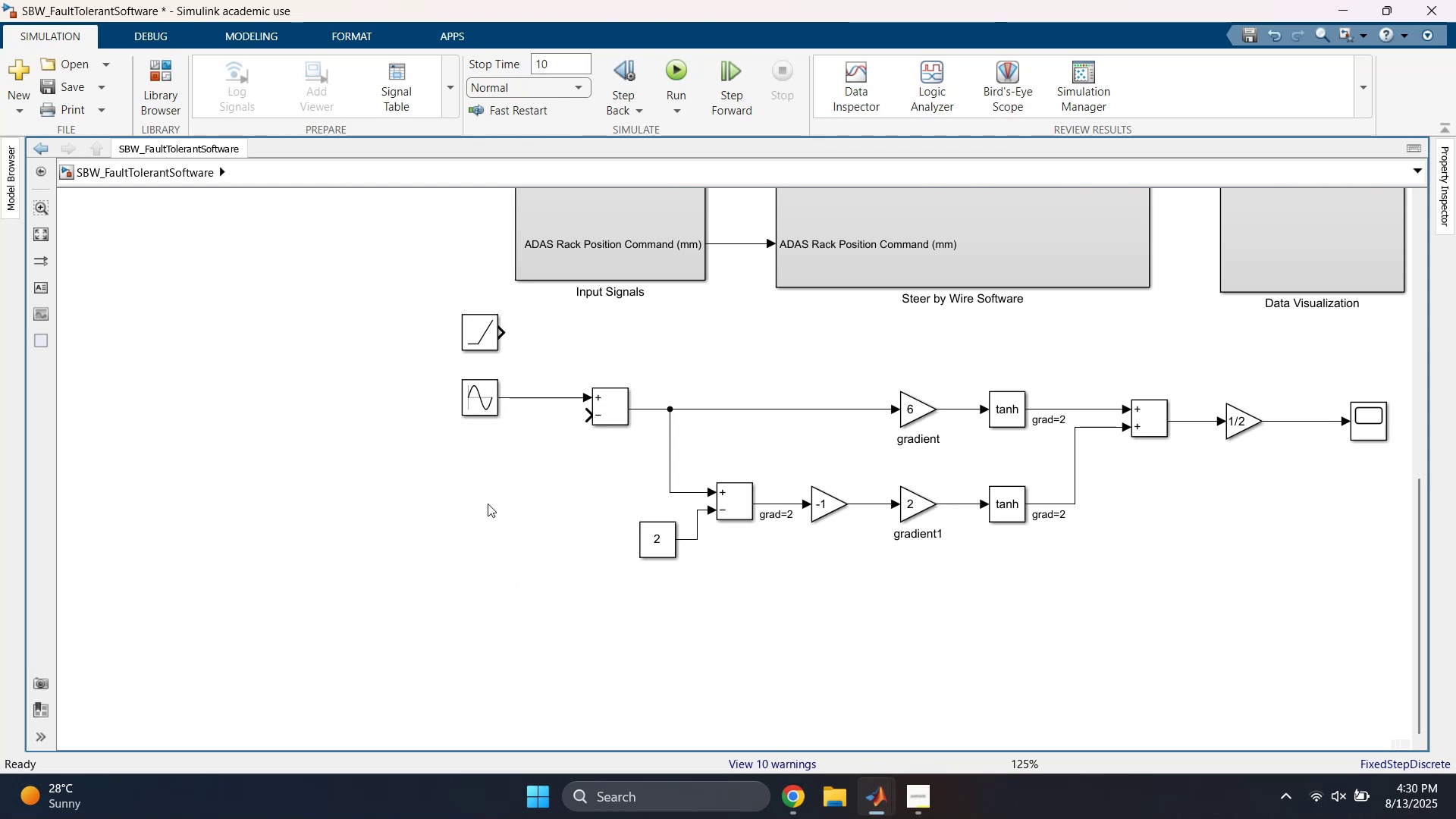 
left_click_drag(start_coordinate=[419, 394], to_coordinate=[559, 419])
 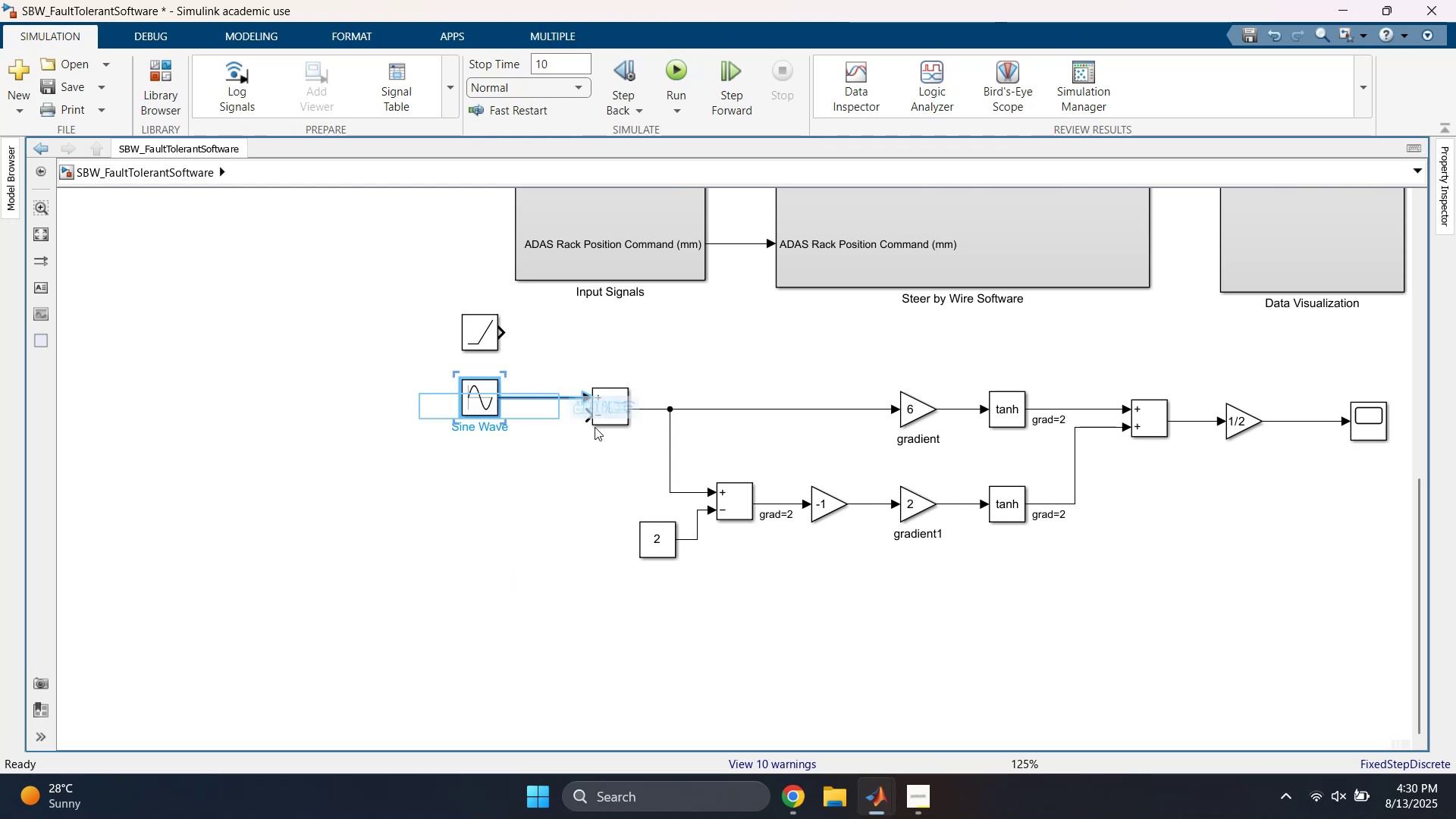 
key(Delete)
 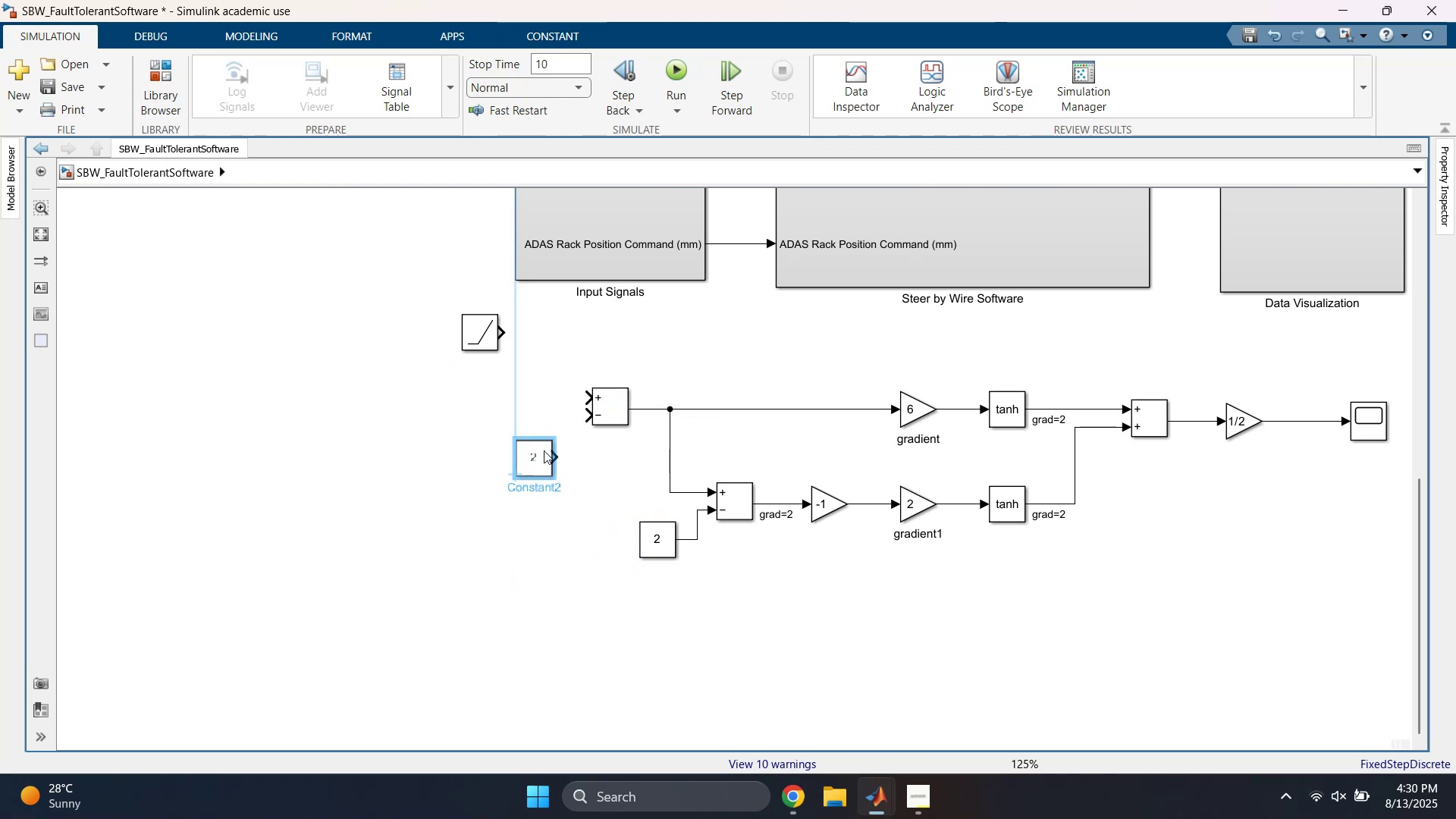 
left_click([604, 451])
 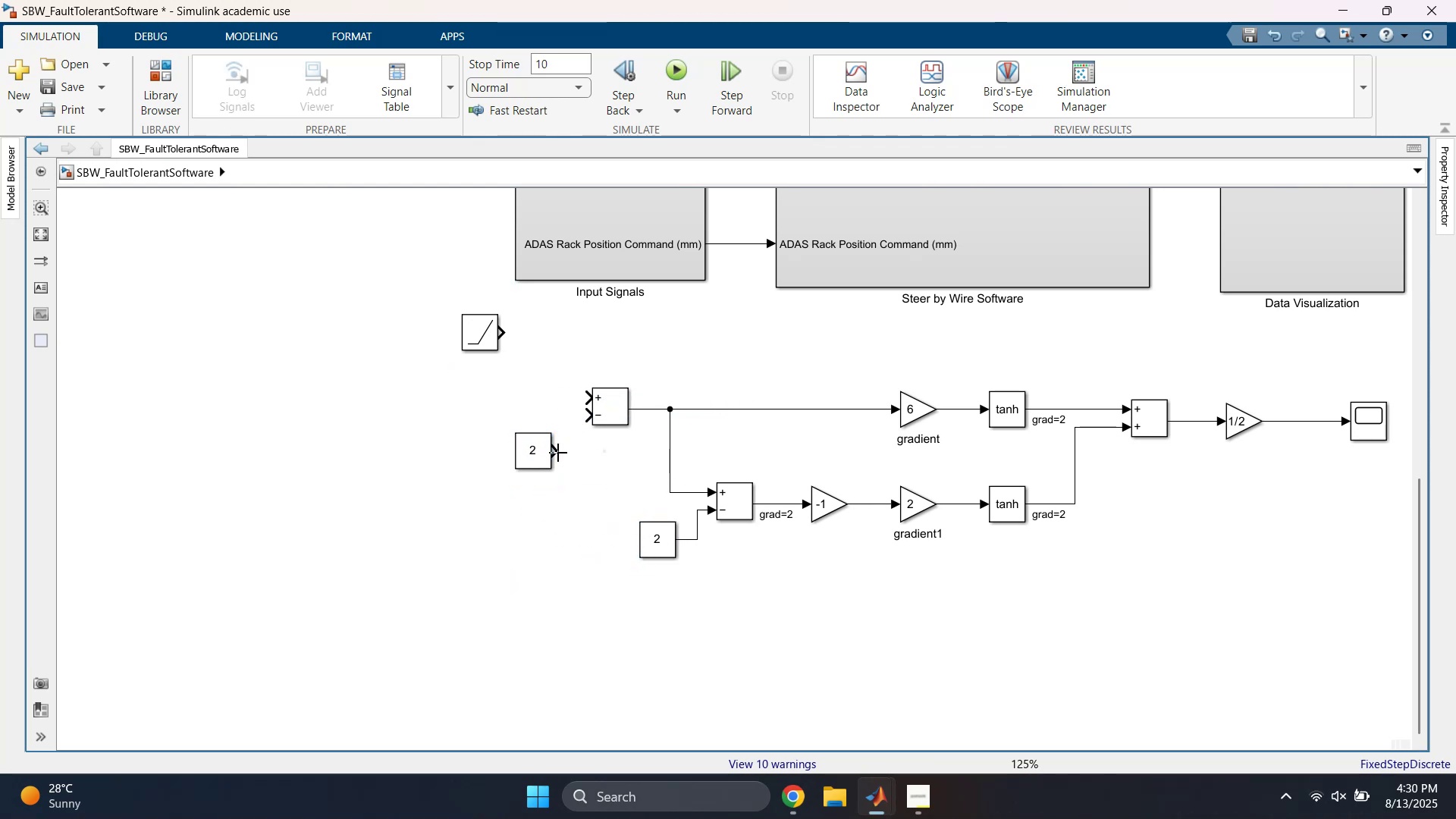 
left_click_drag(start_coordinate=[554, 453], to_coordinate=[589, 418])
 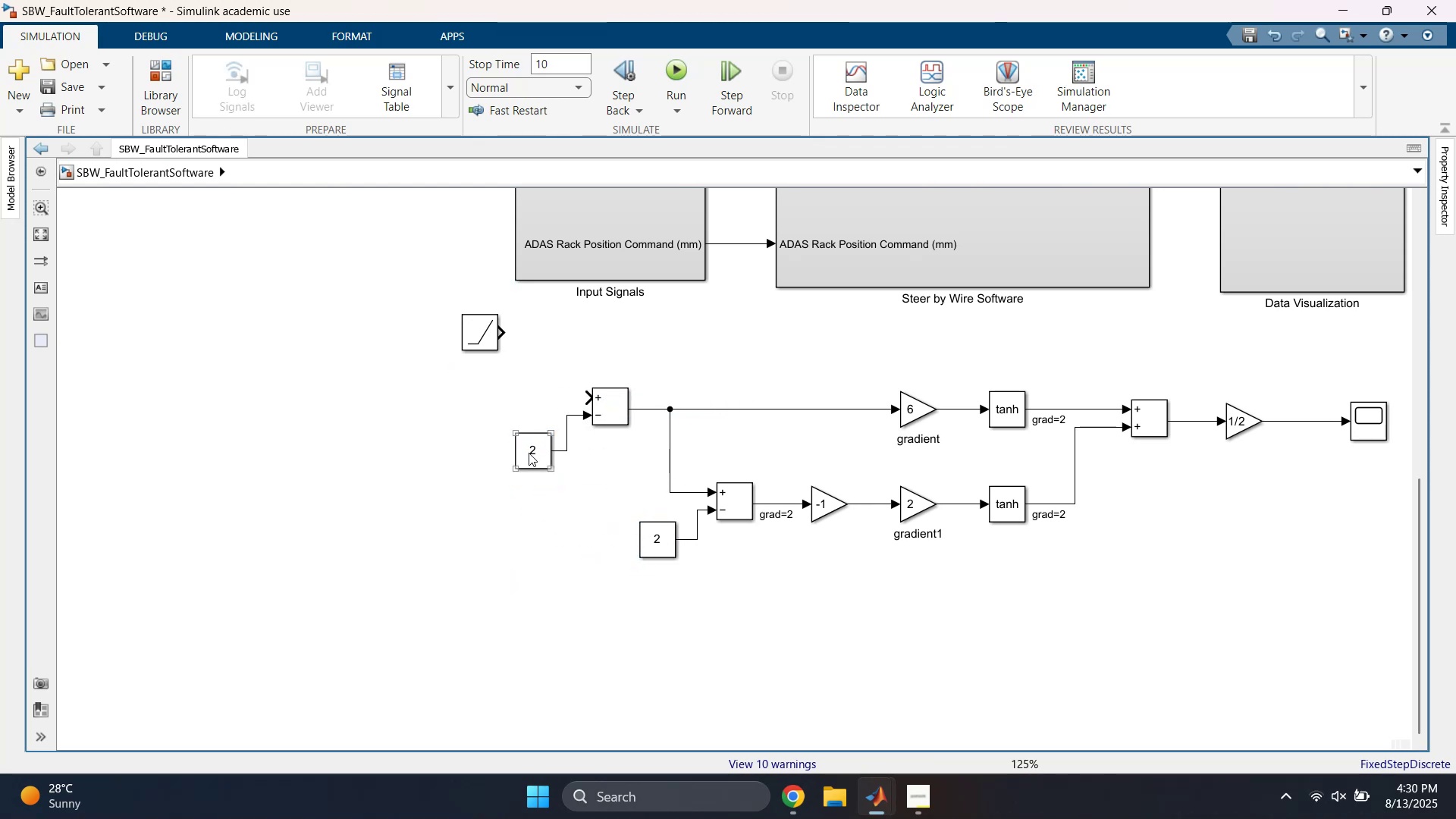 
double_click([526, 453])
 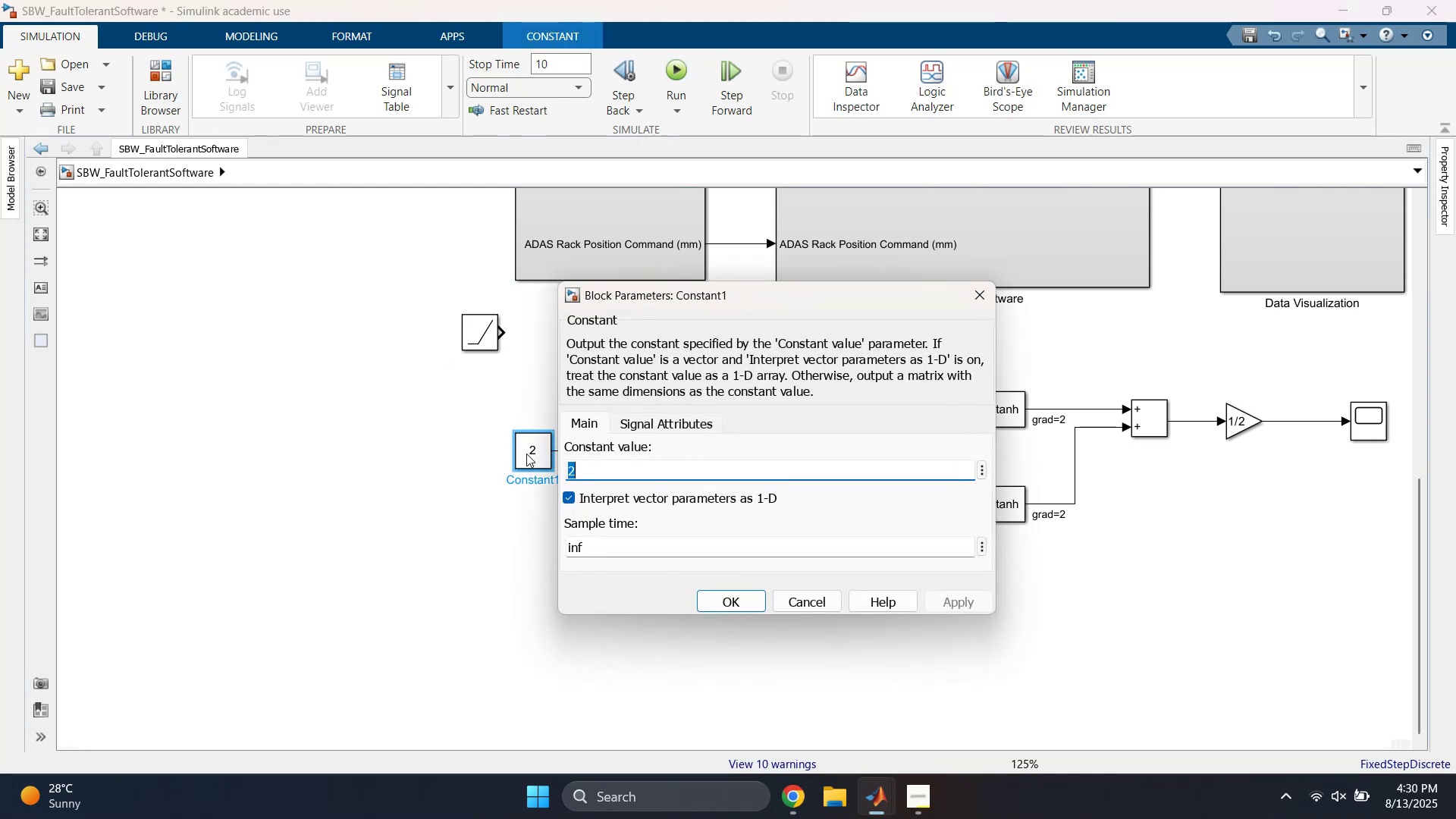 
key(Minus)
 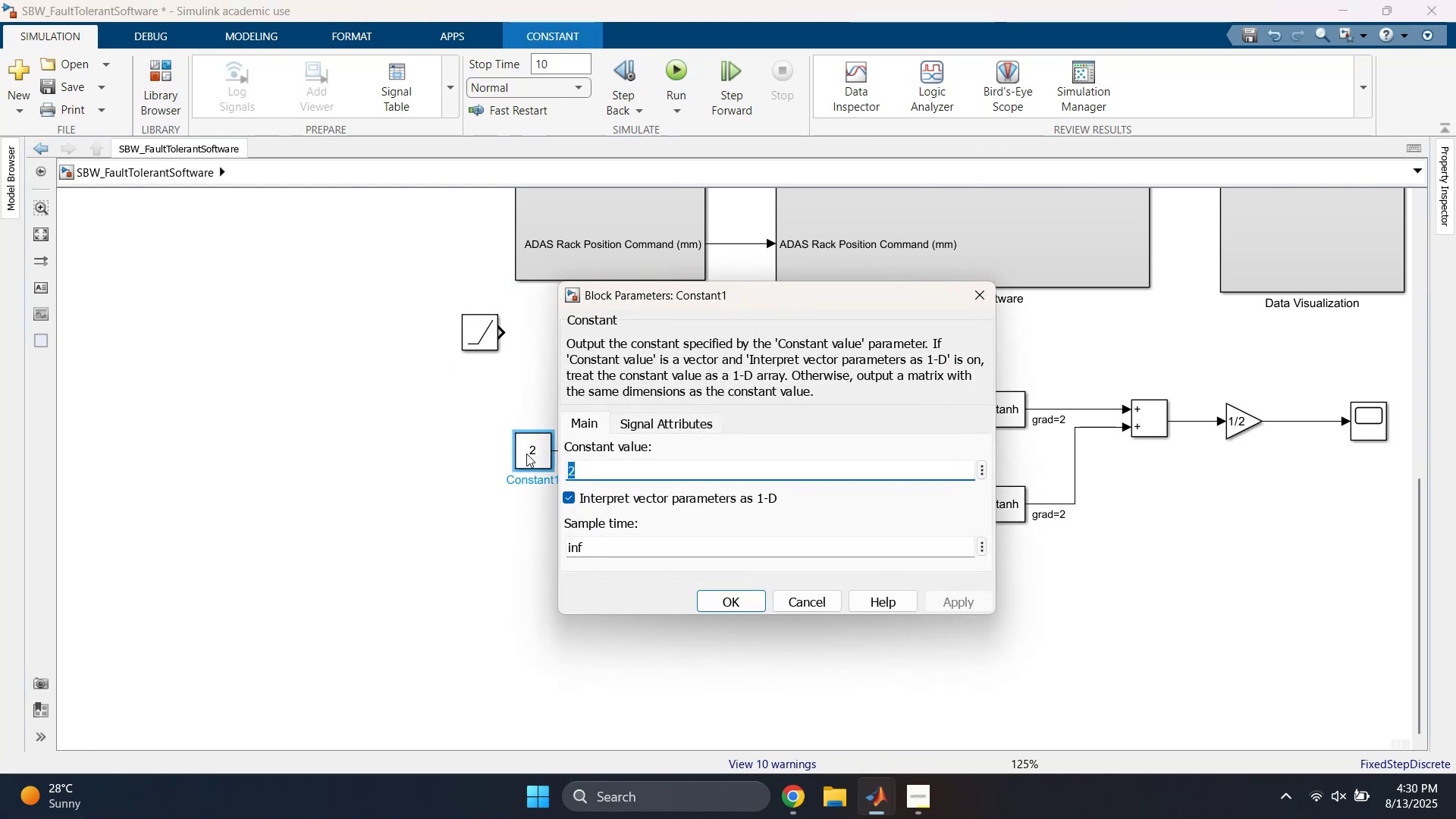 
key(1)
 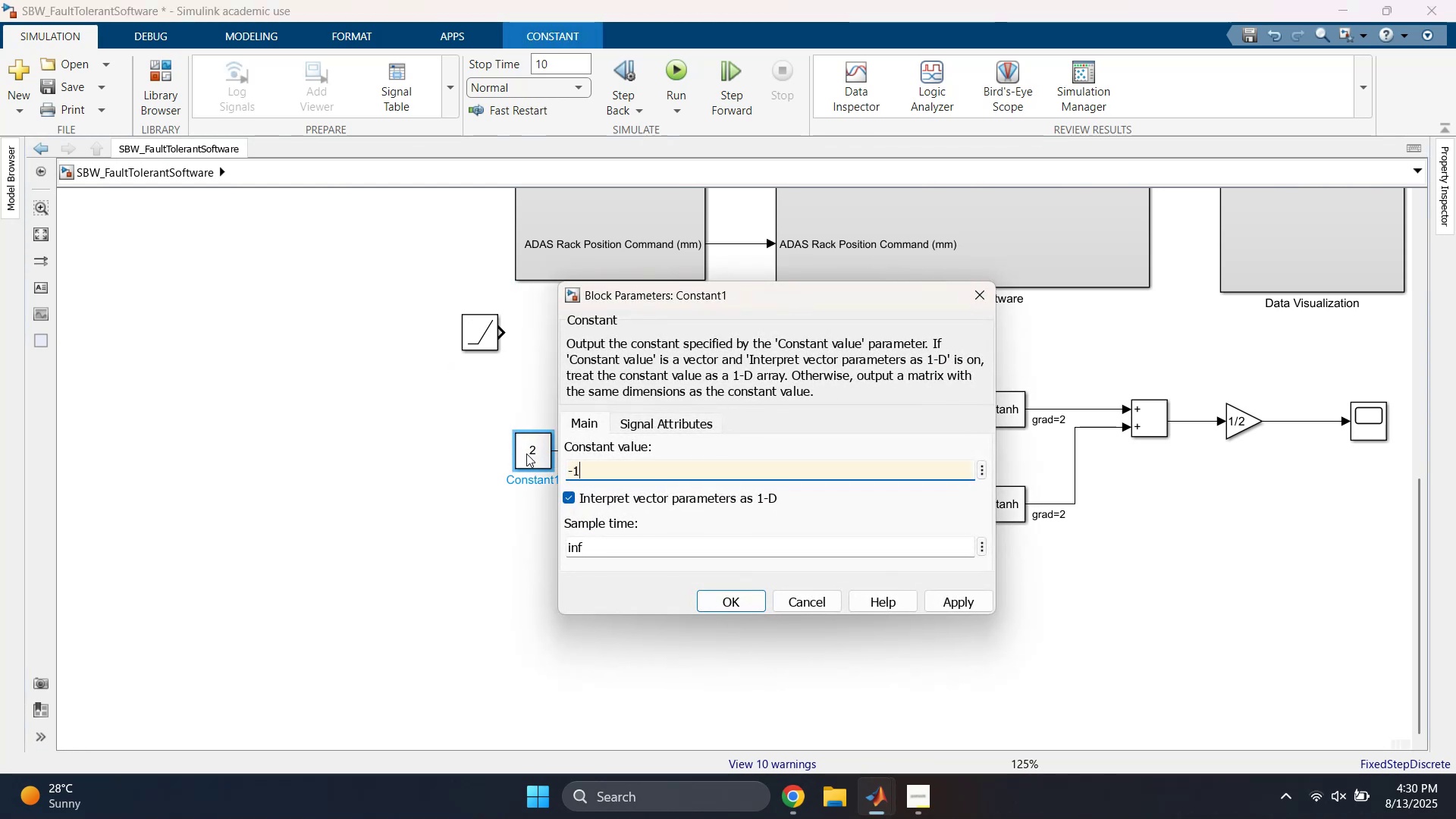 
key(Enter)
 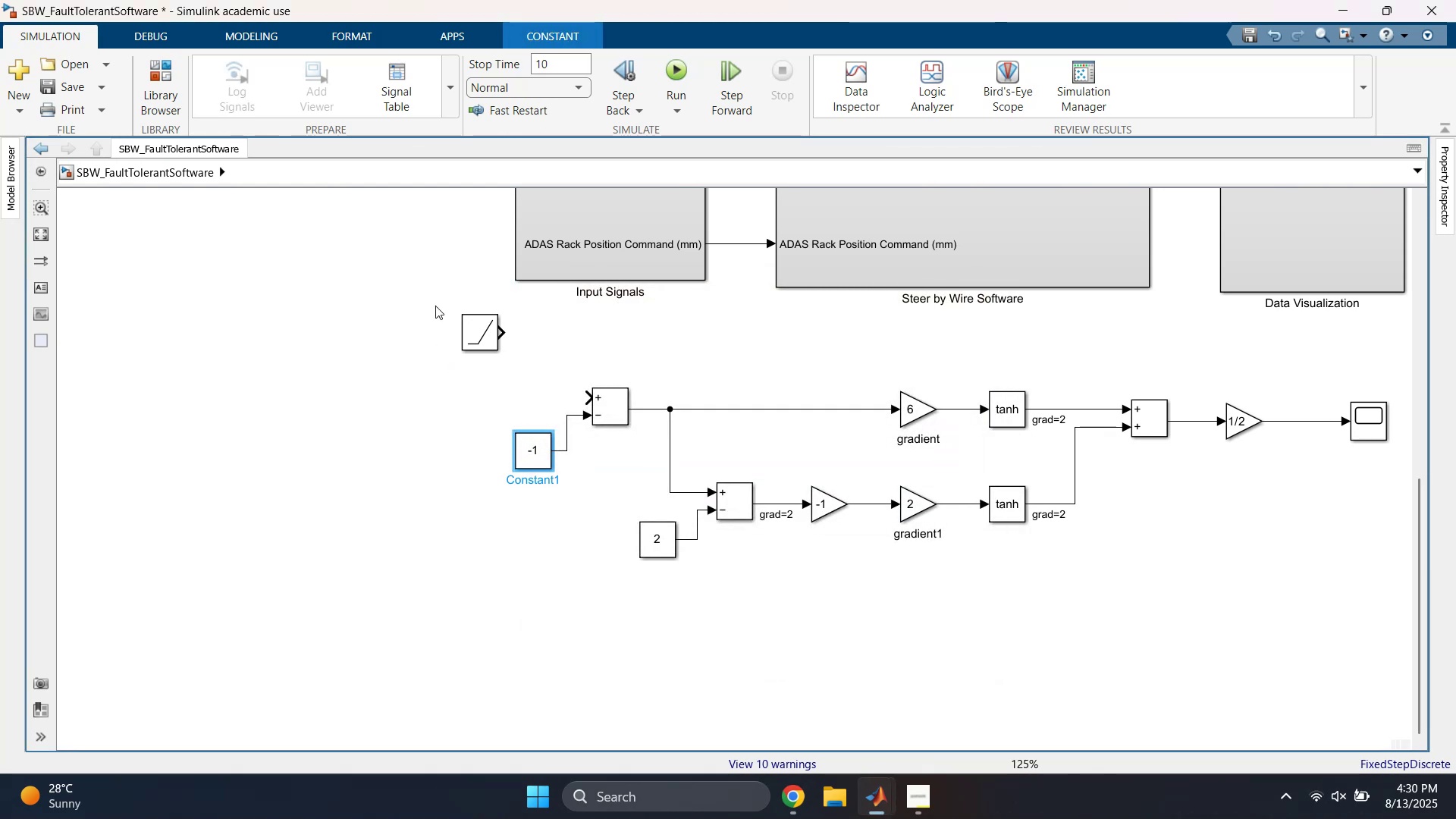 
left_click_drag(start_coordinate=[477, 325], to_coordinate=[465, 384])
 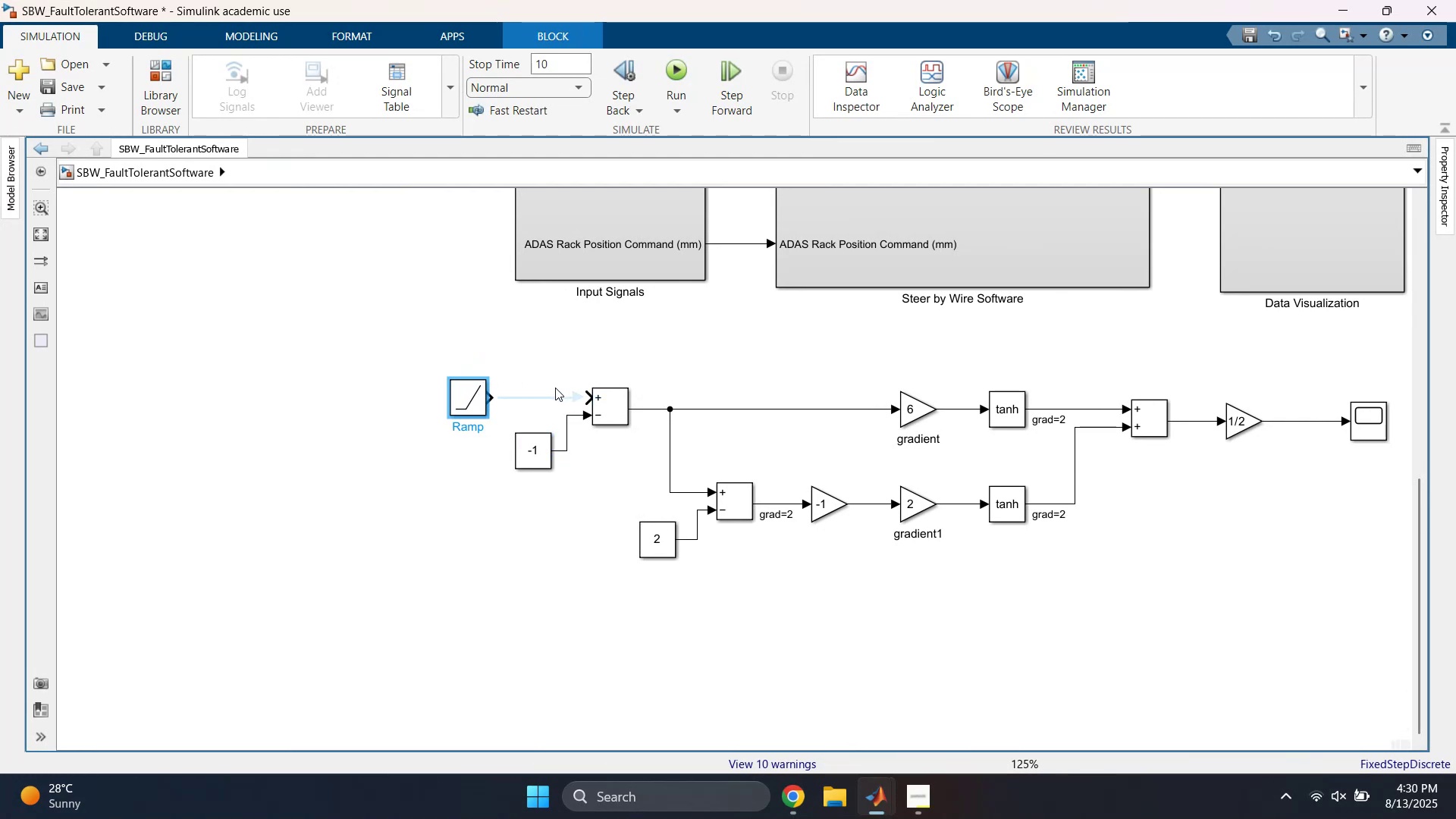 
double_click([552, 394])
 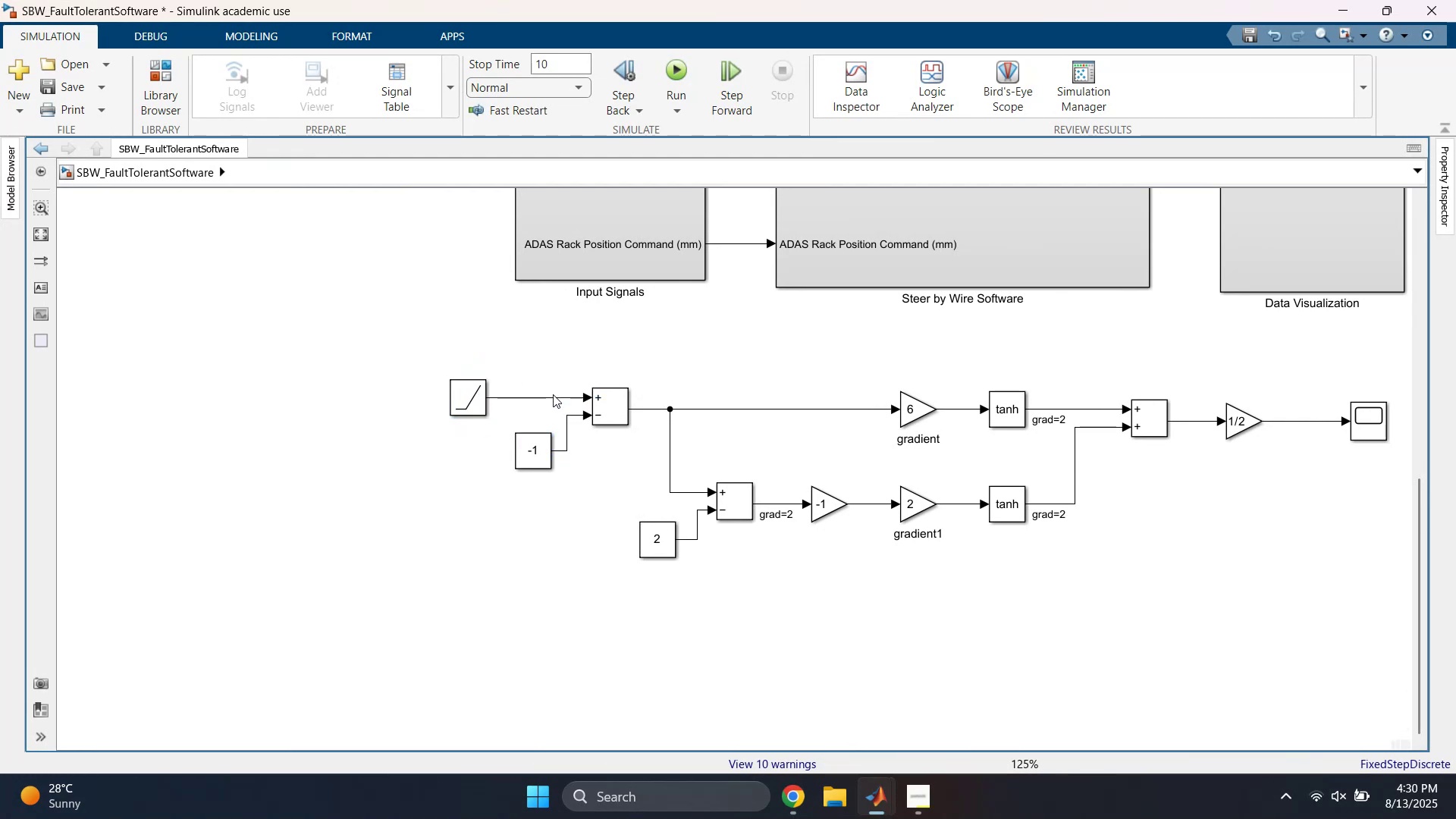 
triple_click([609, 367])
 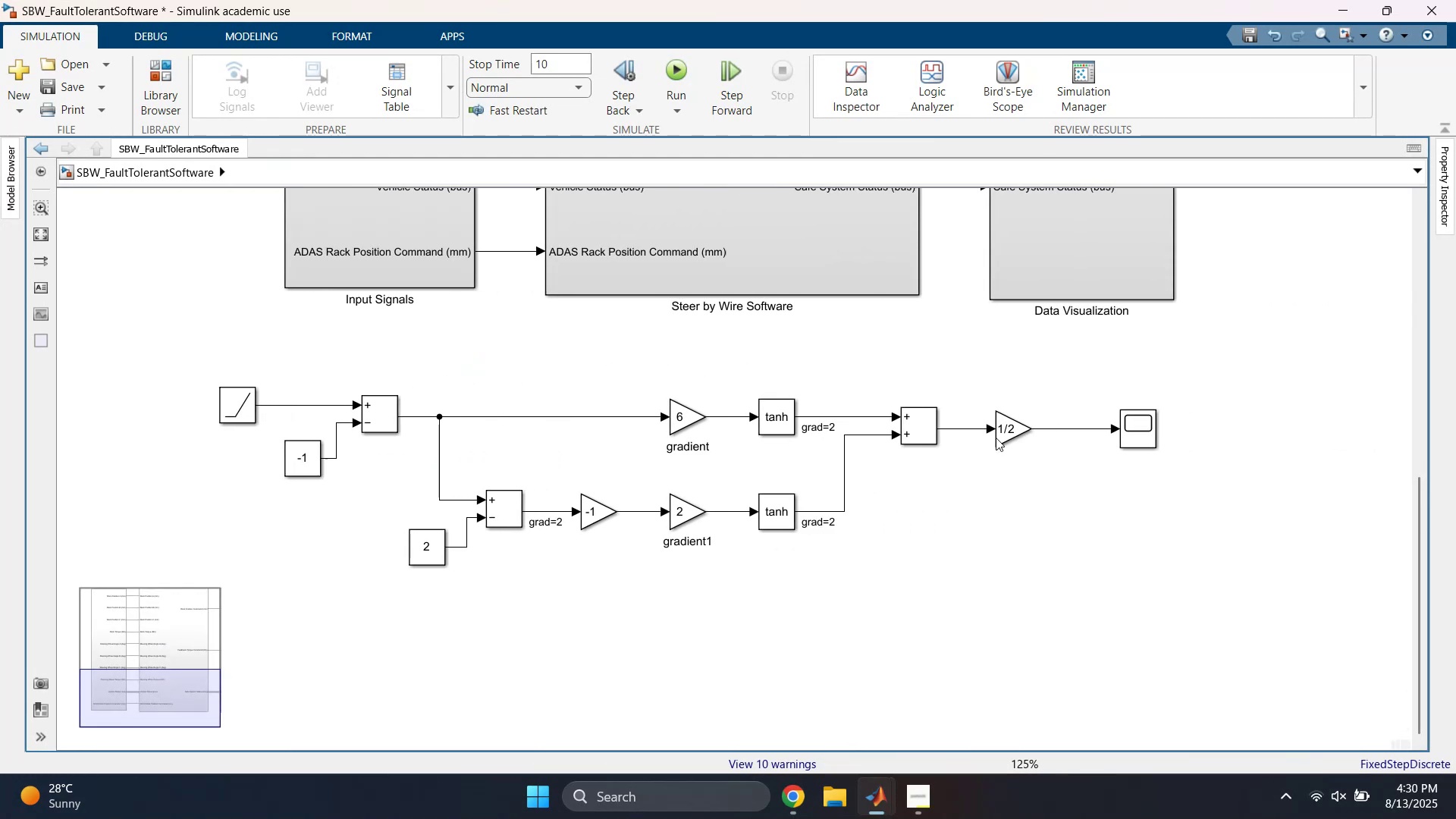 
left_click([1106, 568])
 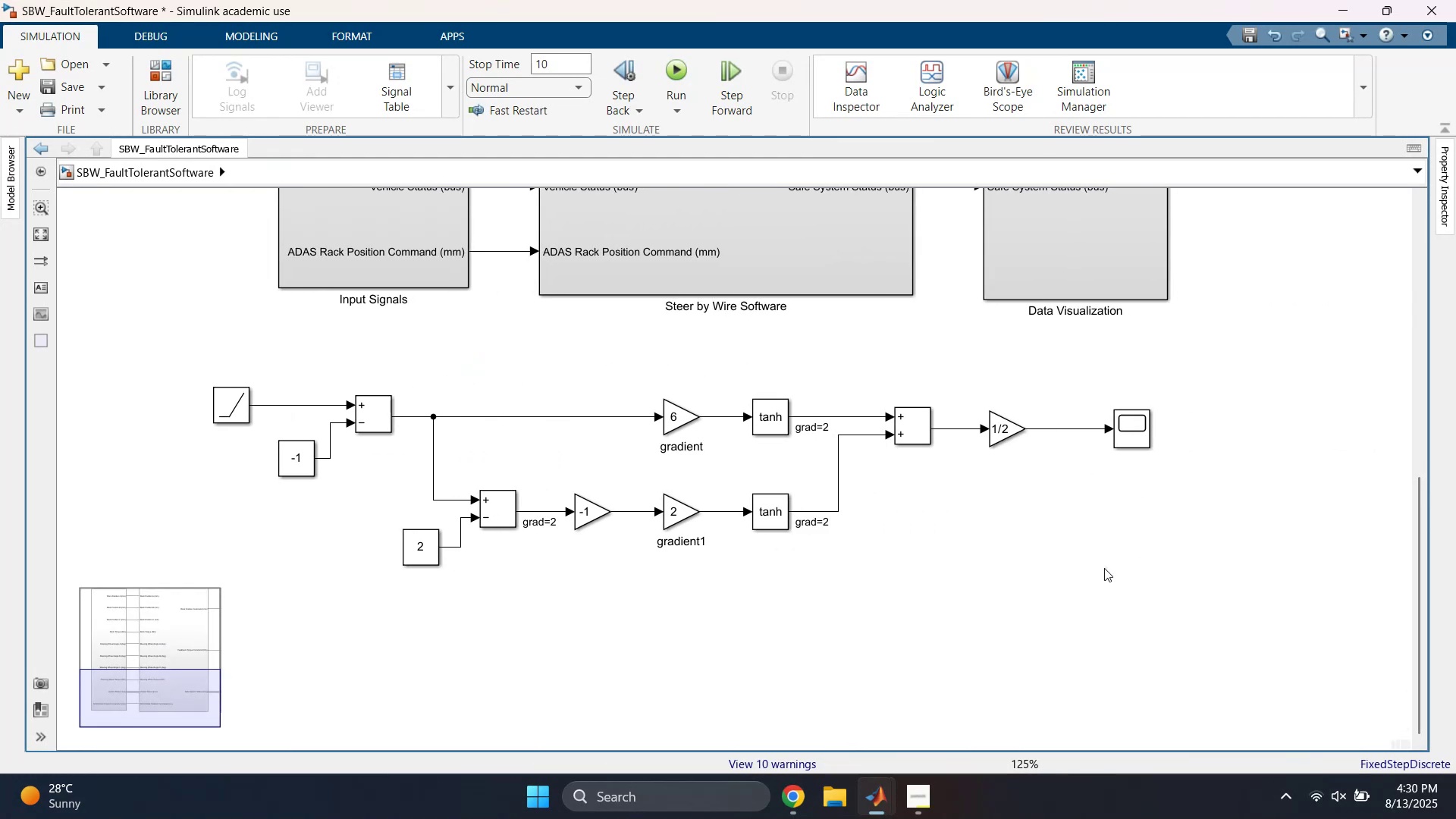 
key(Control+S)
 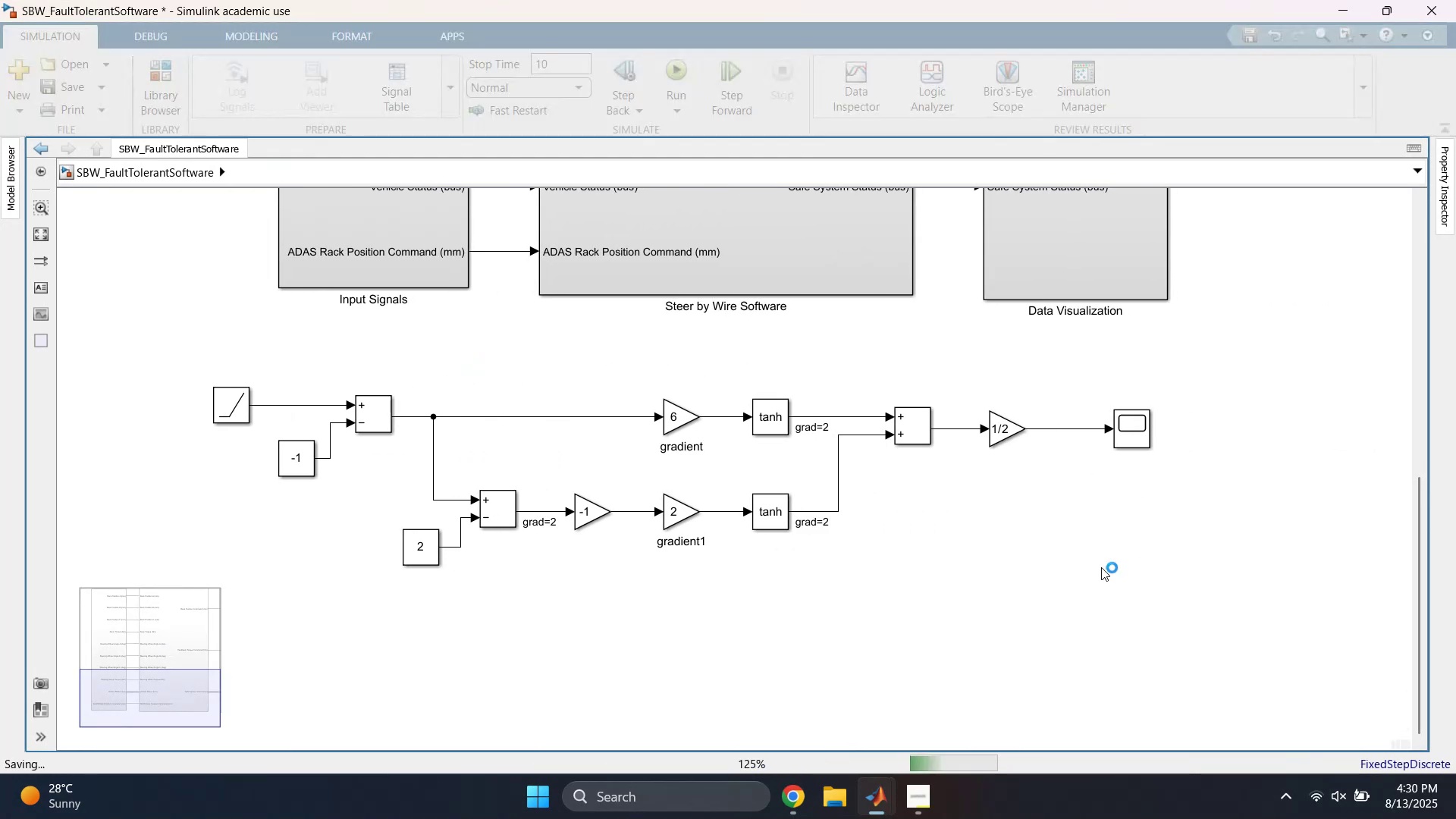 
key(Control+D)
 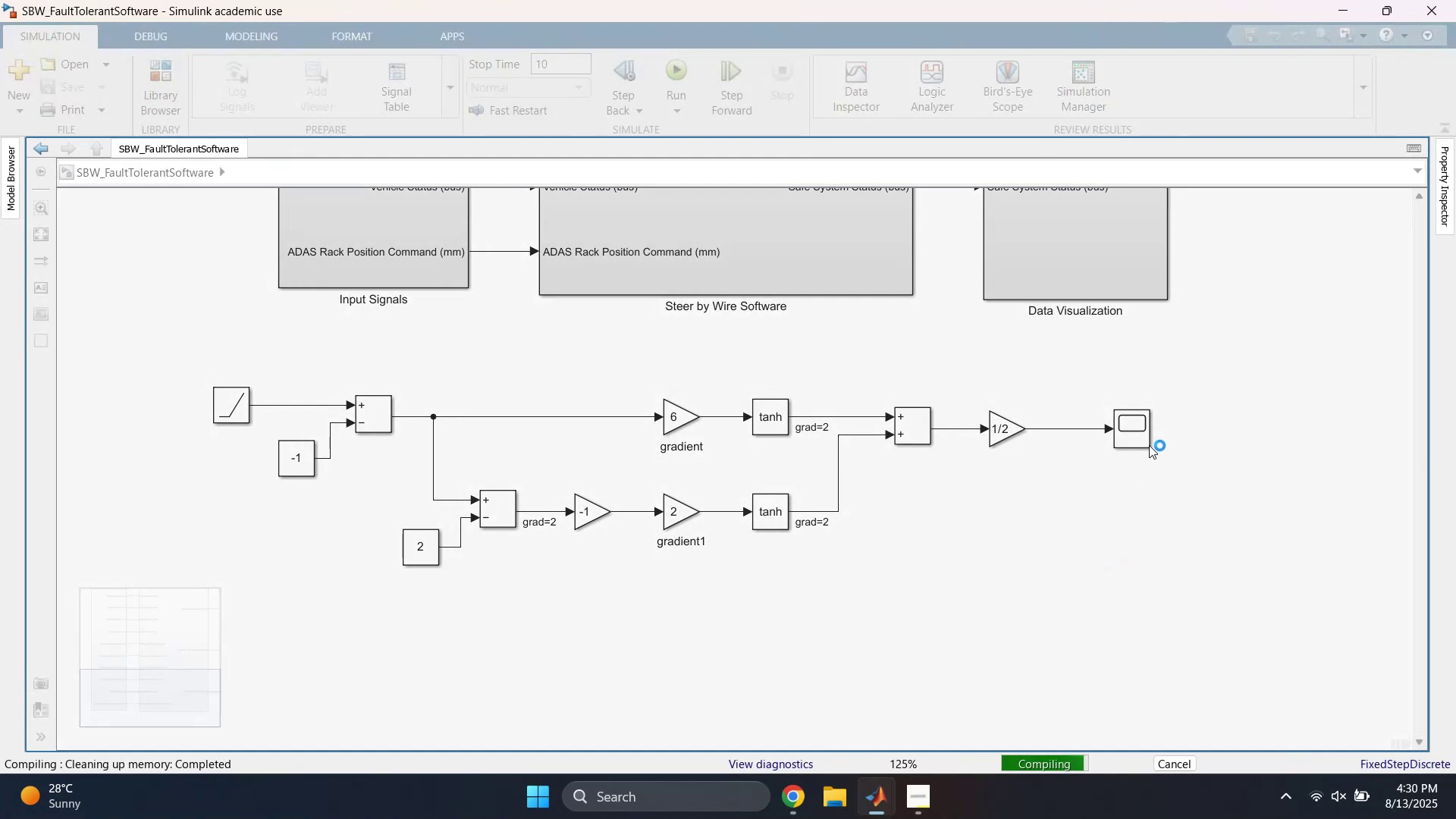 
double_click([1143, 436])
 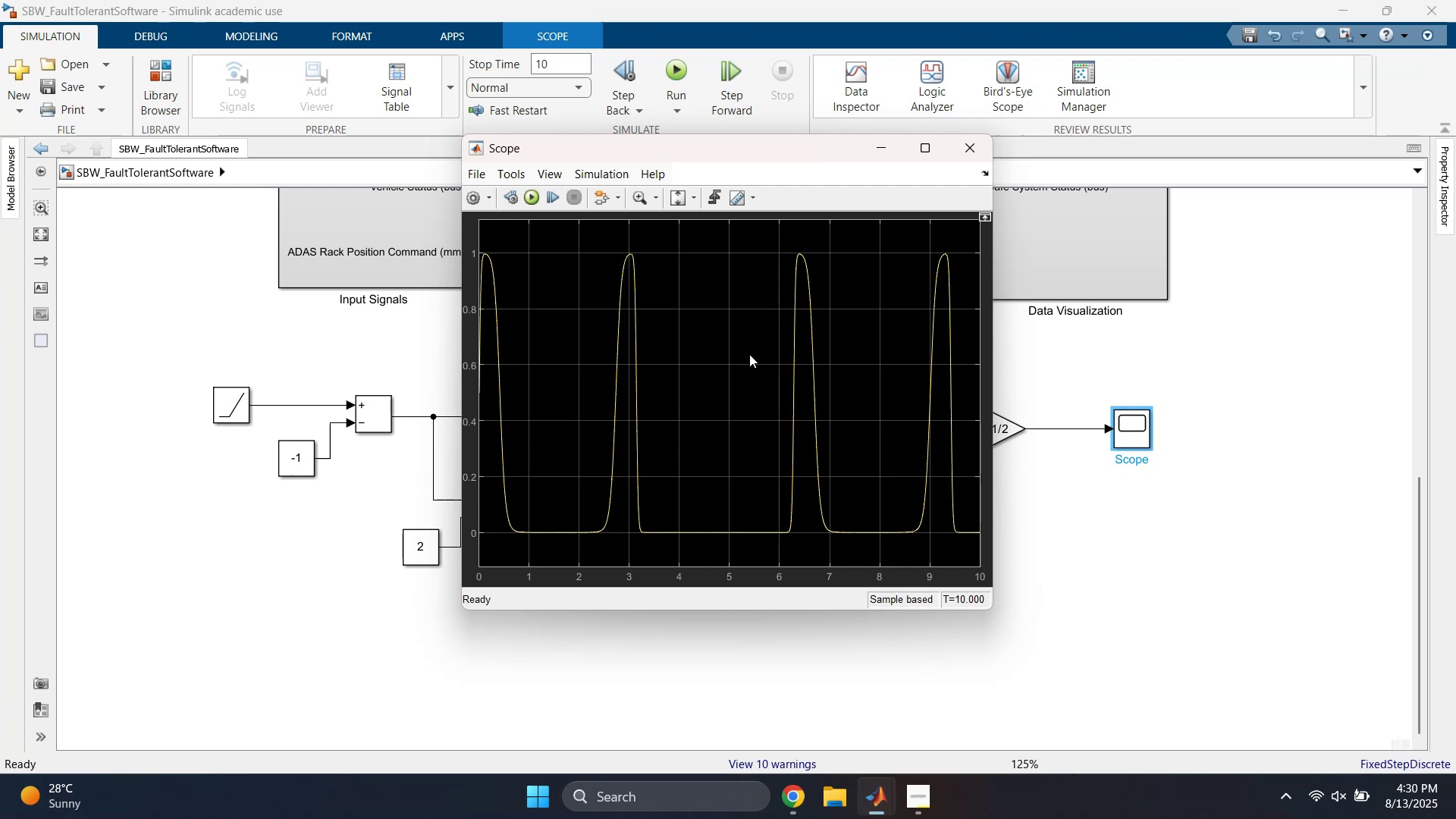 
left_click([963, 154])
 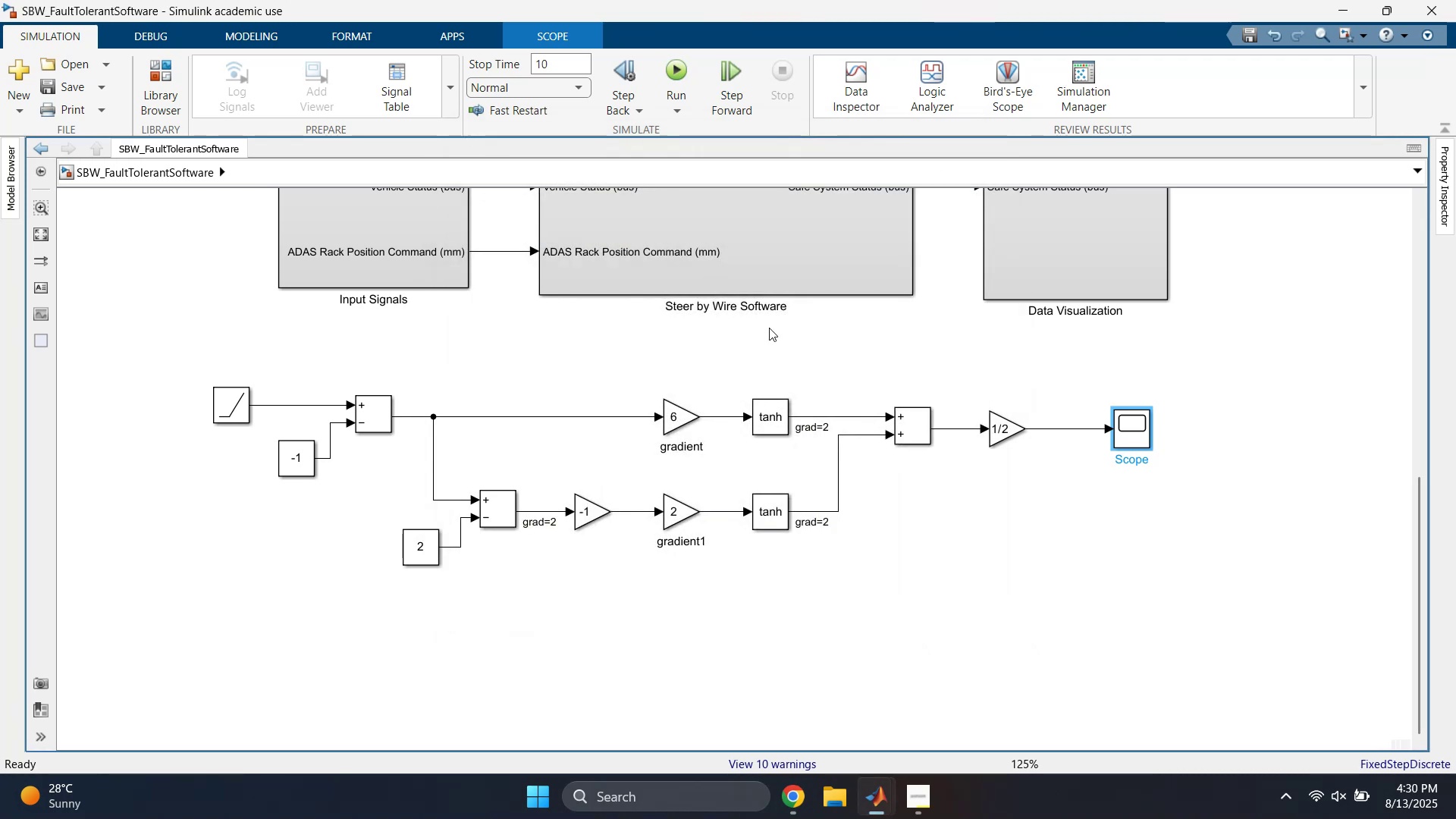 
left_click([749, 331])
 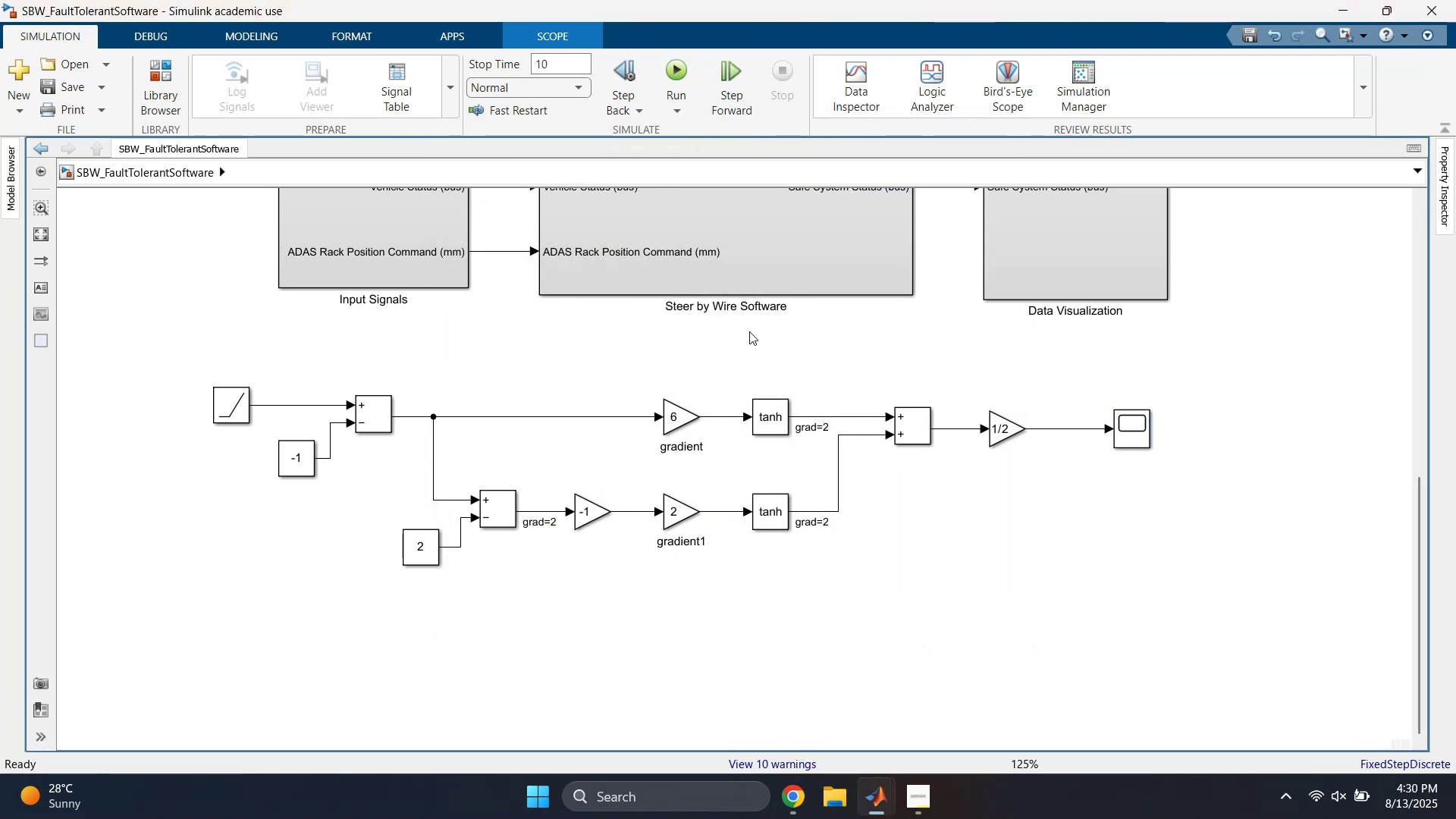 
key(Space)
 